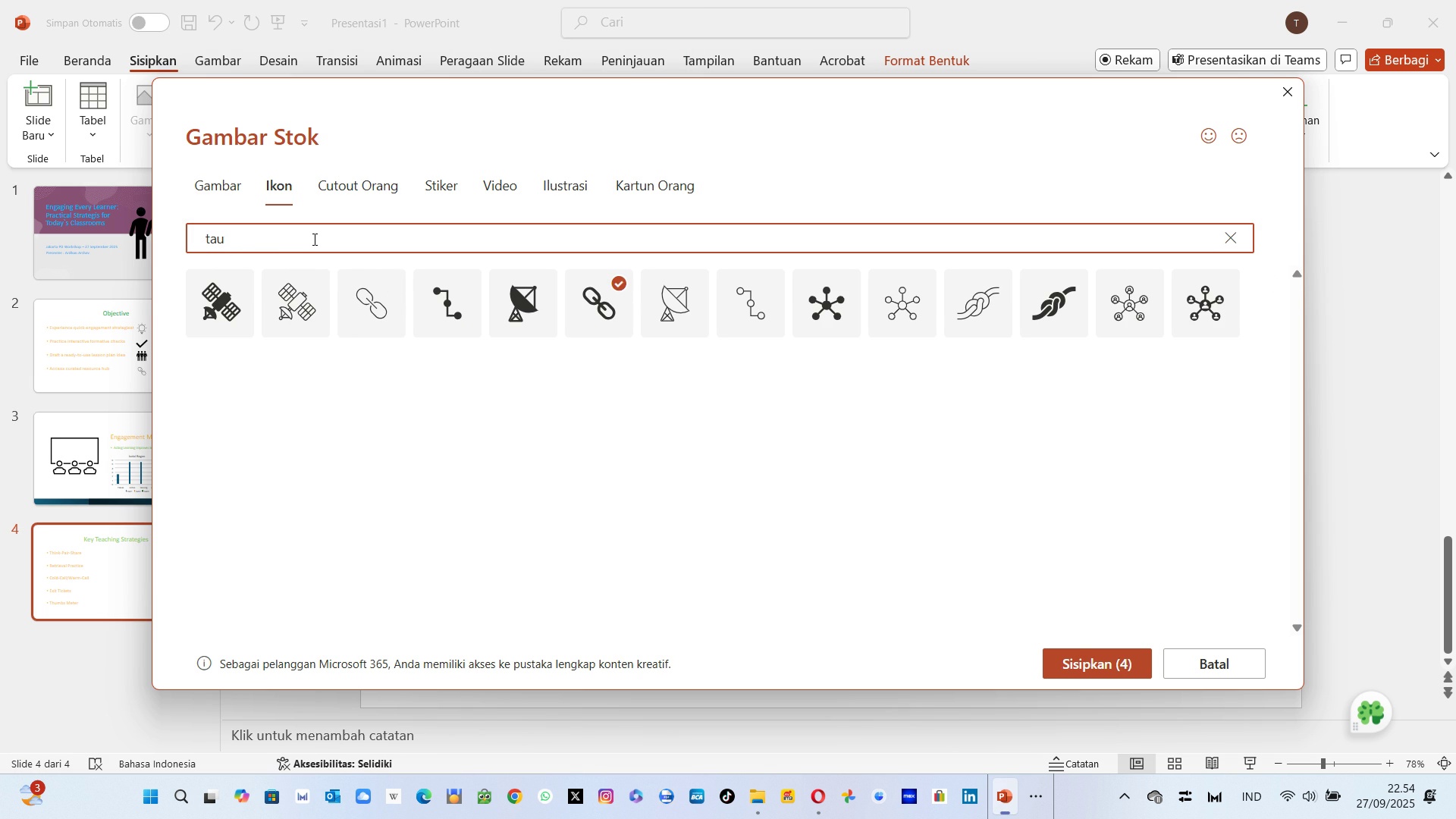 
key(Backspace)
 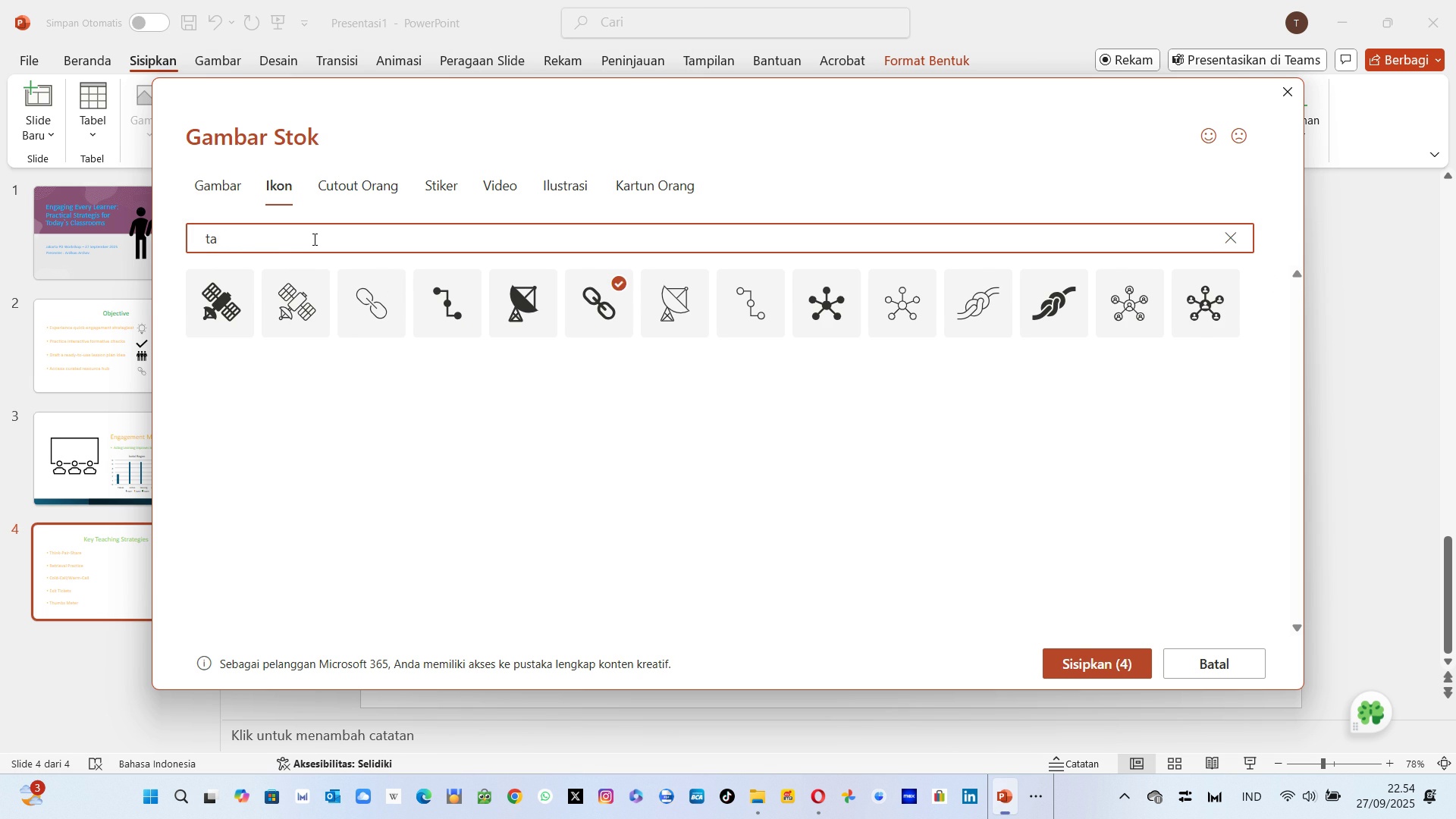 
key(Backspace)
 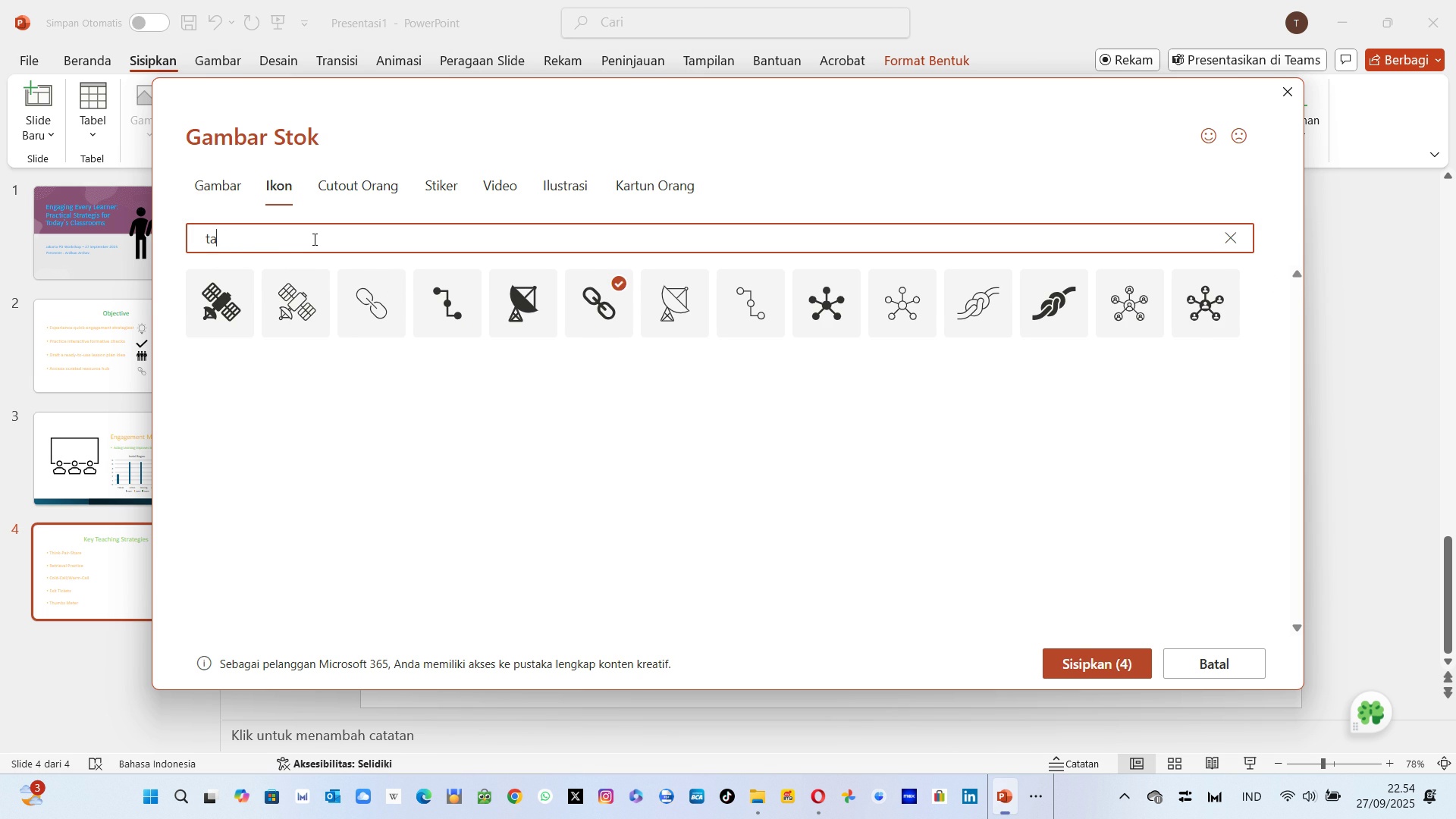 
key(Backspace)
 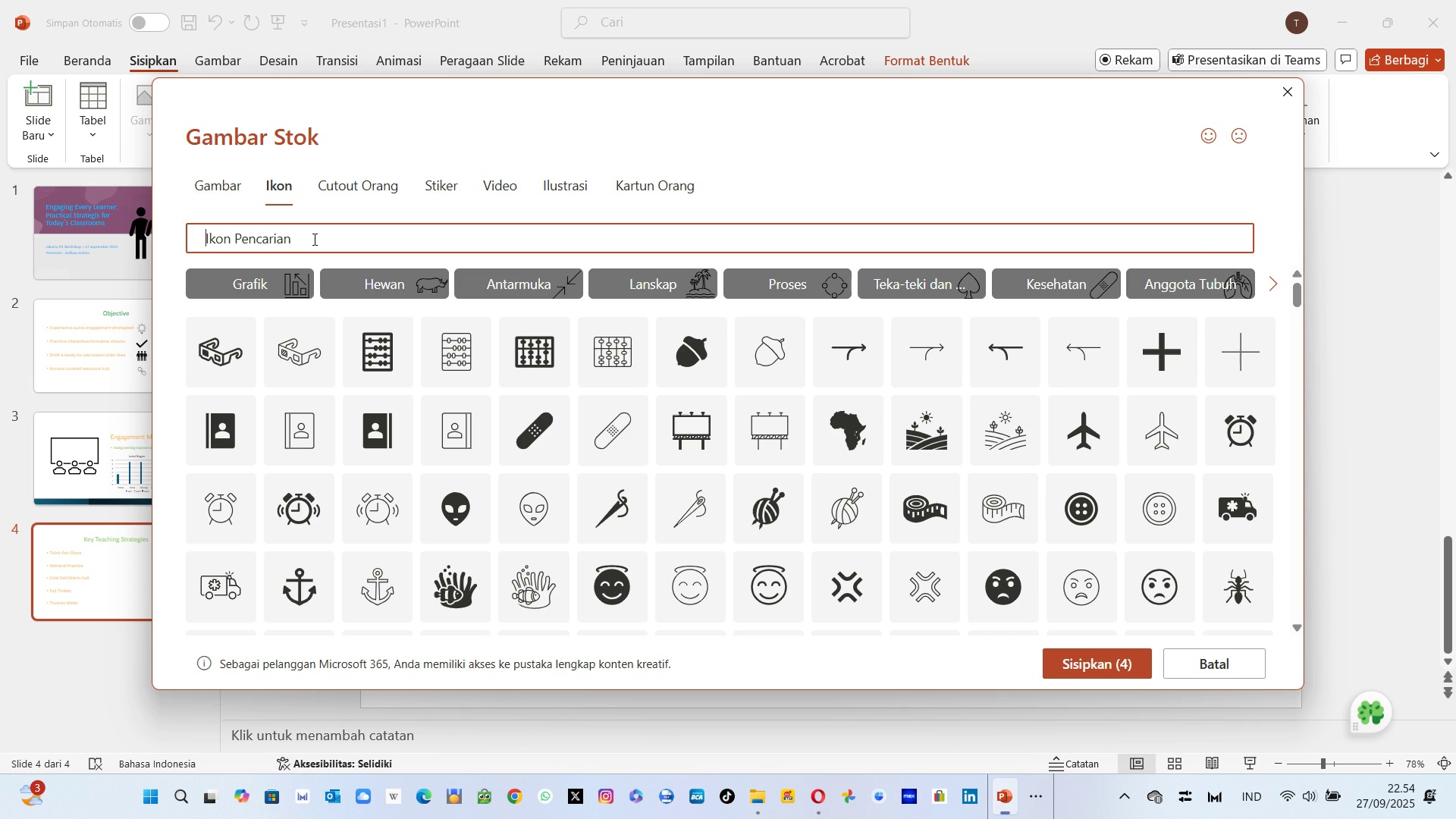 
key(Backspace)
 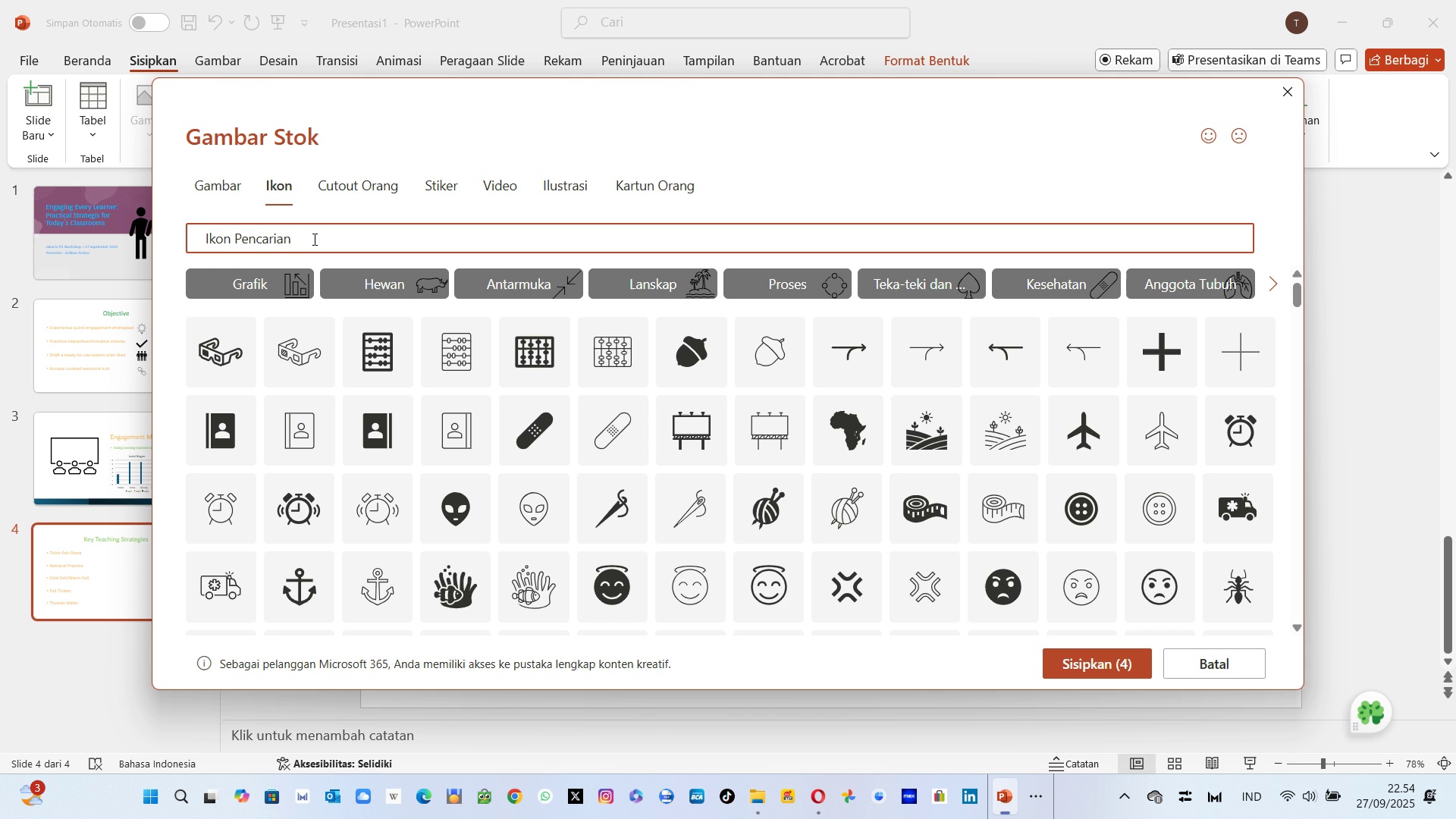 
wait(7.51)
 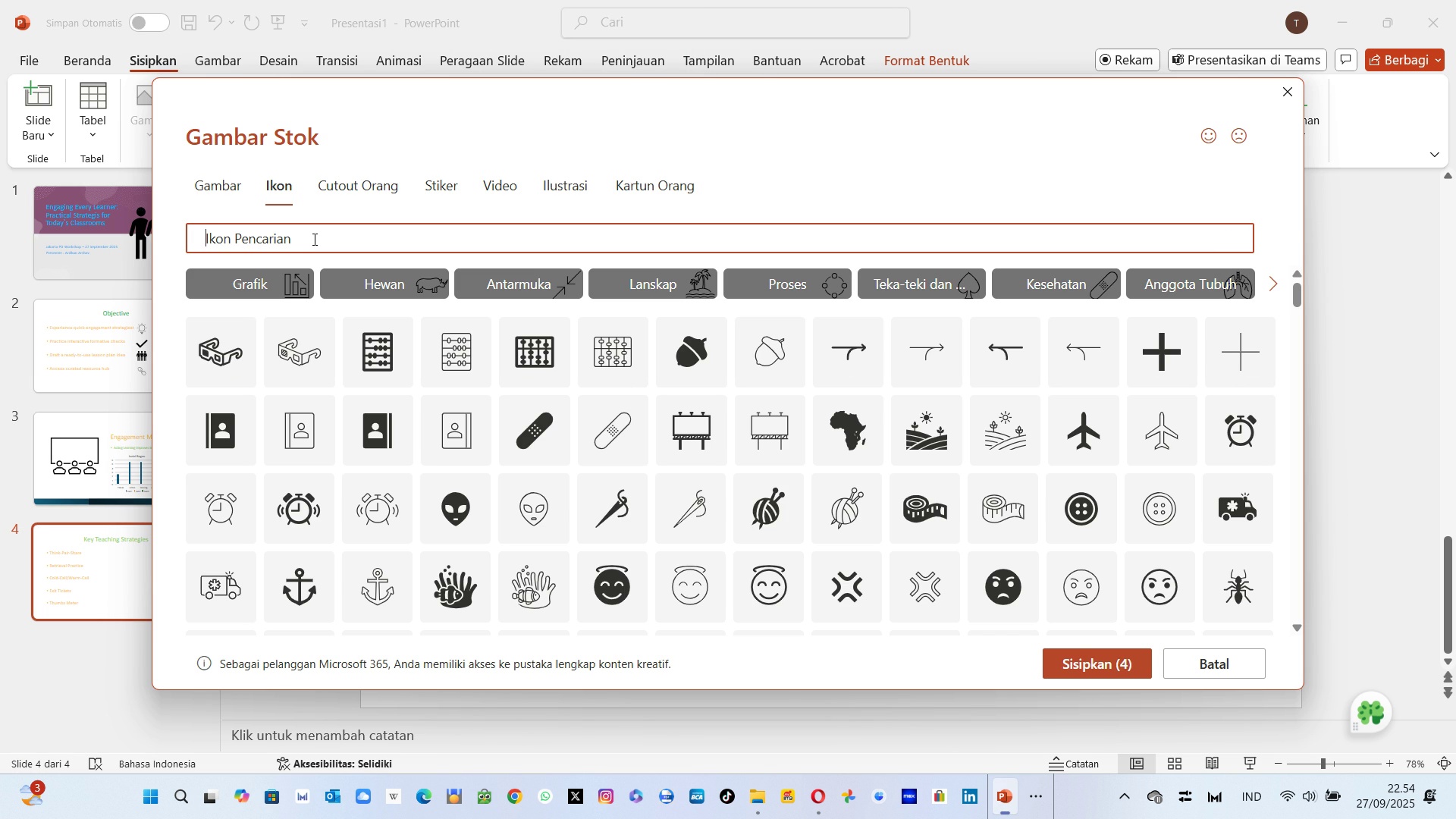 
key(Alt+Tab)
 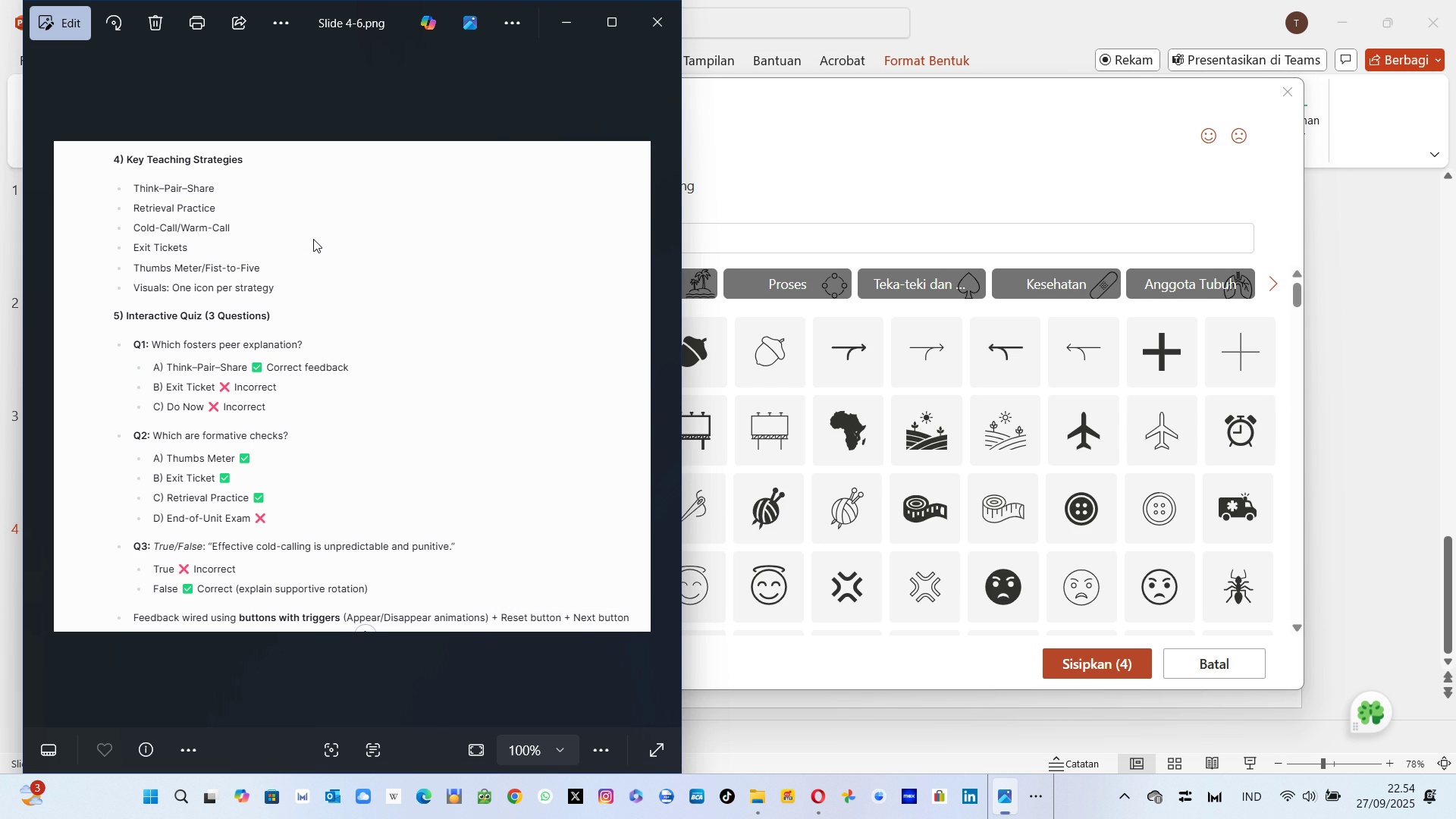 
key(Alt+AltLeft)
 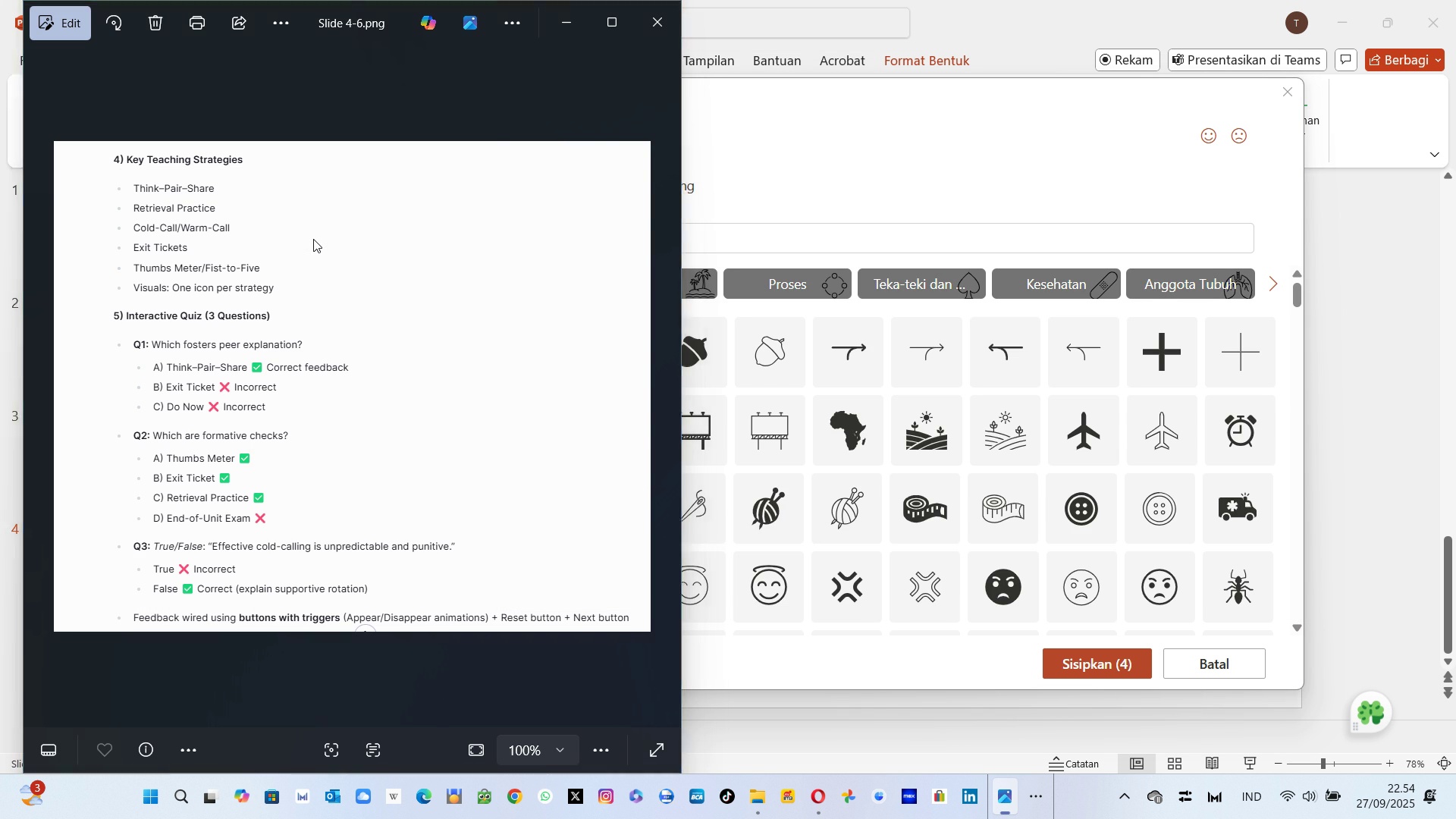 
key(Alt+Tab)
 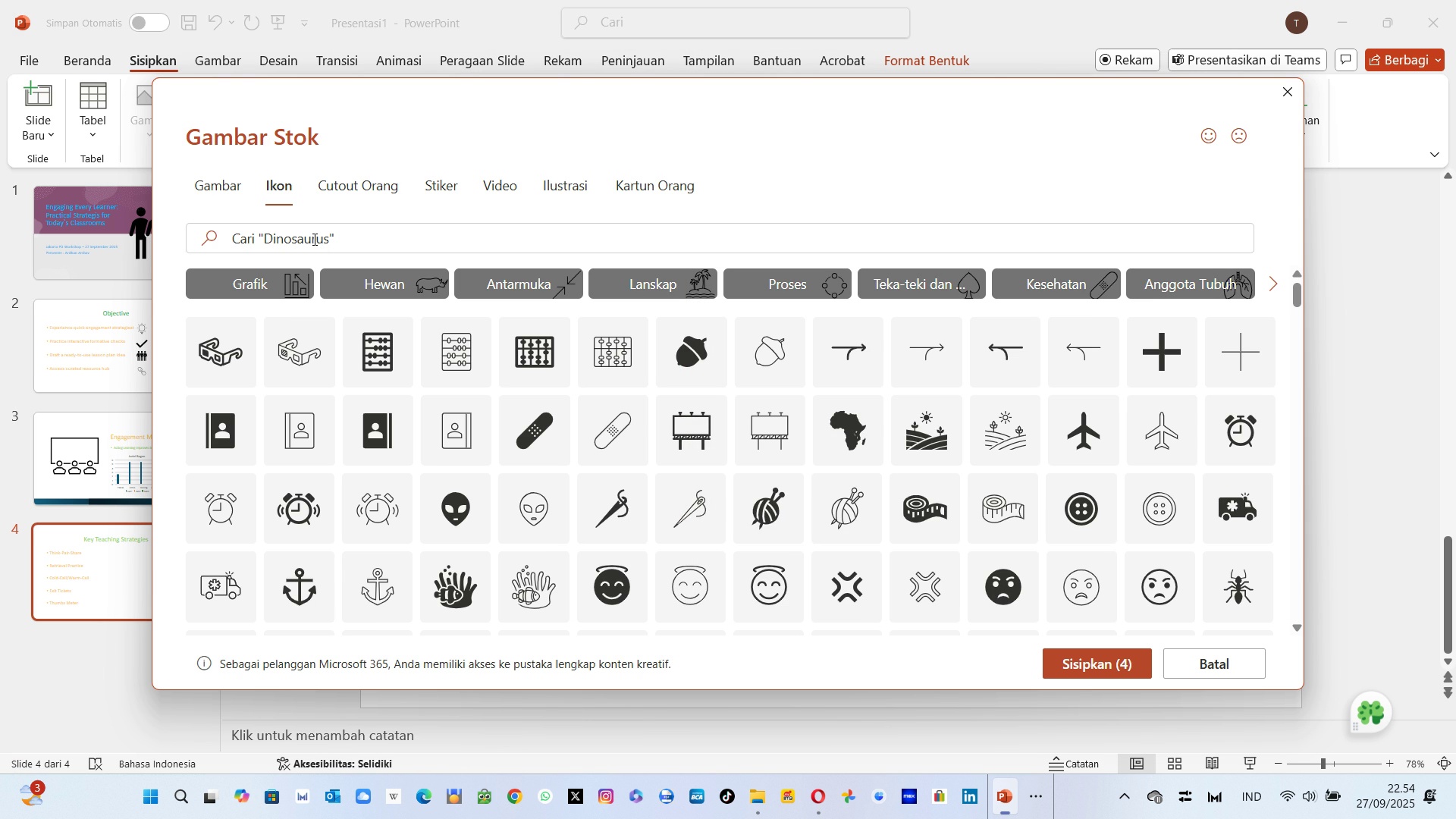 
left_click([313, 239])
 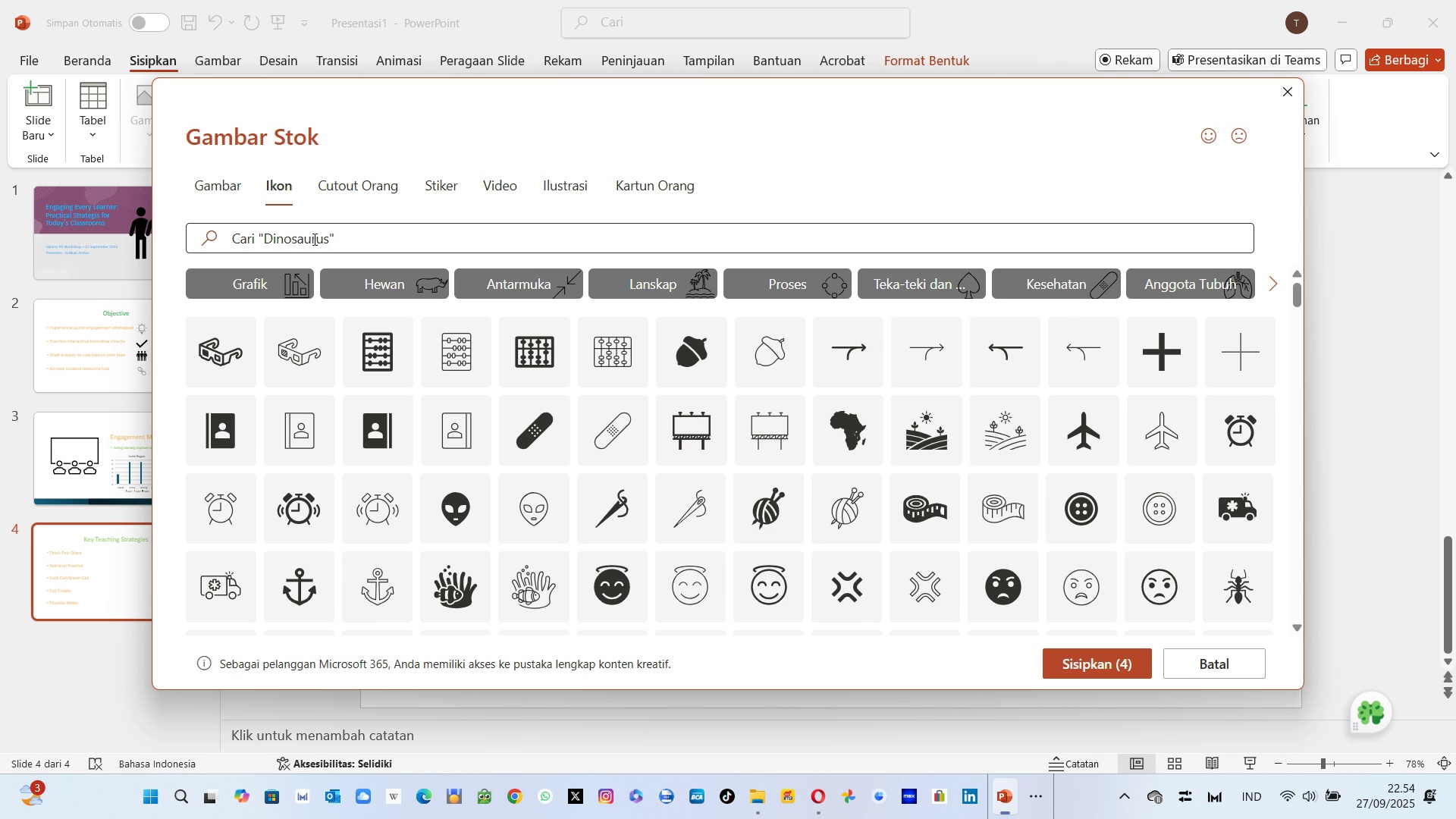 
wait(9.12)
 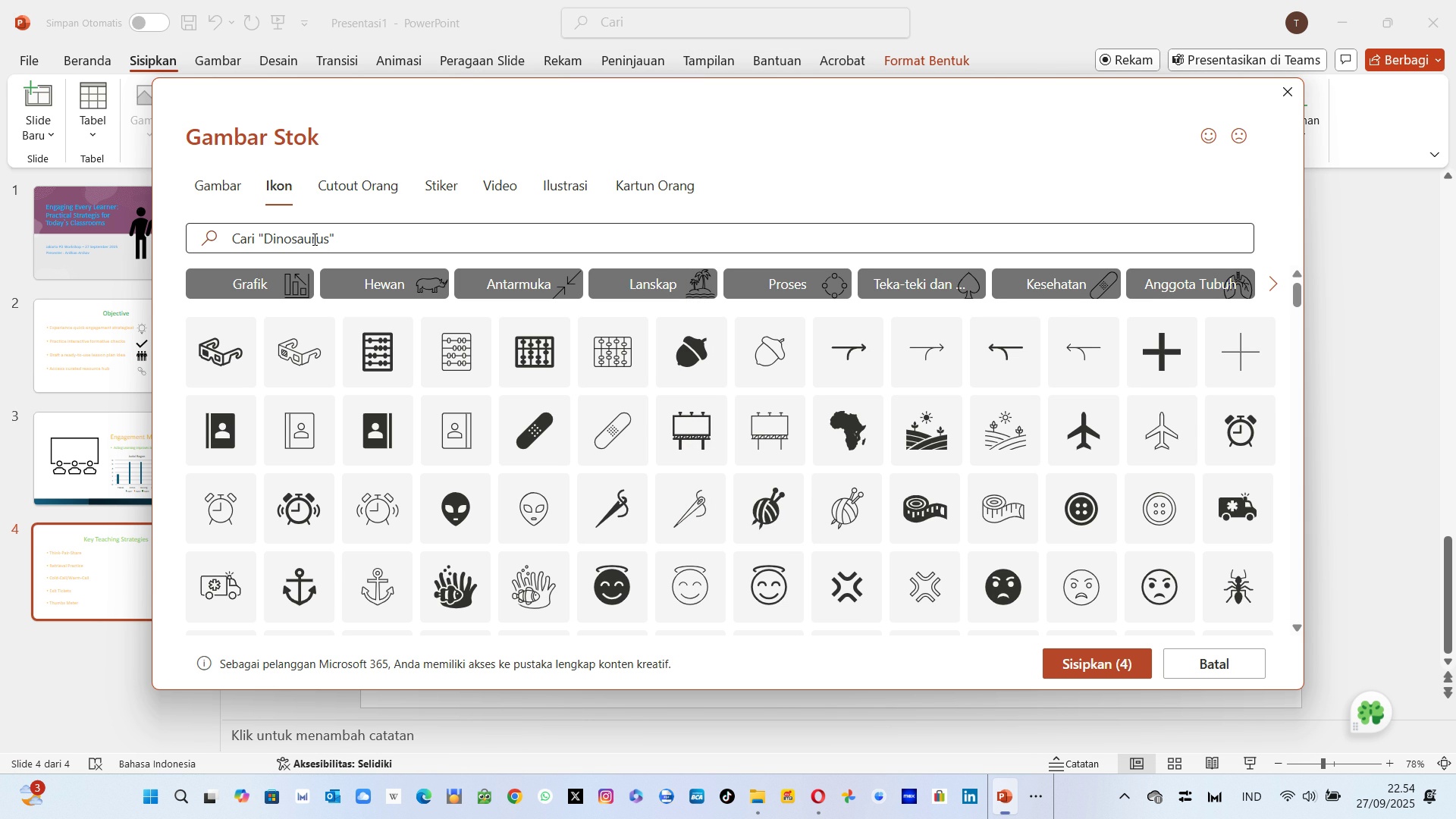 
left_click([763, 284])
 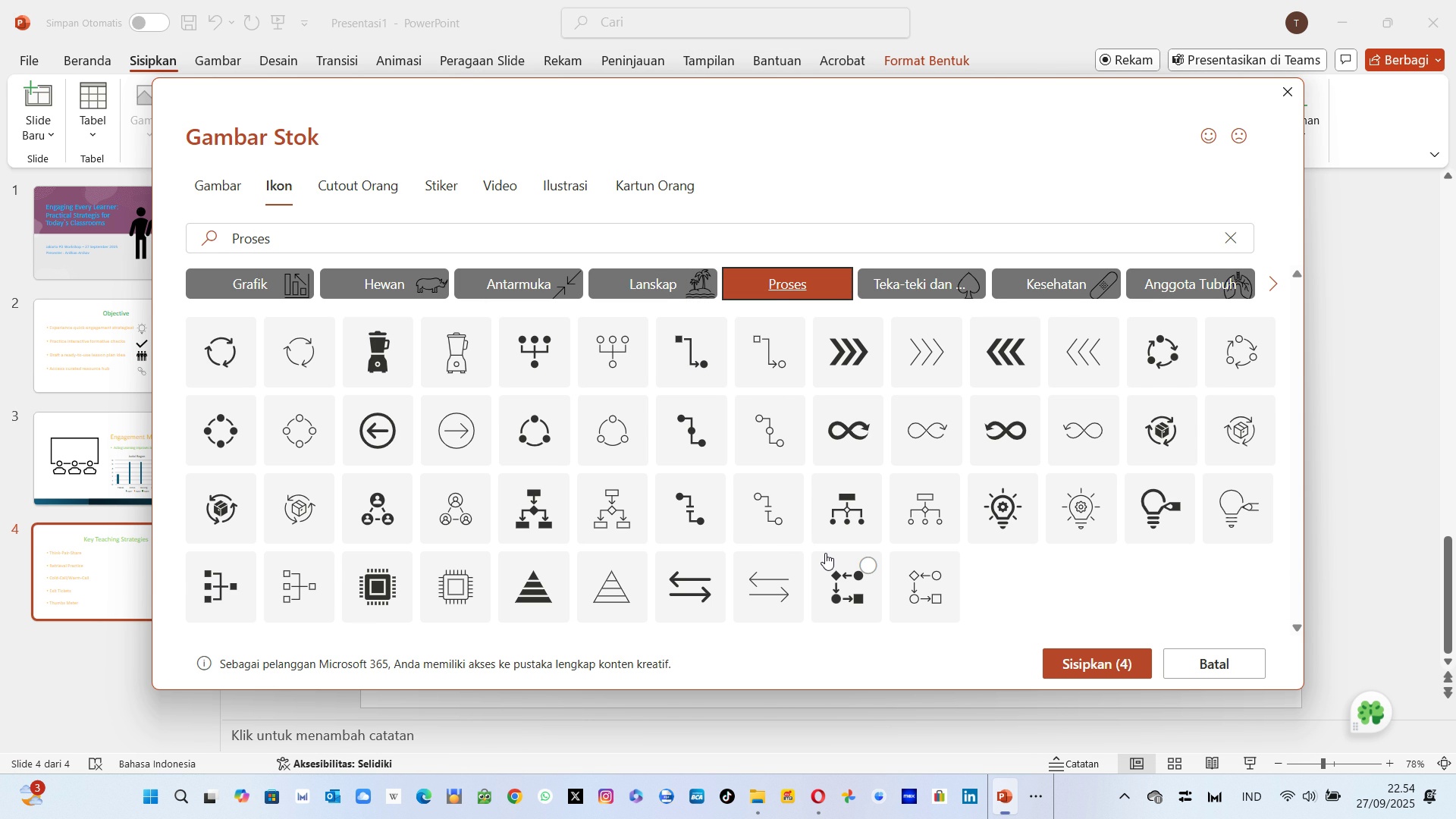 
wait(11.46)
 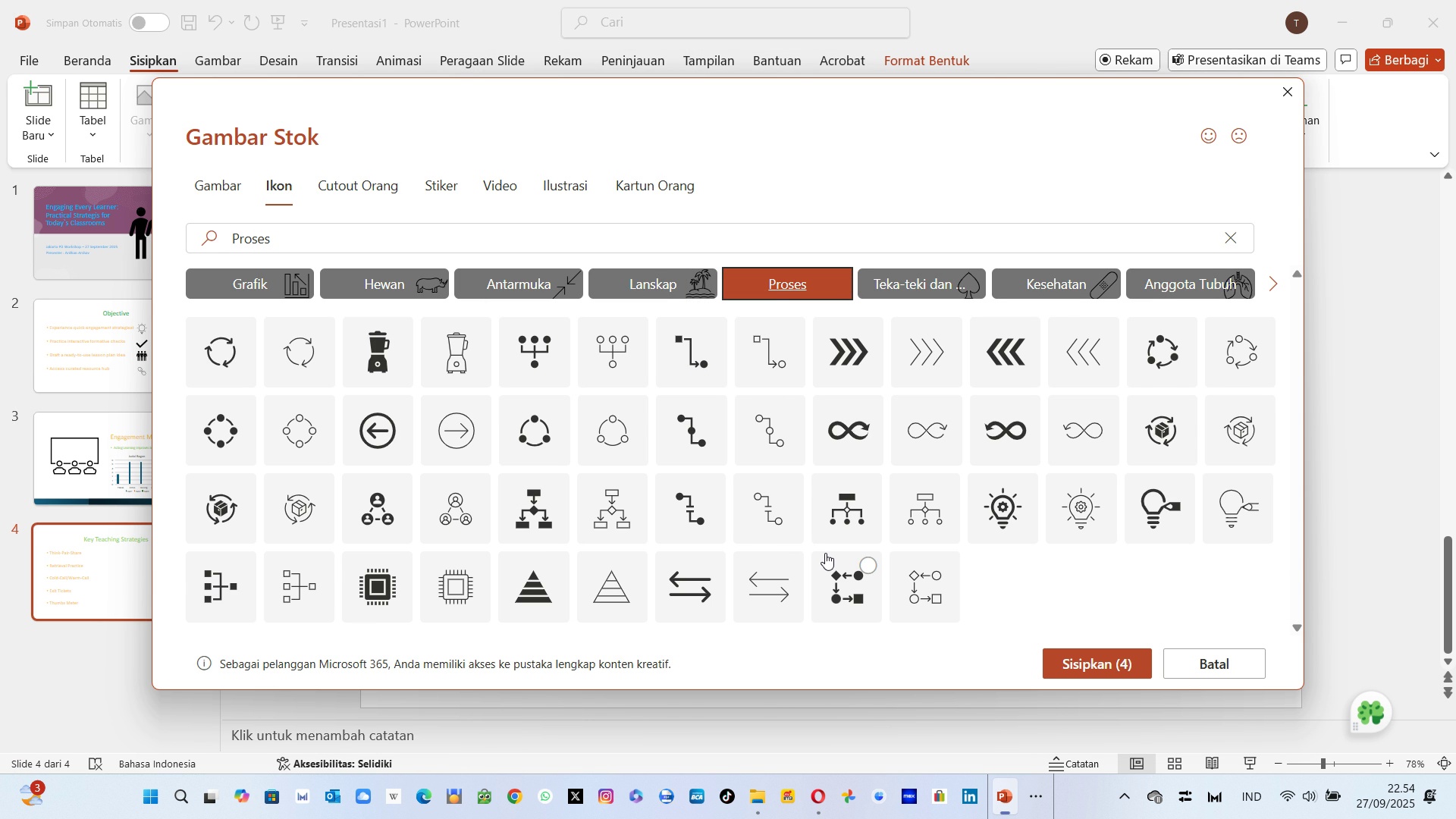 
left_click([714, 563])
 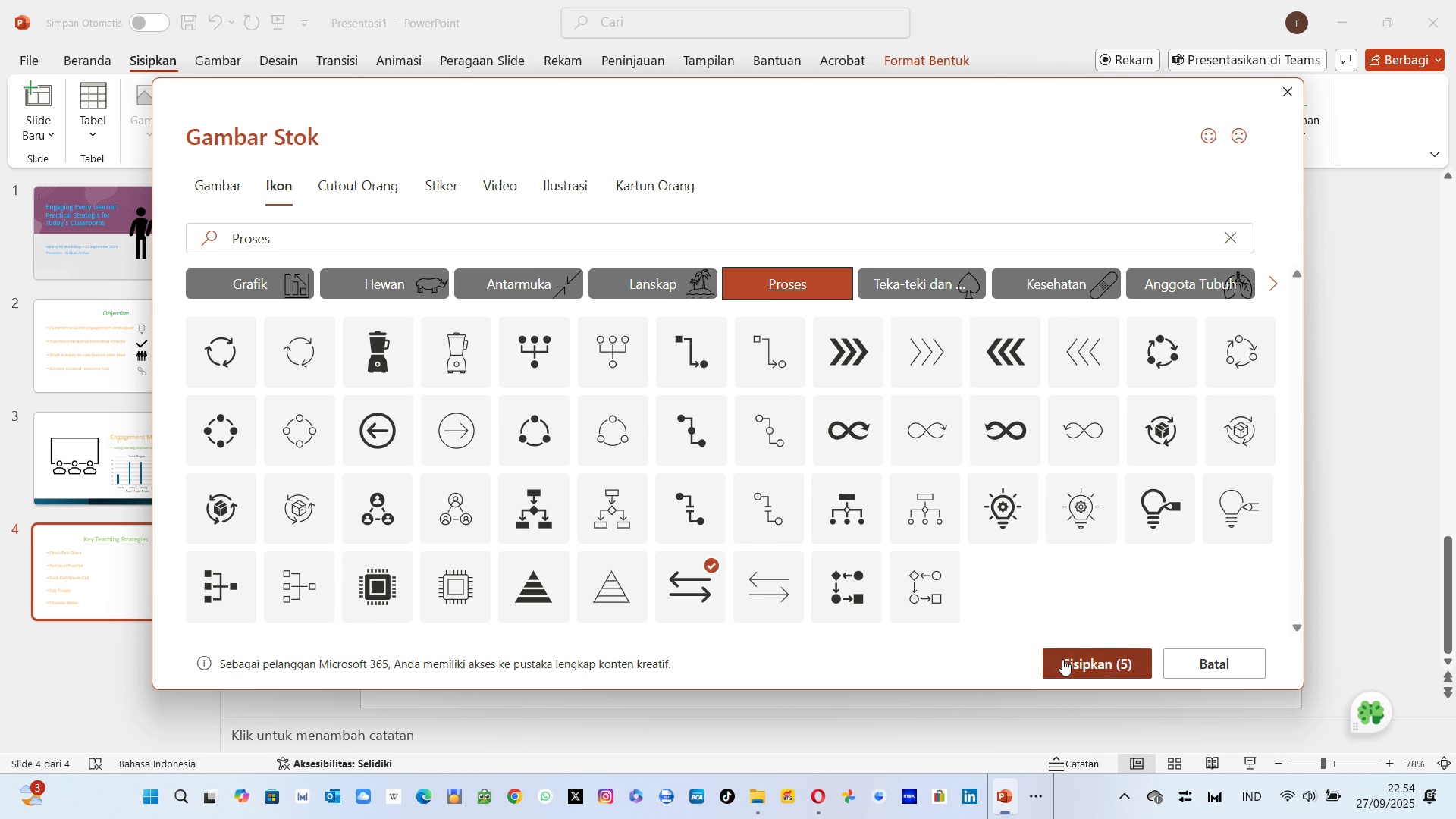 
left_click([1062, 659])
 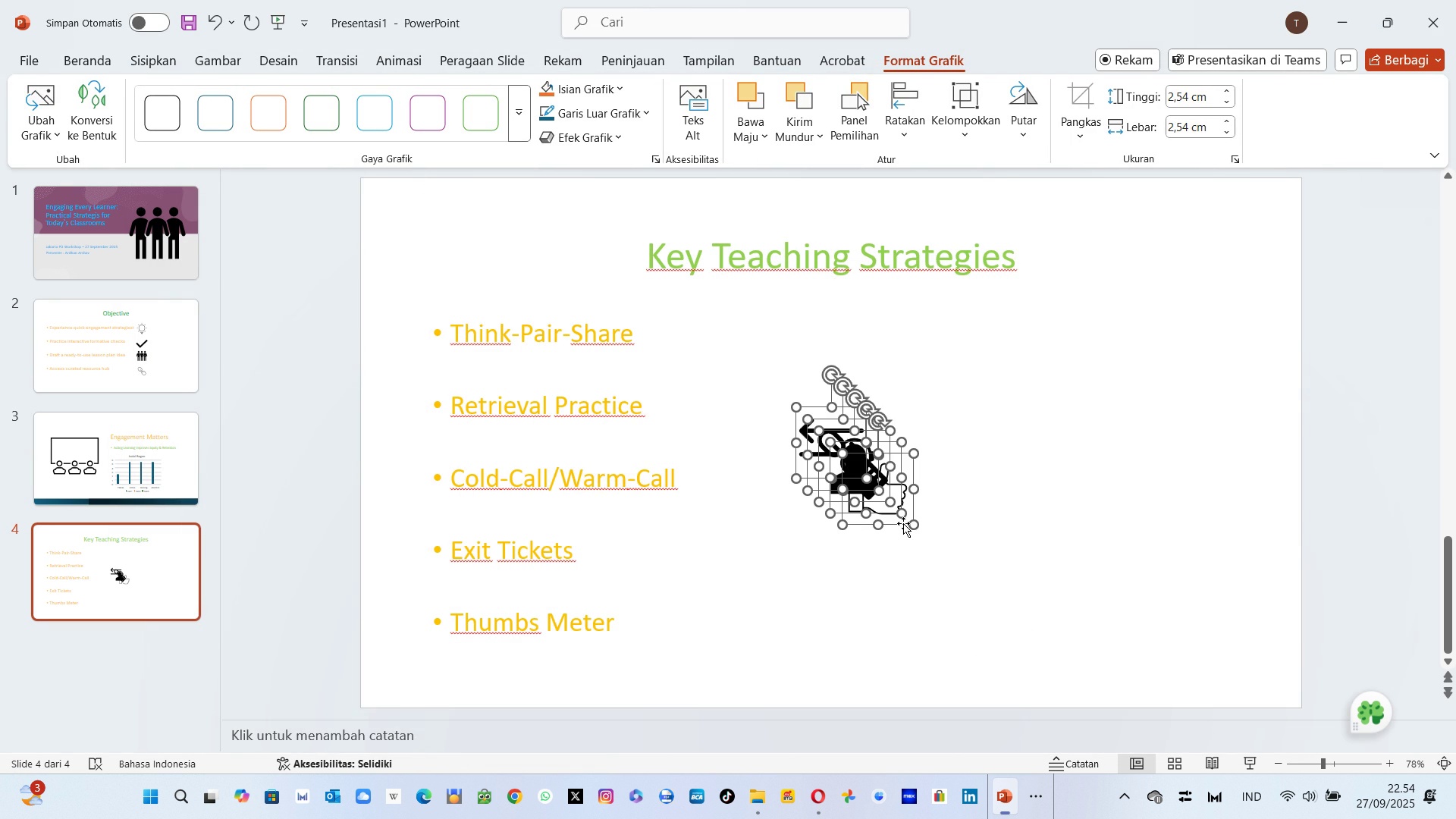 
left_click([905, 564])
 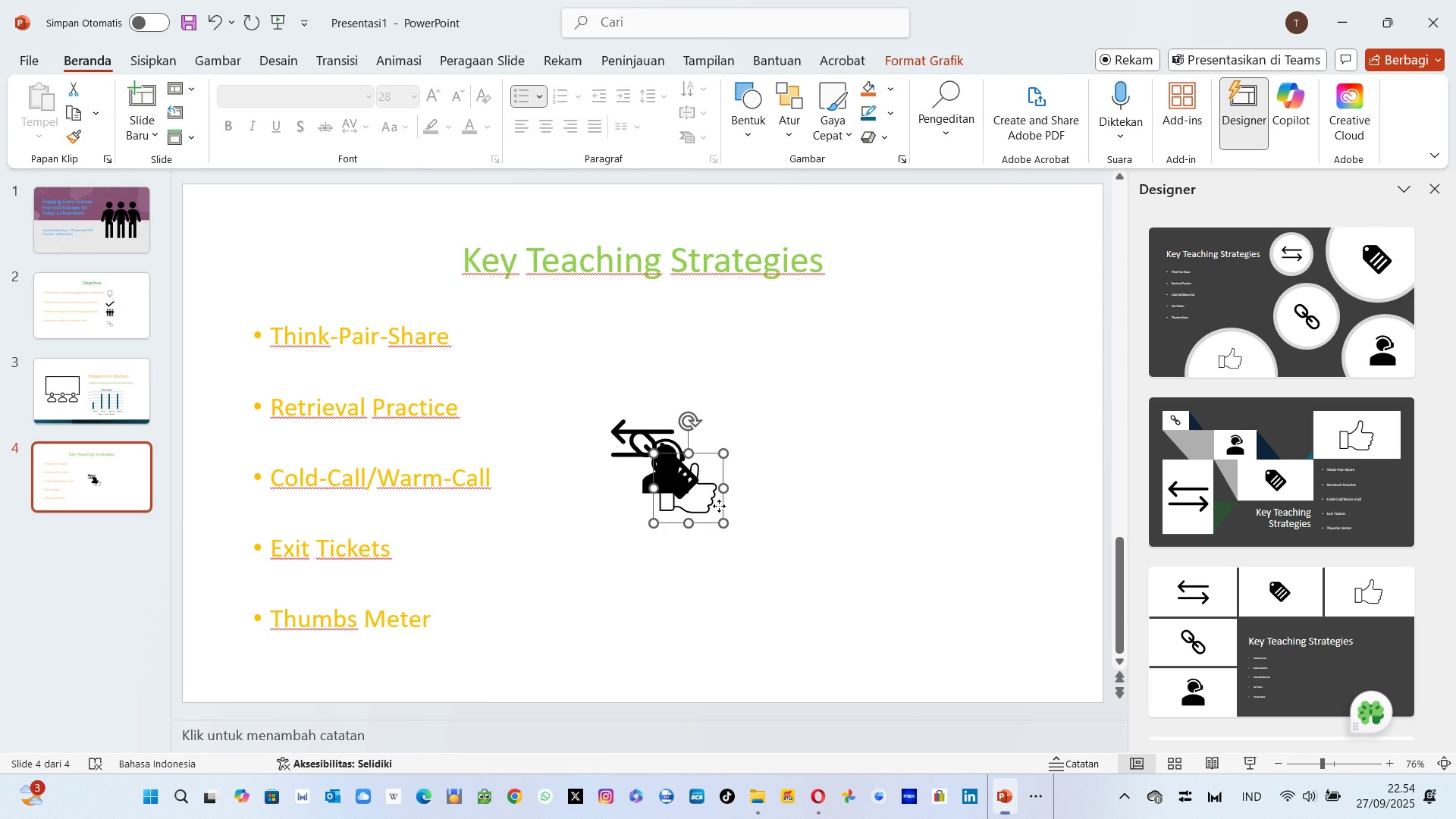 
left_click([719, 506])
 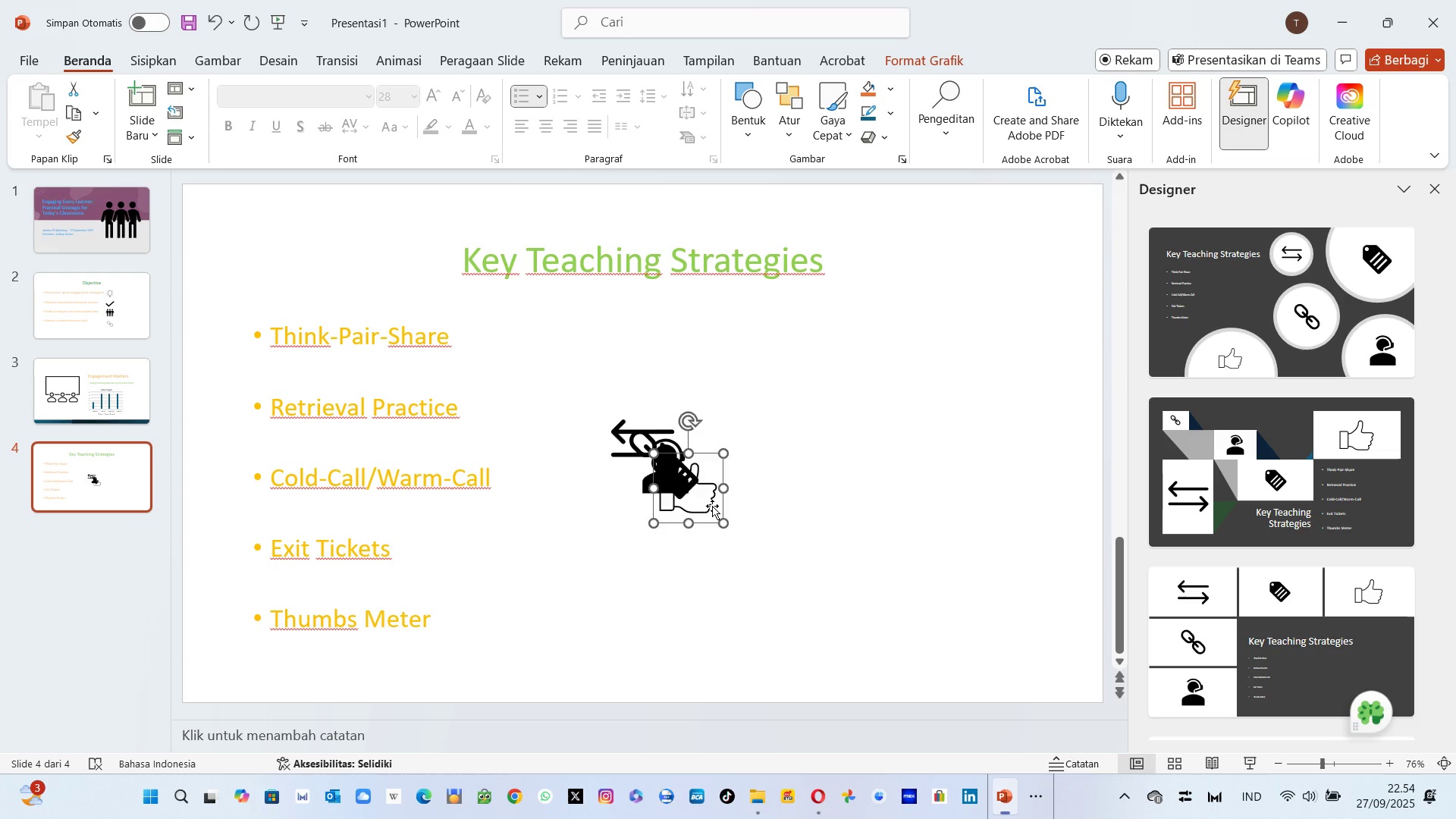 
left_click_drag(start_coordinate=[712, 506], to_coordinate=[669, 633])
 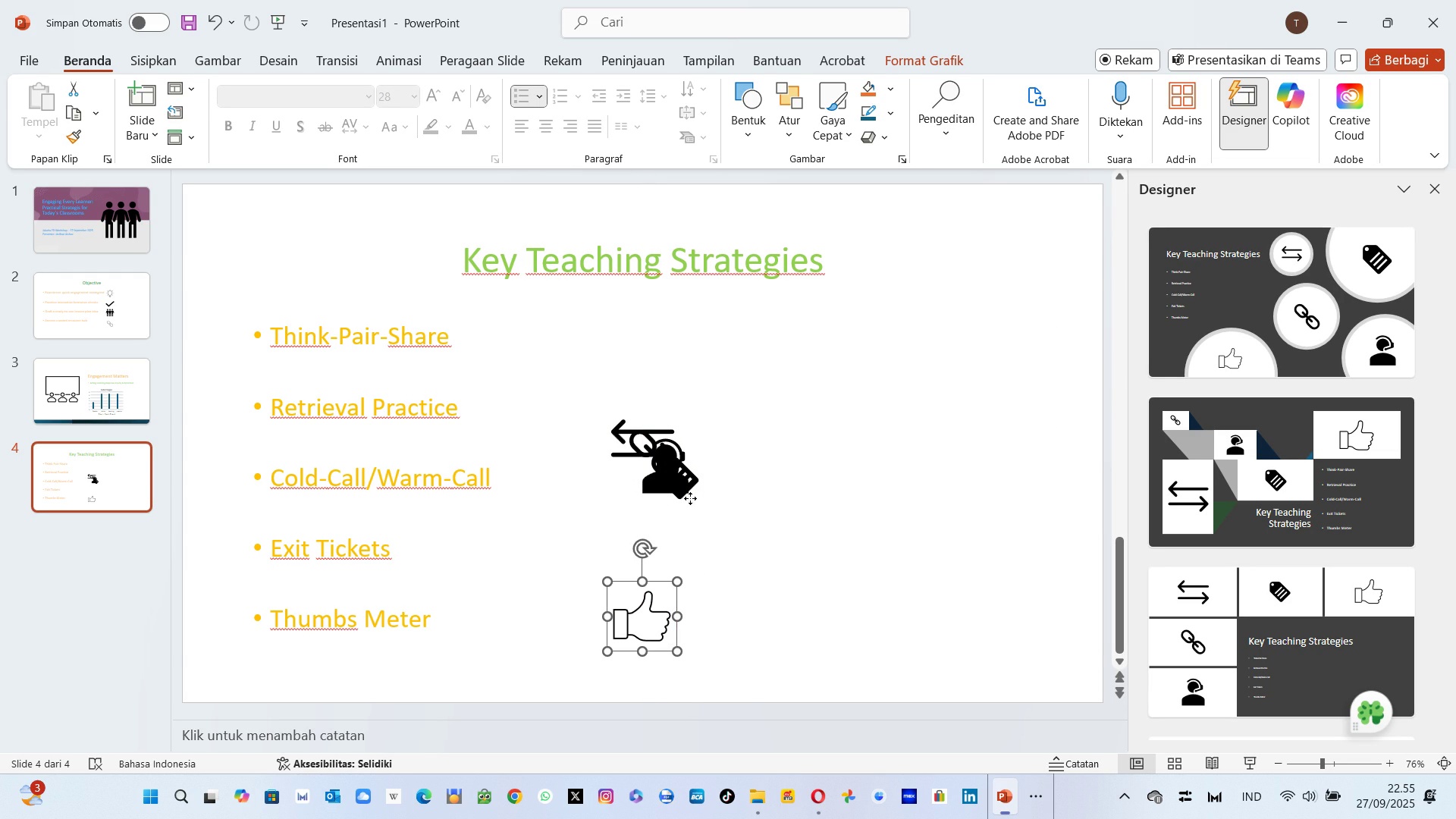 
left_click([690, 498])
 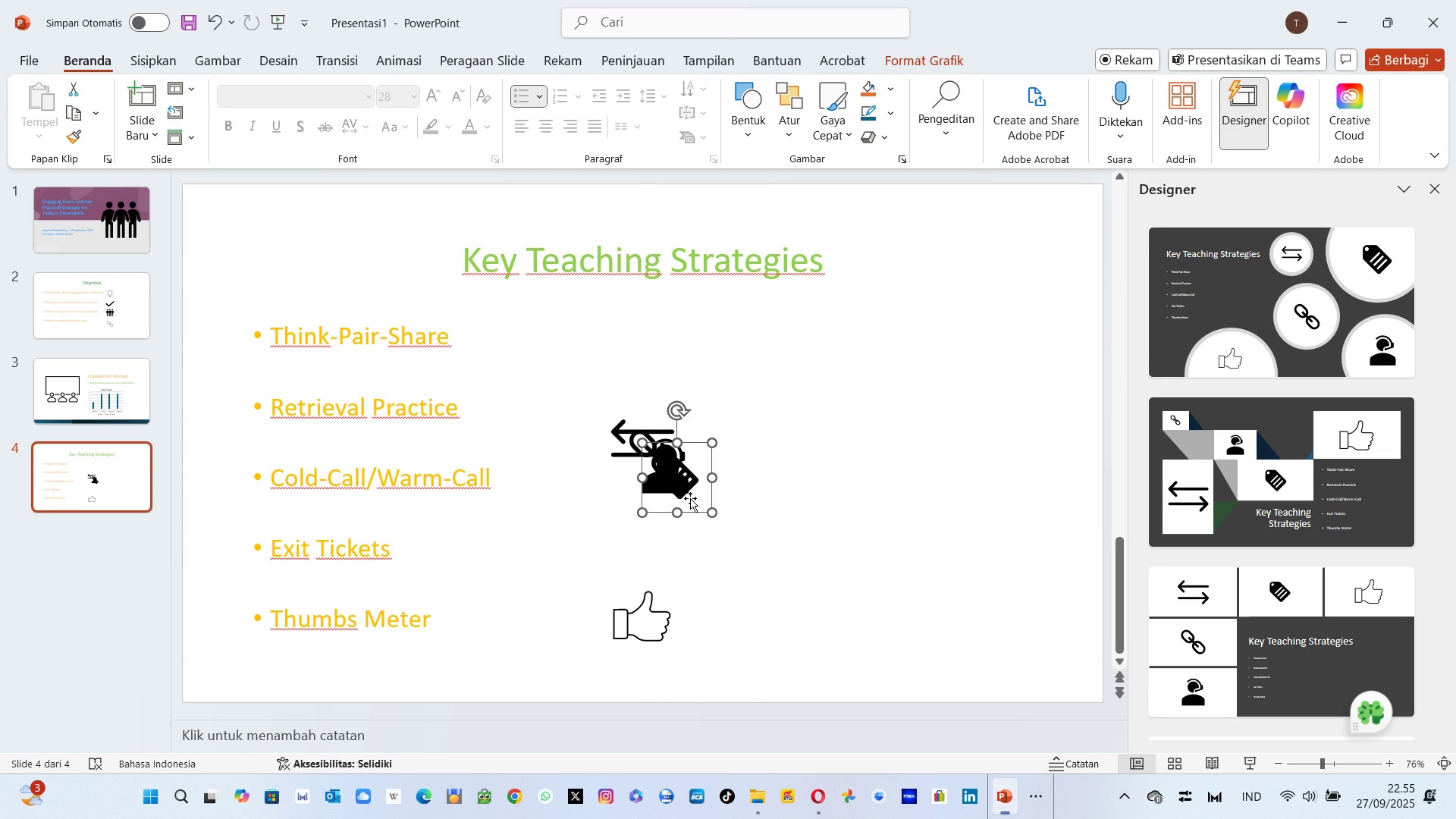 
left_click_drag(start_coordinate=[690, 498], to_coordinate=[651, 569])
 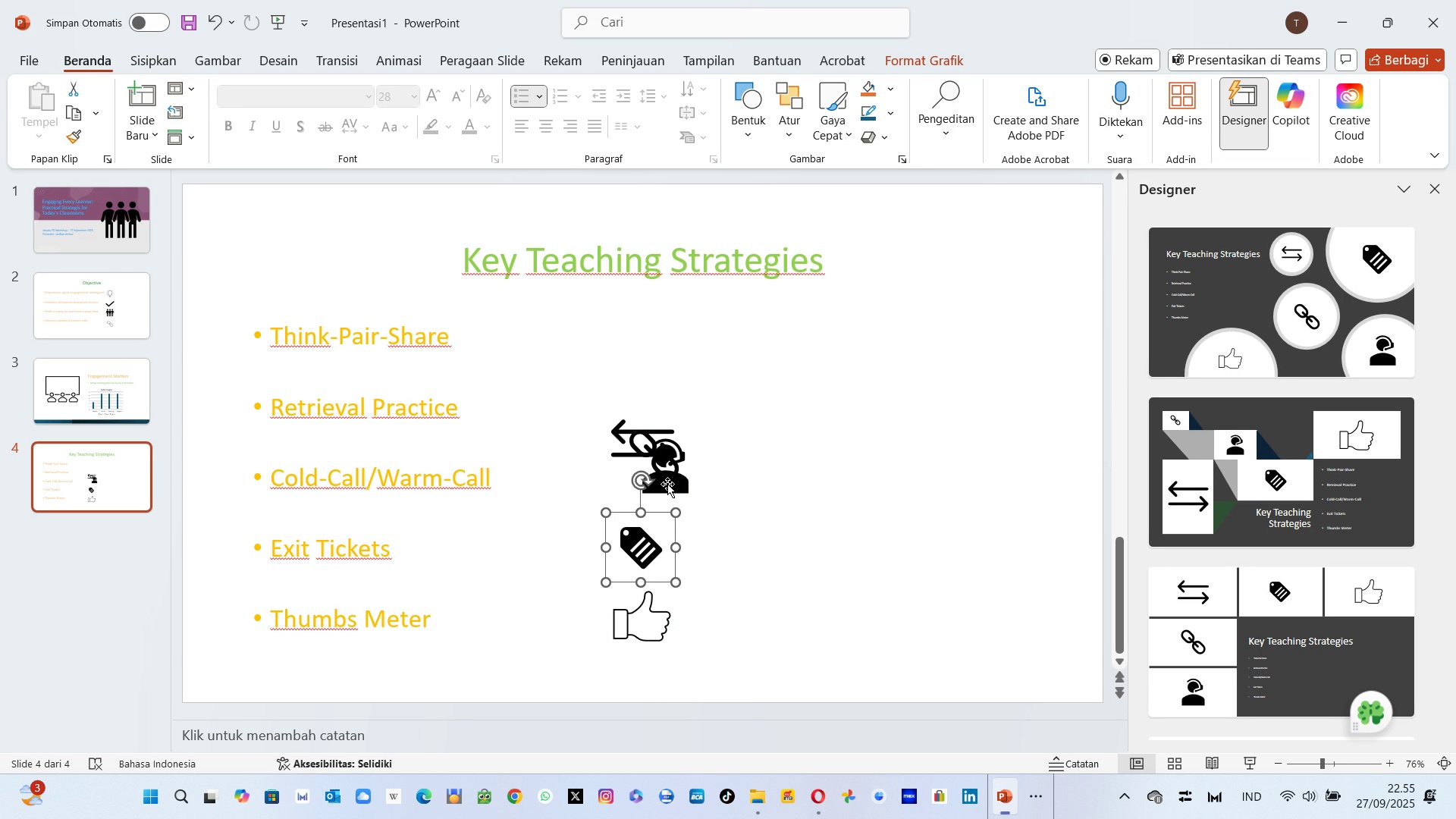 
left_click([667, 484])
 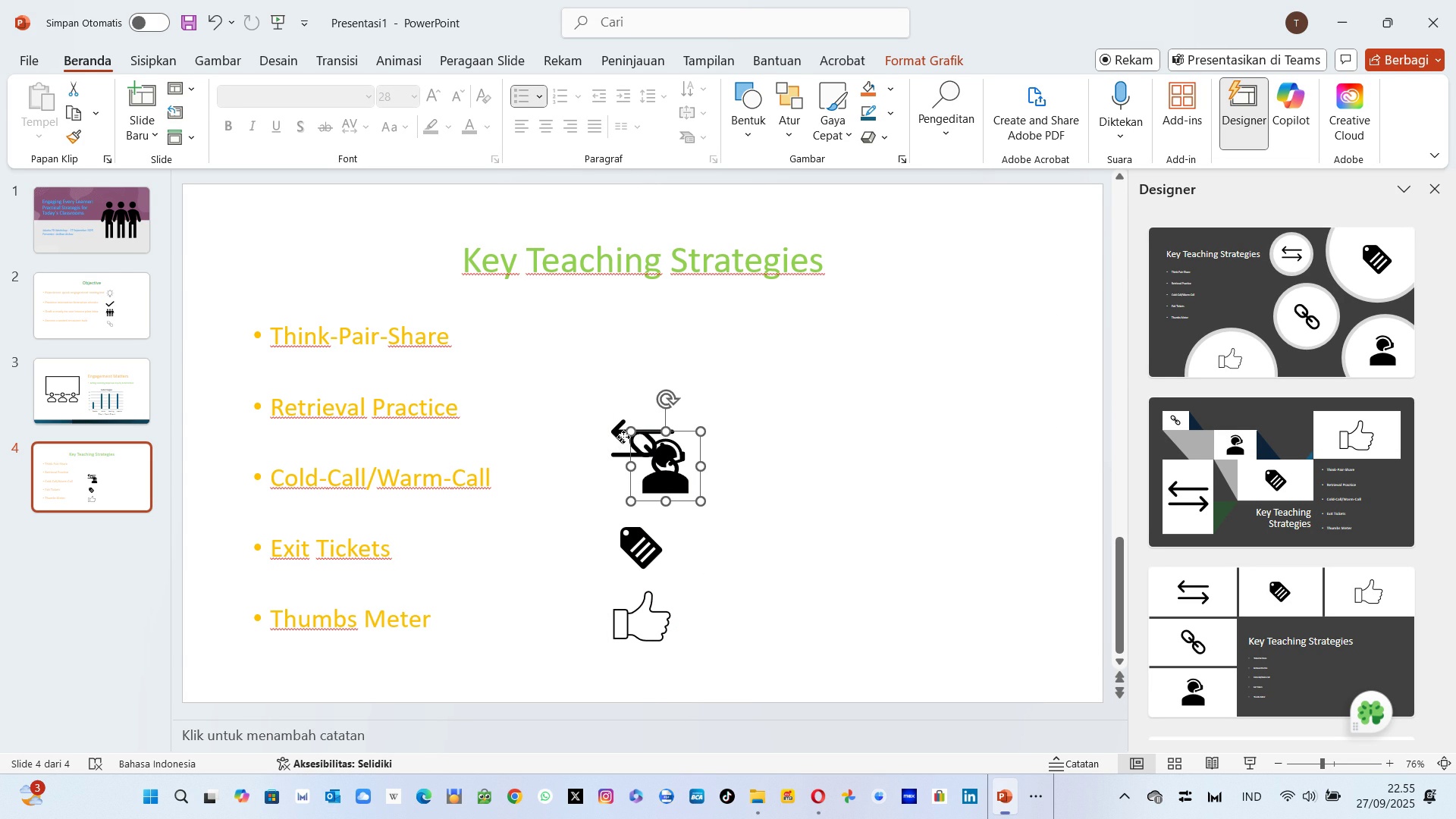 
left_click([623, 437])
 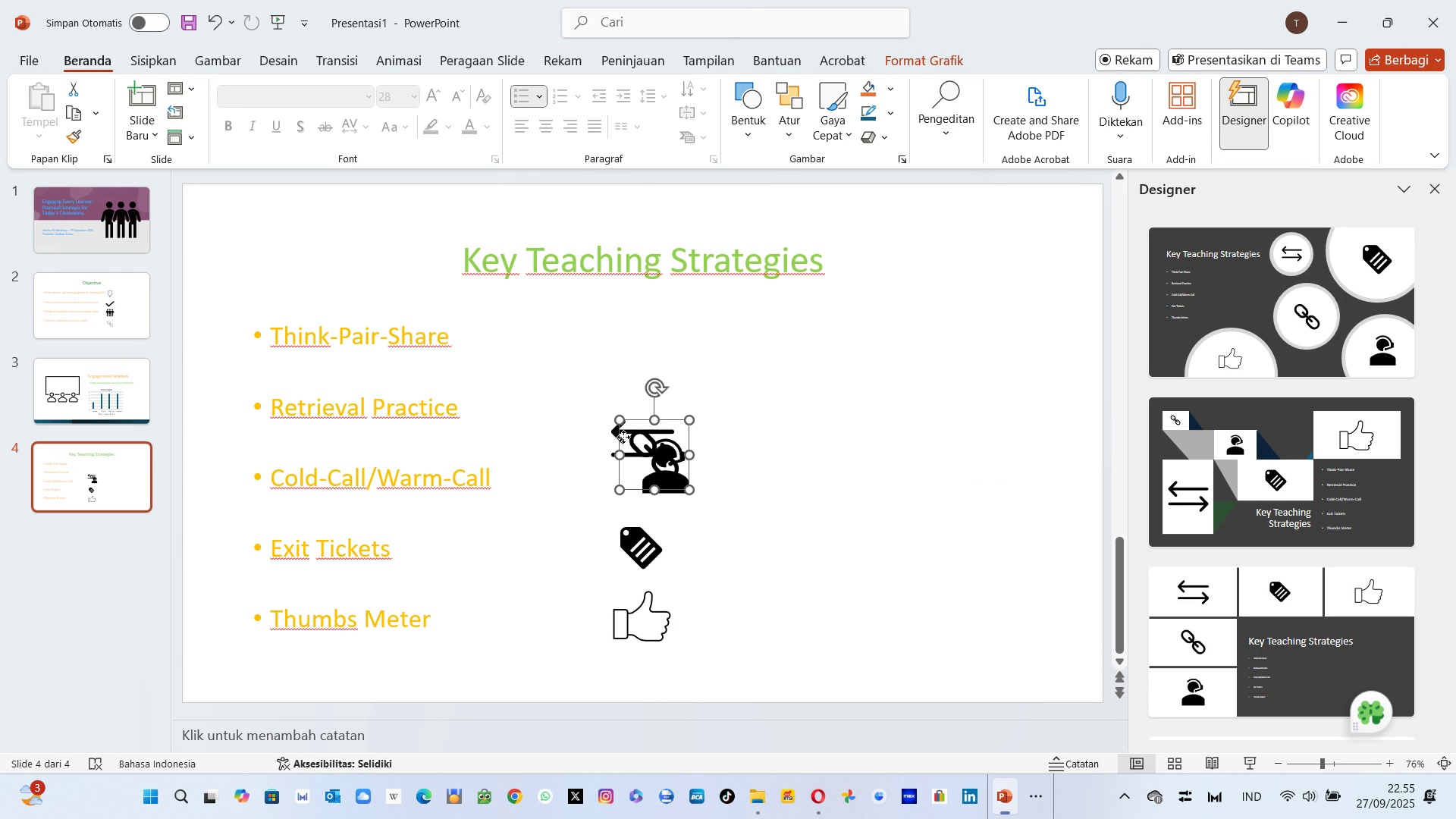 
left_click_drag(start_coordinate=[623, 437], to_coordinate=[605, 335])
 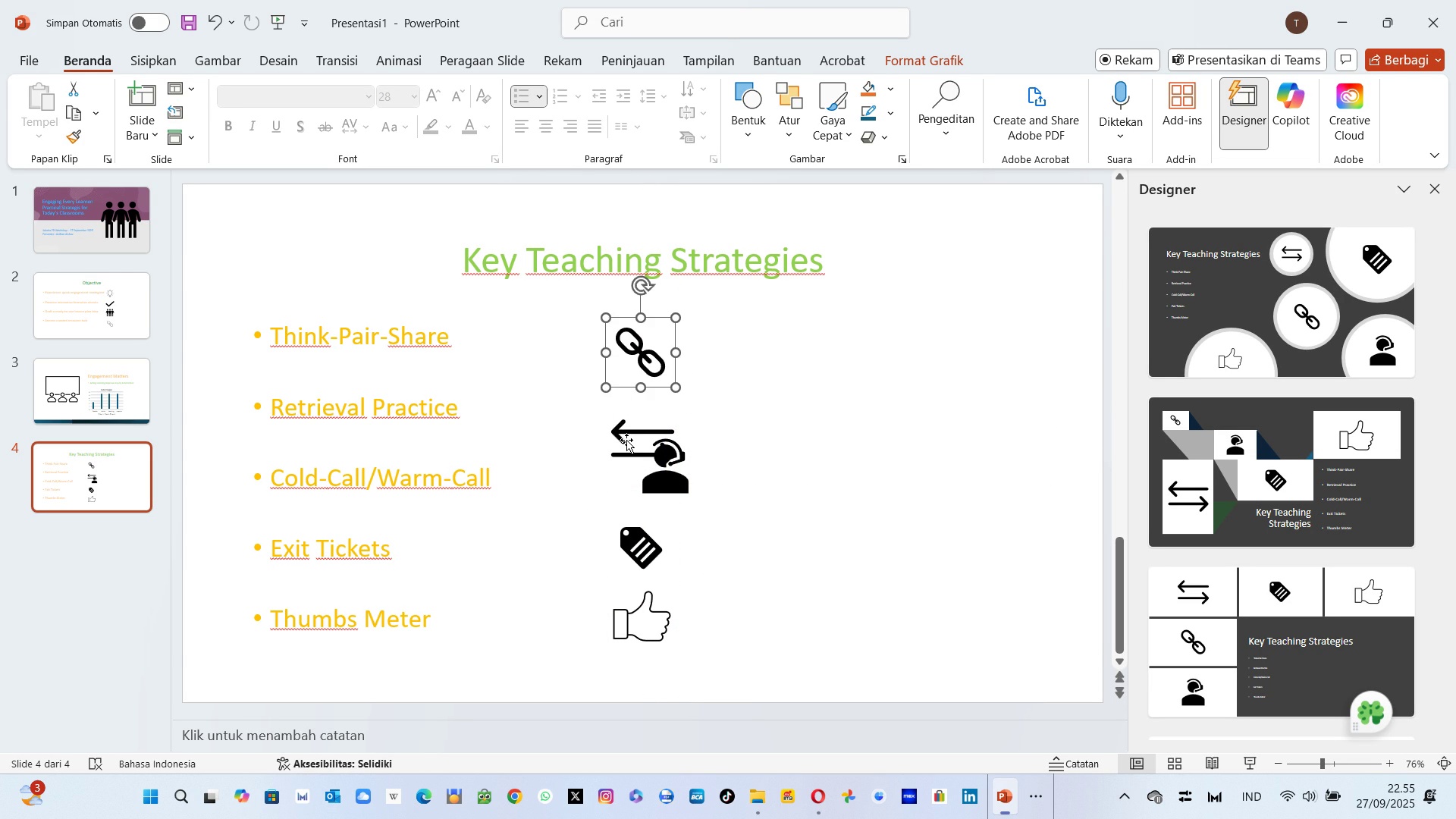 
left_click([626, 440])
 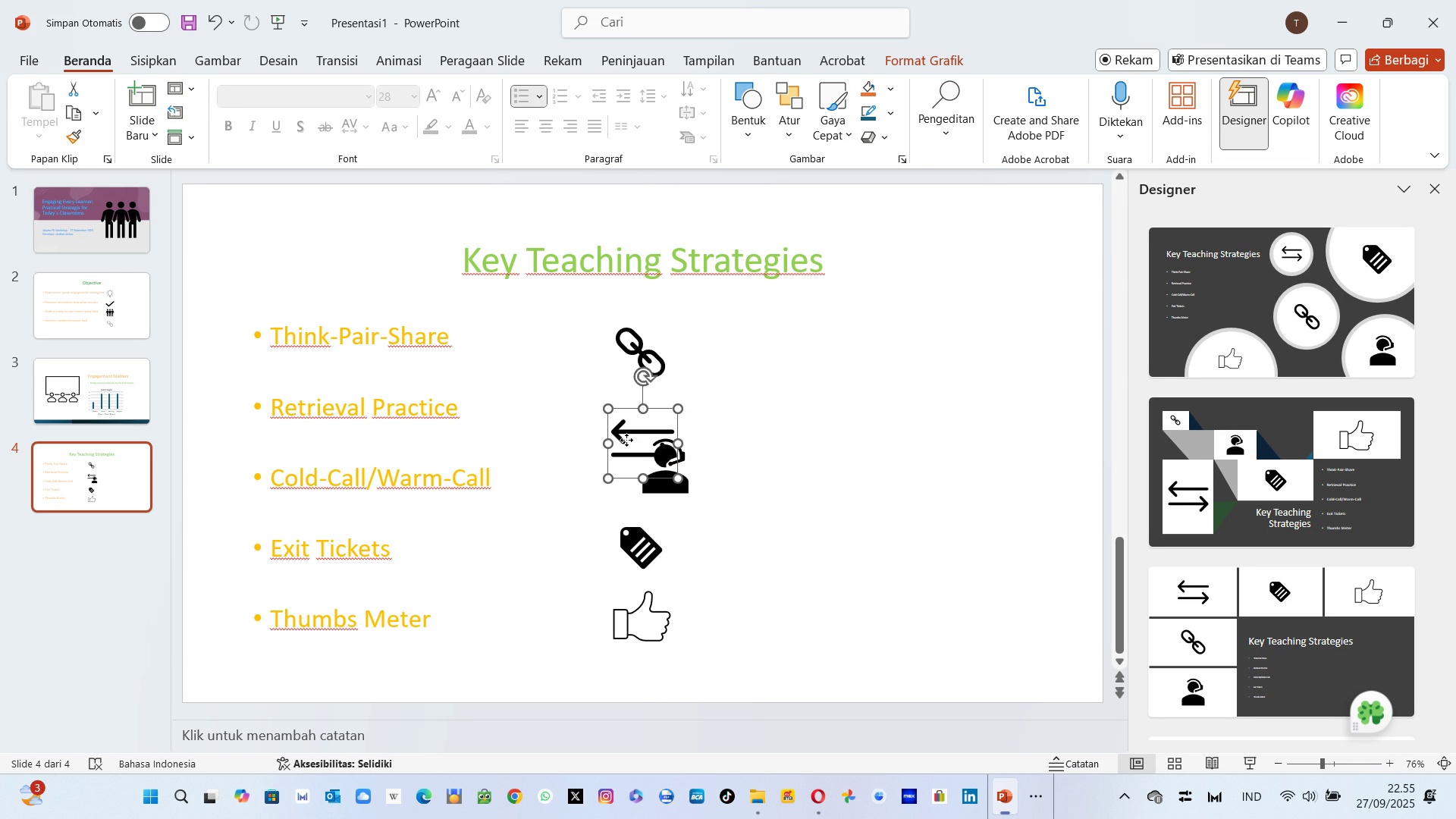 
left_click_drag(start_coordinate=[626, 440], to_coordinate=[626, 412])
 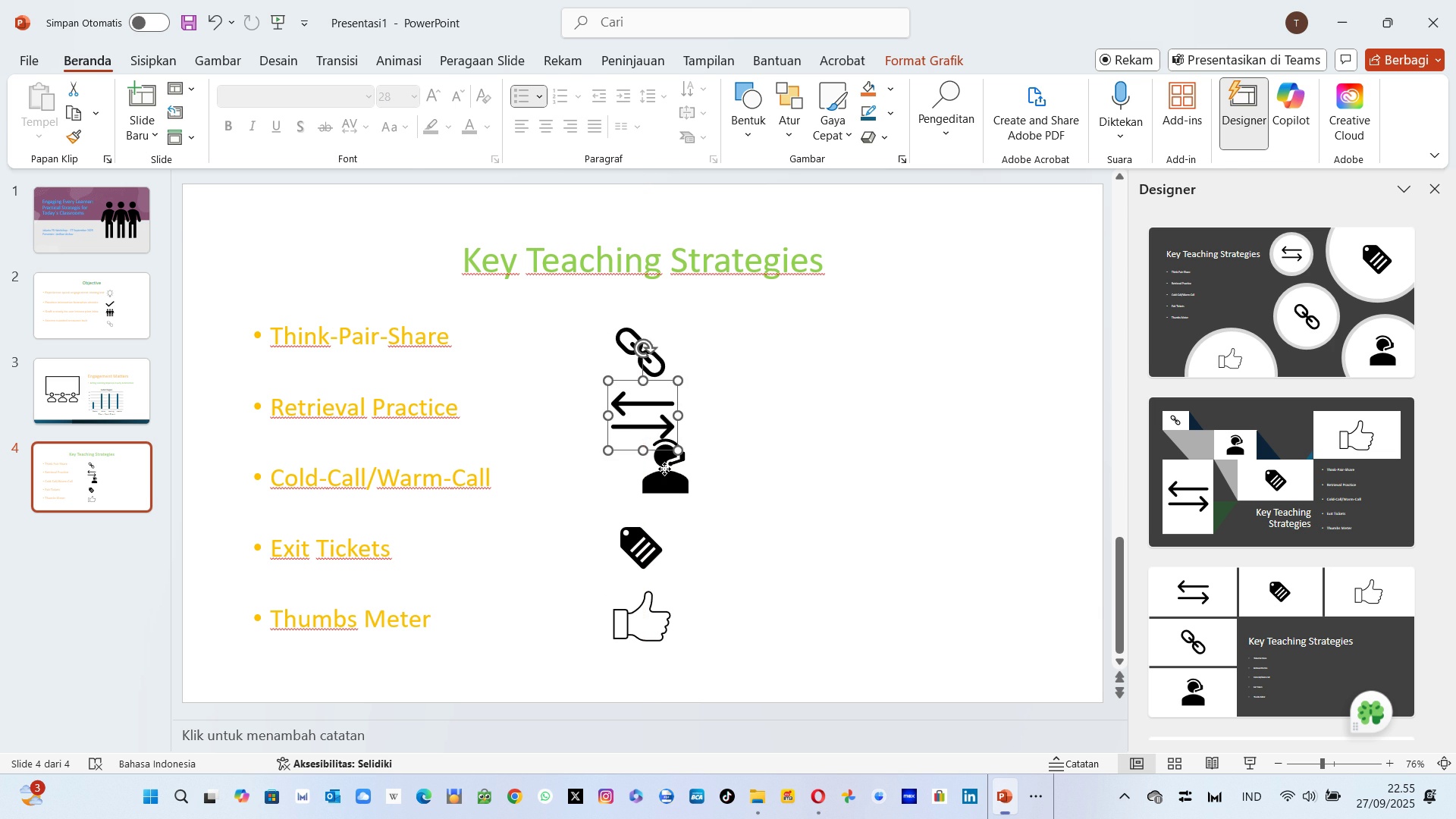 
left_click([664, 469])
 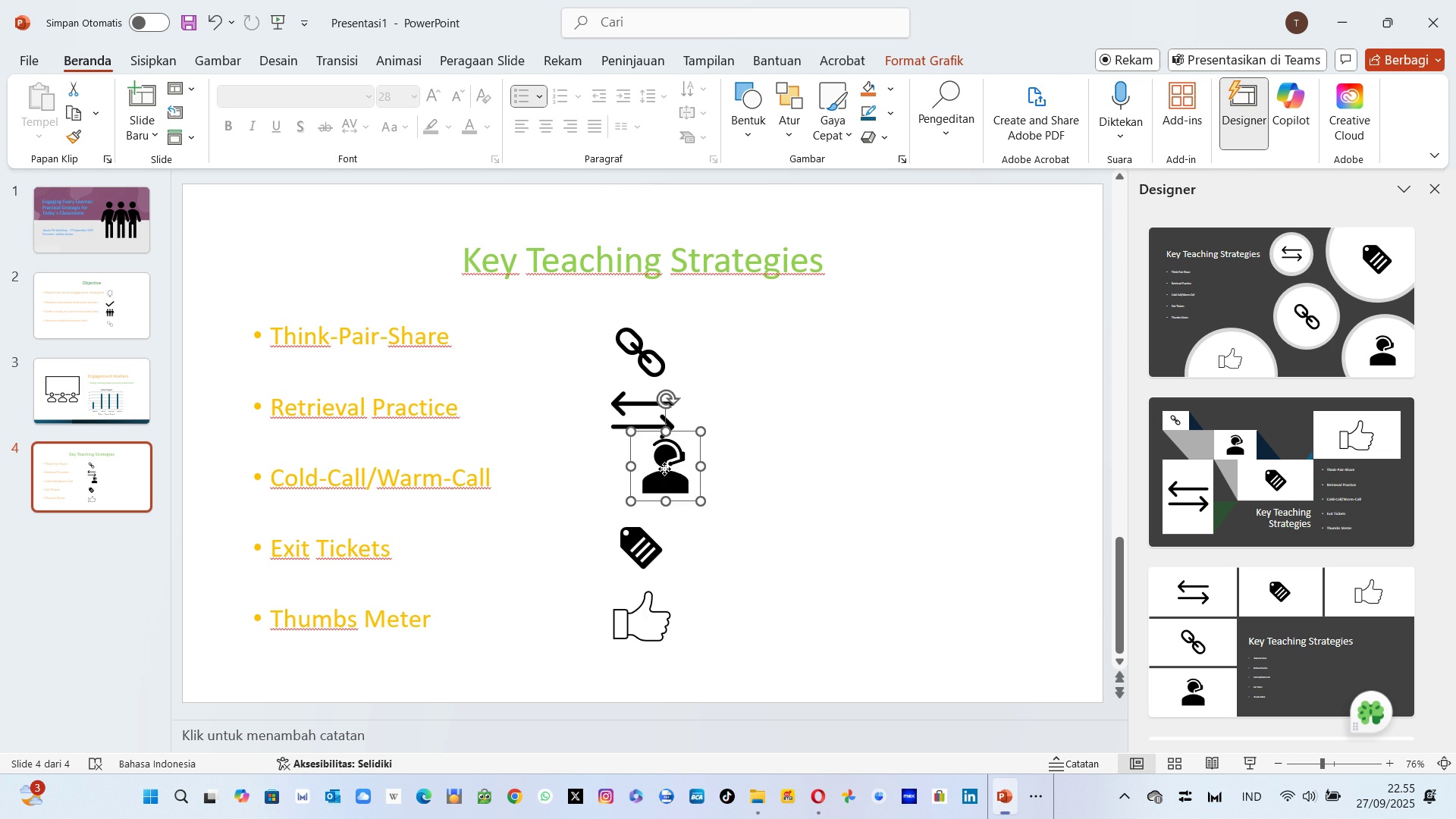 
left_click_drag(start_coordinate=[664, 469], to_coordinate=[639, 479])
 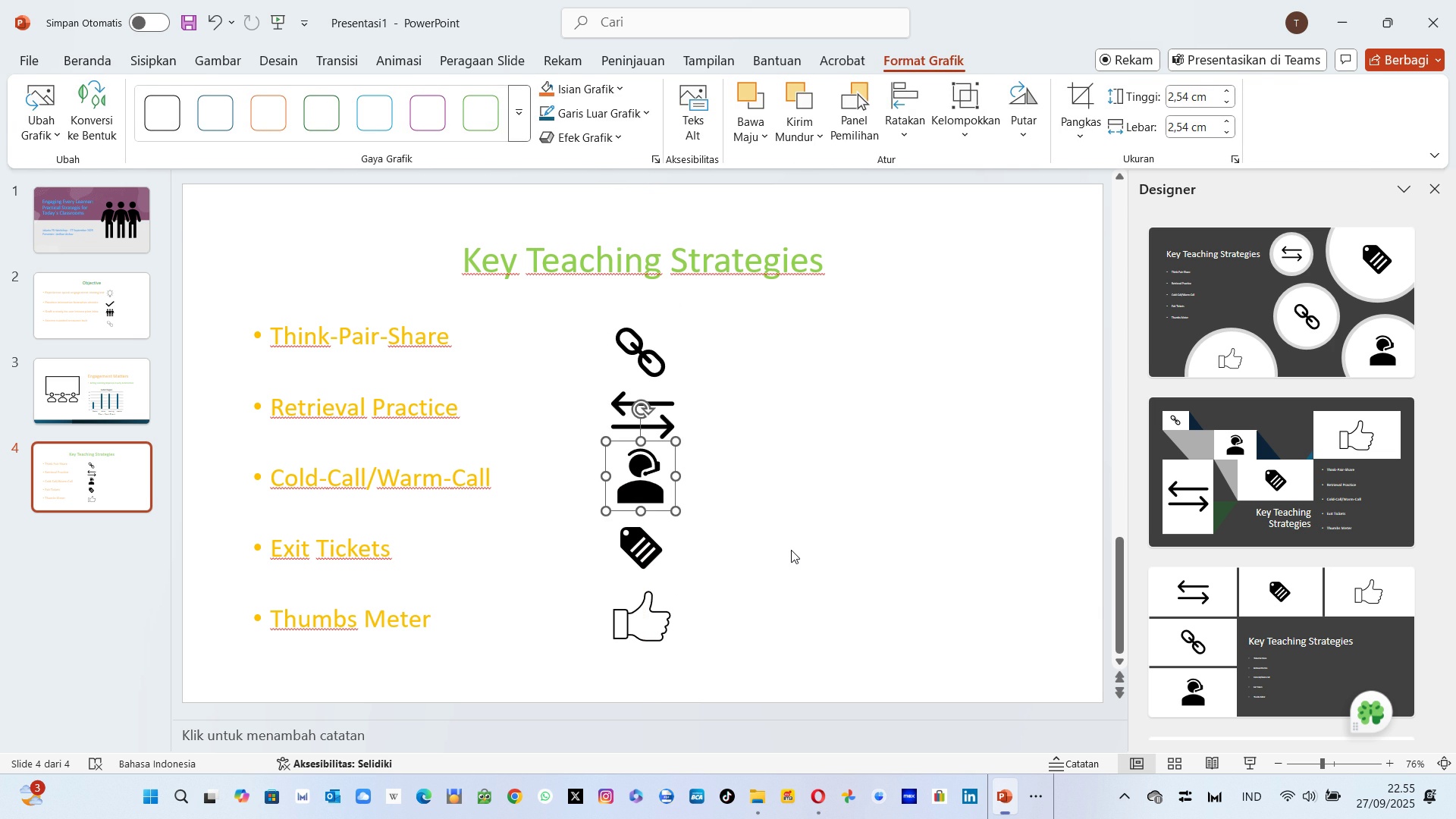 
left_click([791, 550])
 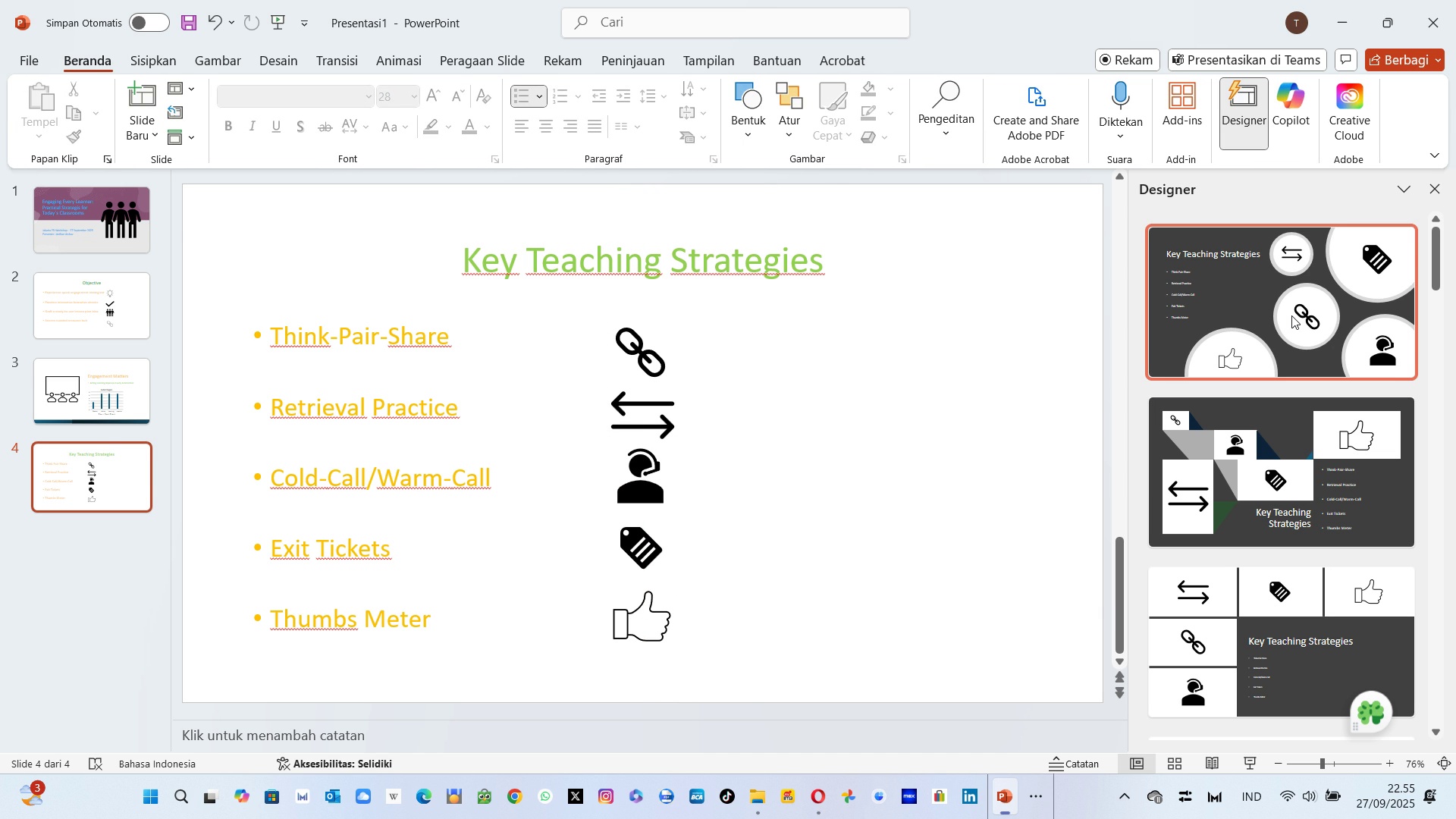 
wait(11.19)
 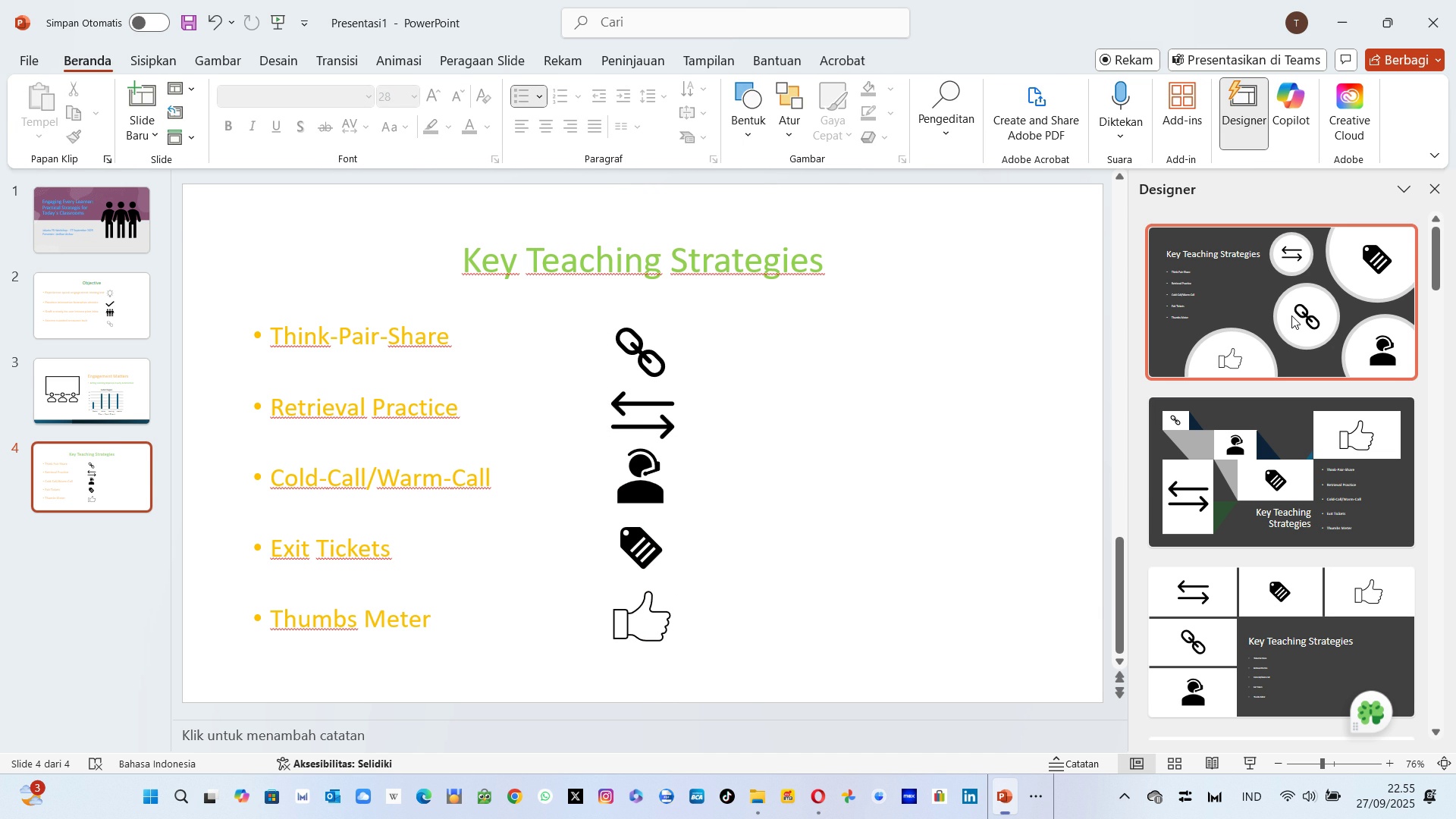 
left_click([1291, 315])
 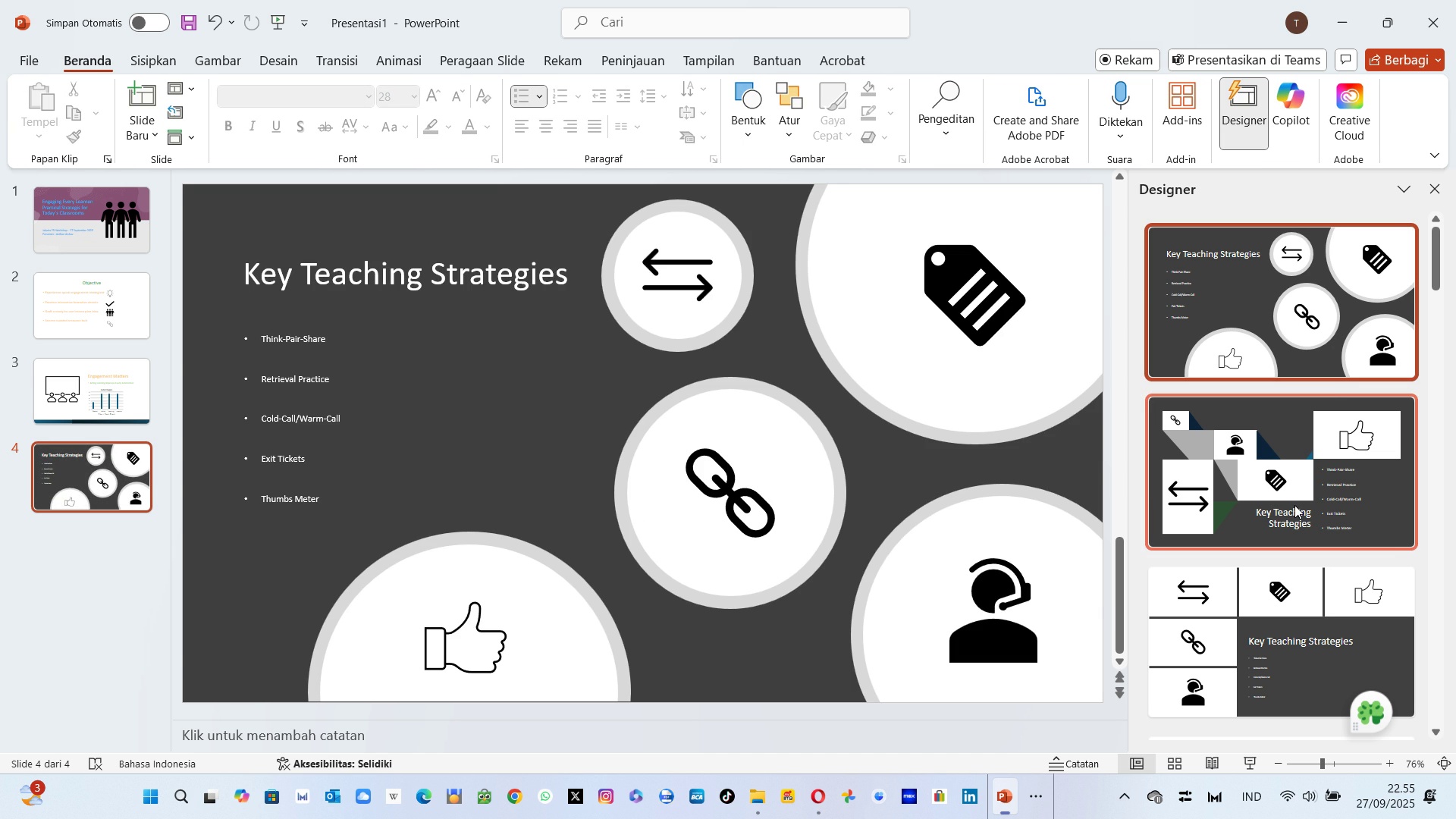 
left_click([1294, 505])
 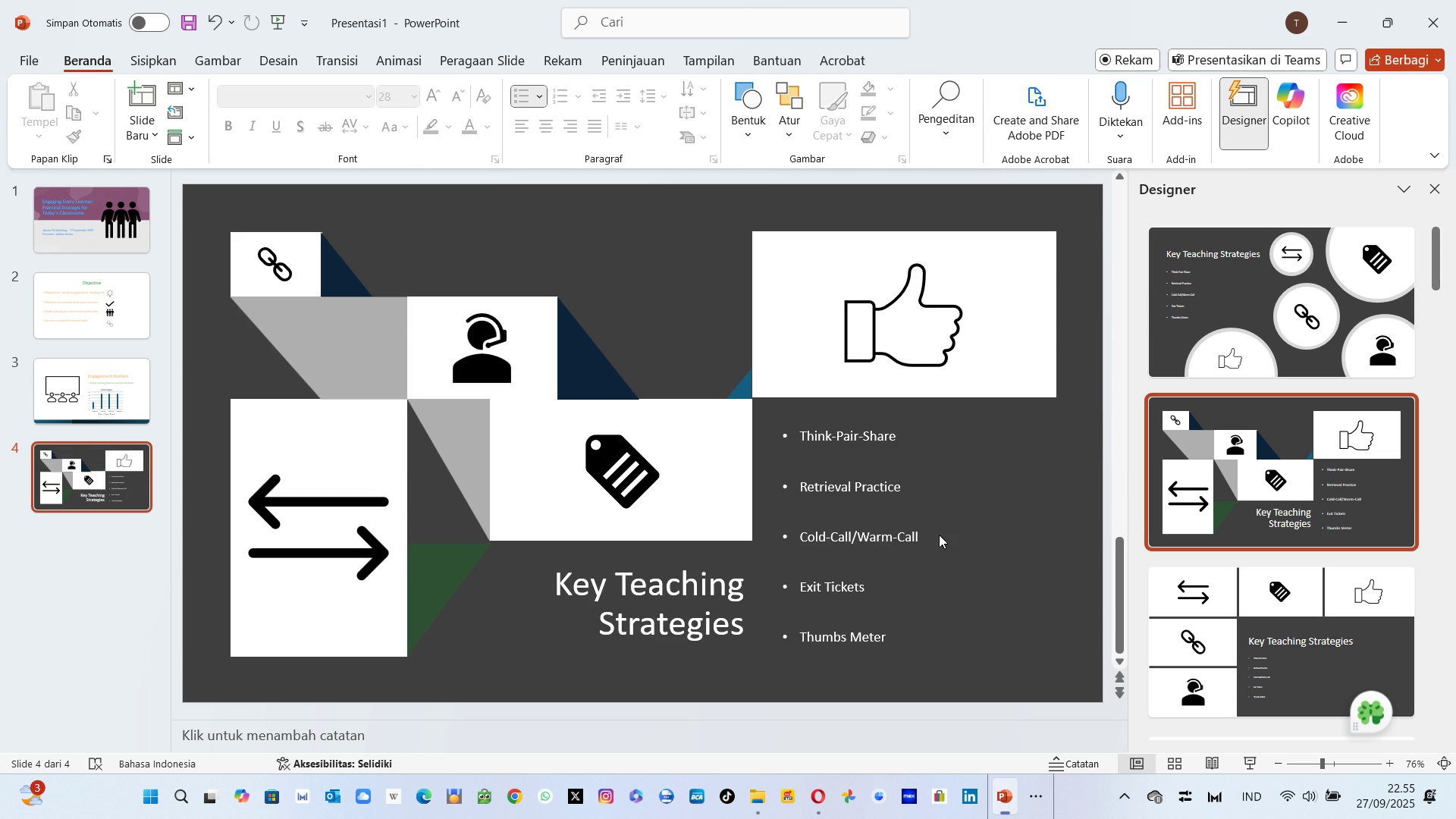 
left_click([939, 535])
 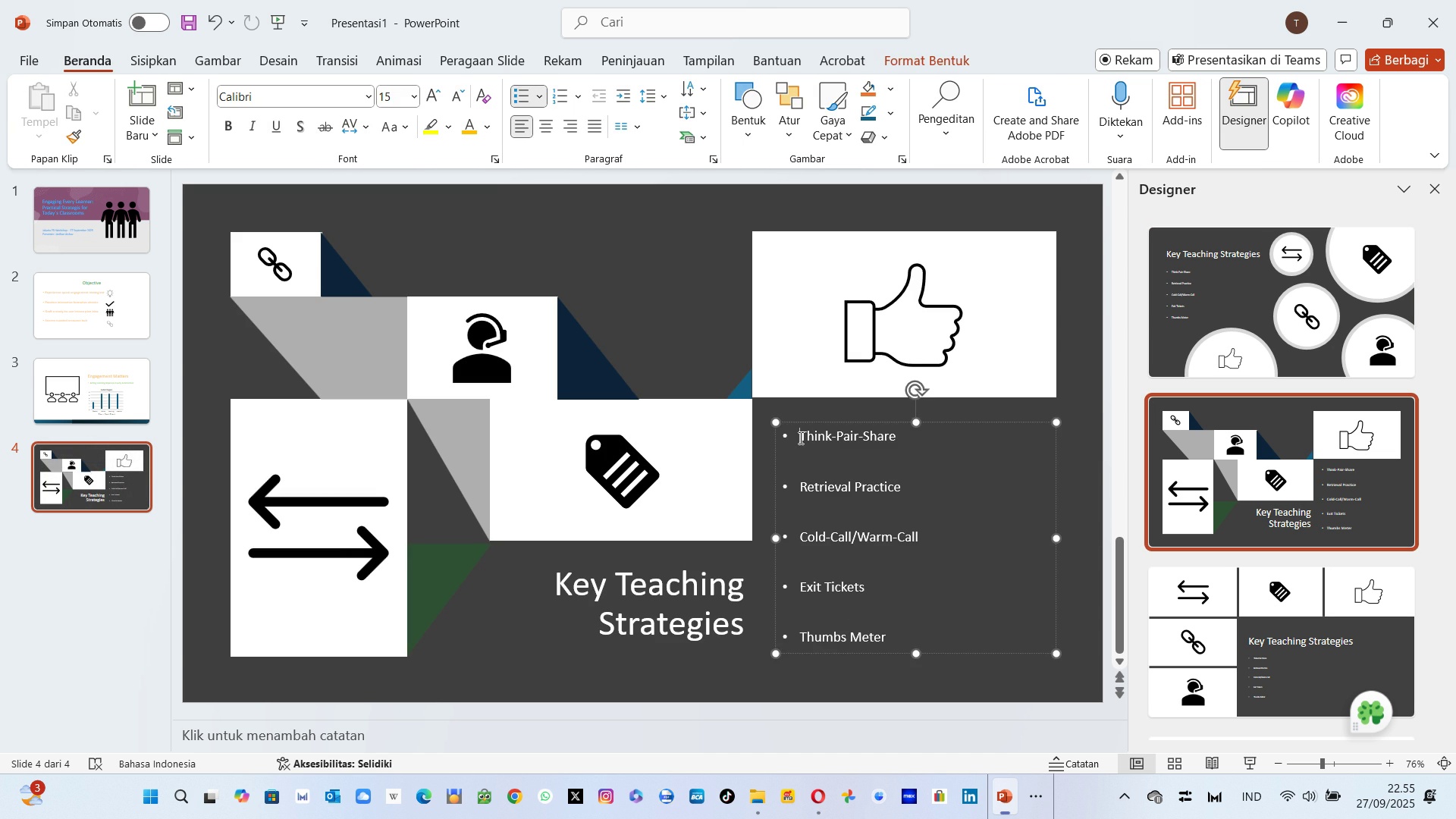 
left_click([799, 438])
 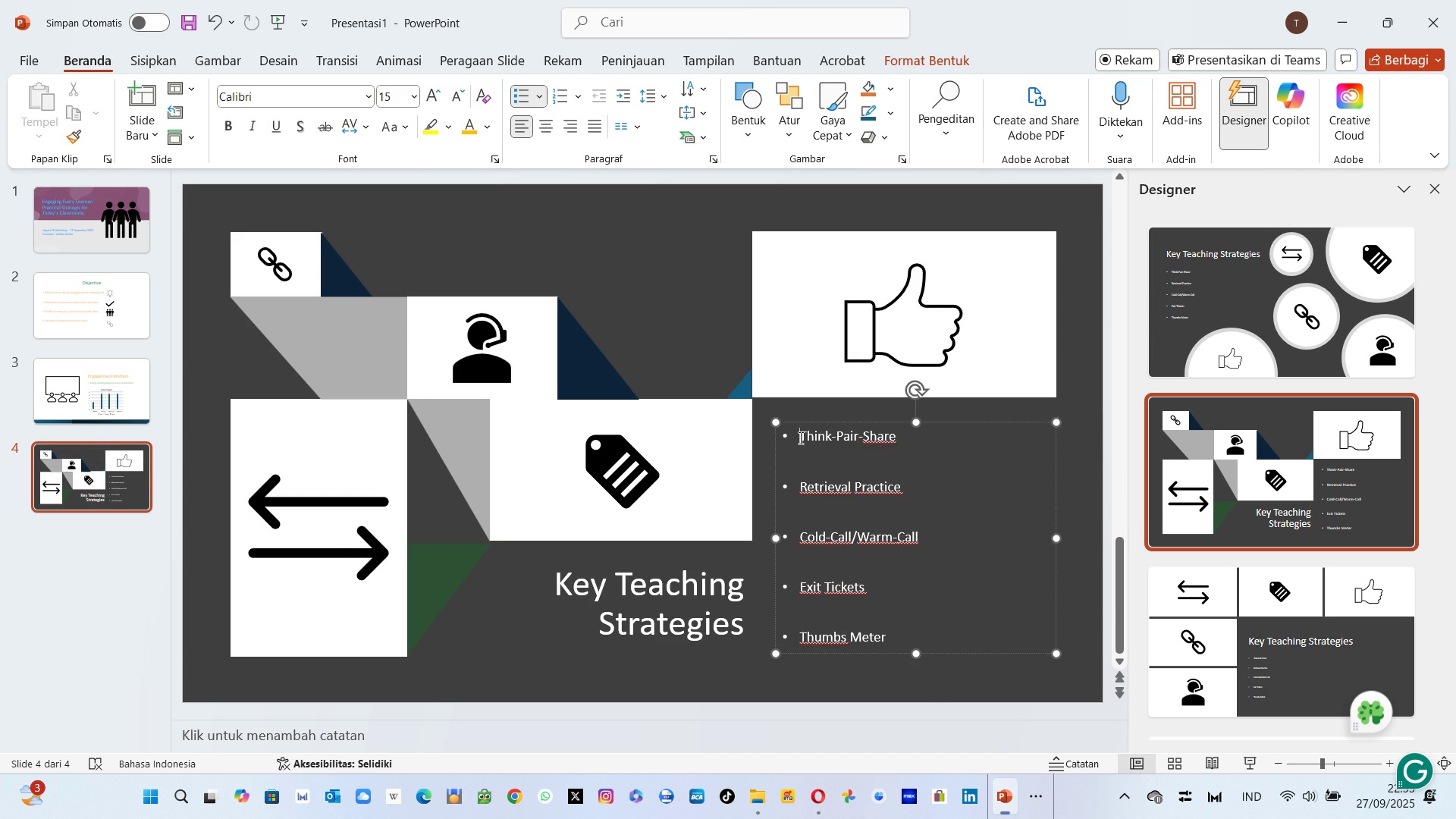 
key(Control+A)
 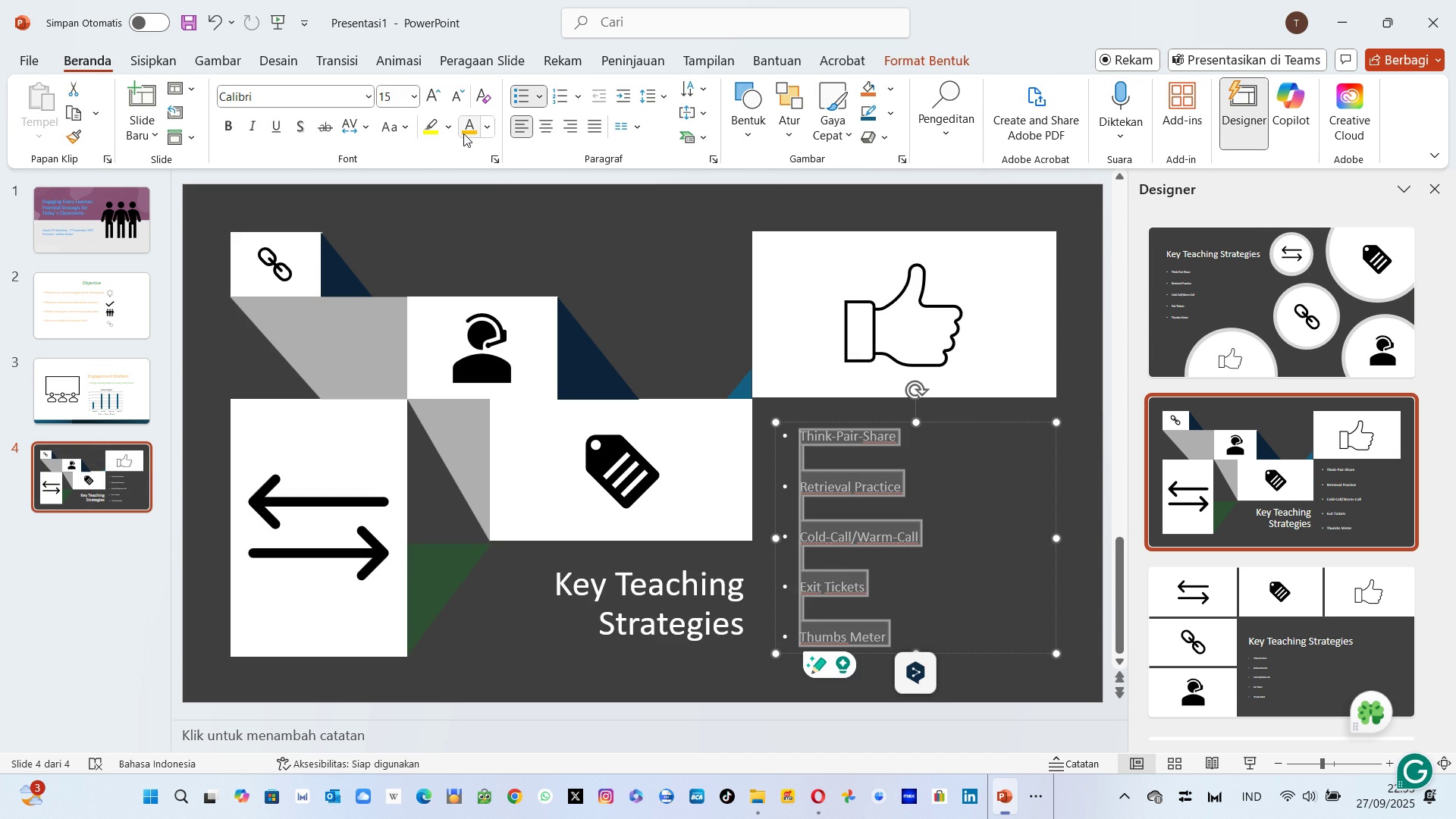 
left_click([463, 133])
 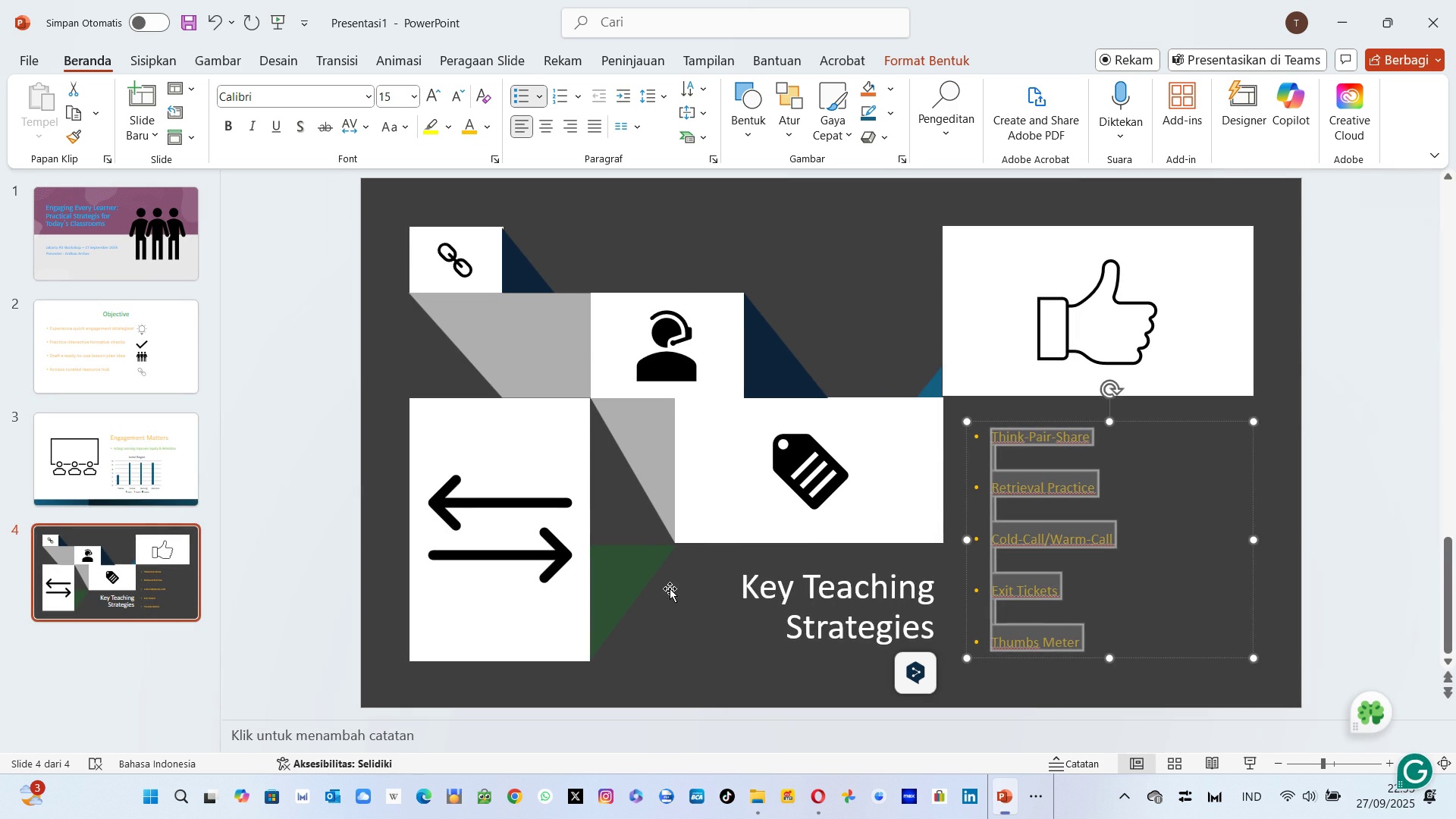 
left_click([670, 588])
 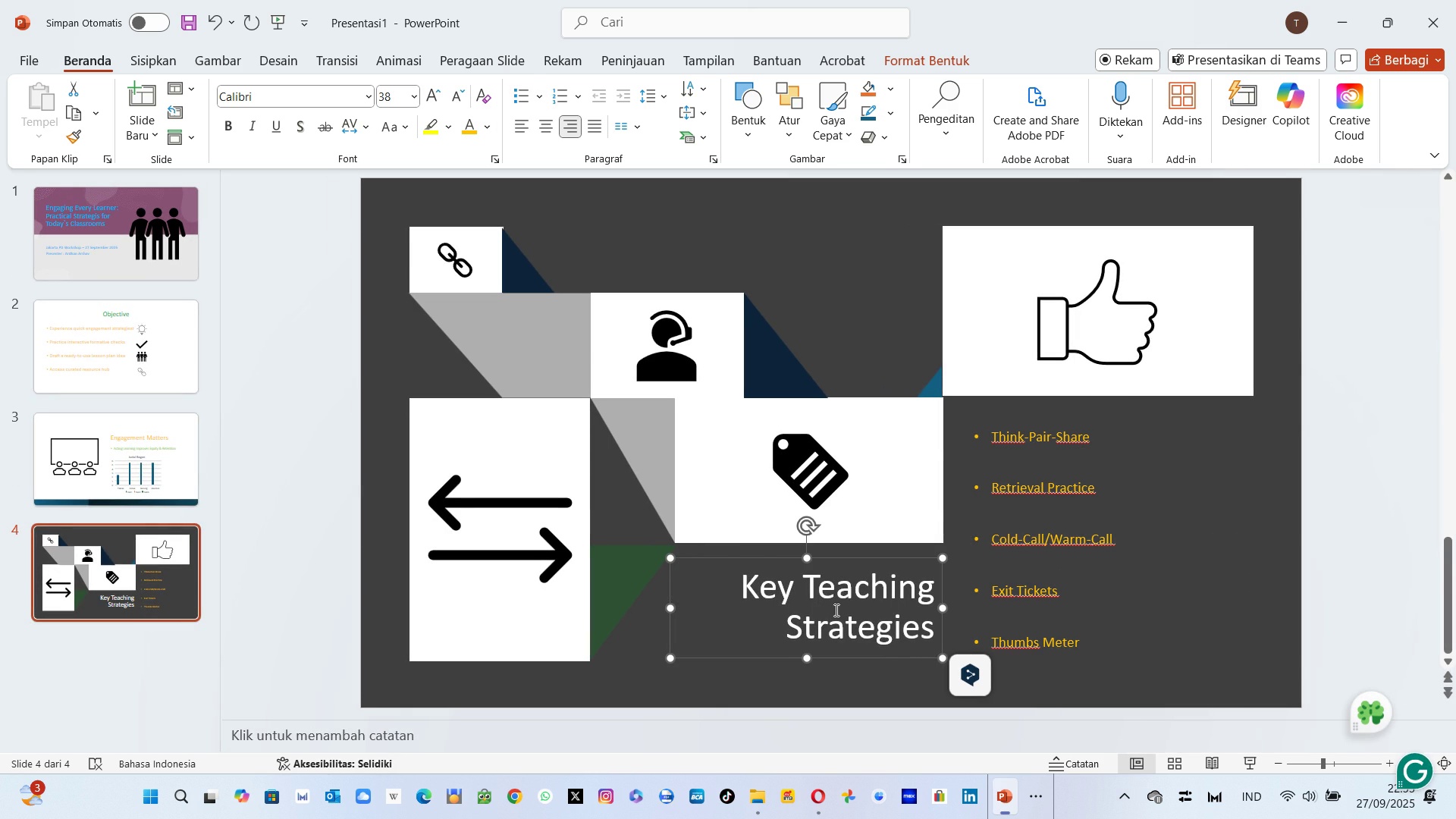 
key(Control+ControlLeft)
 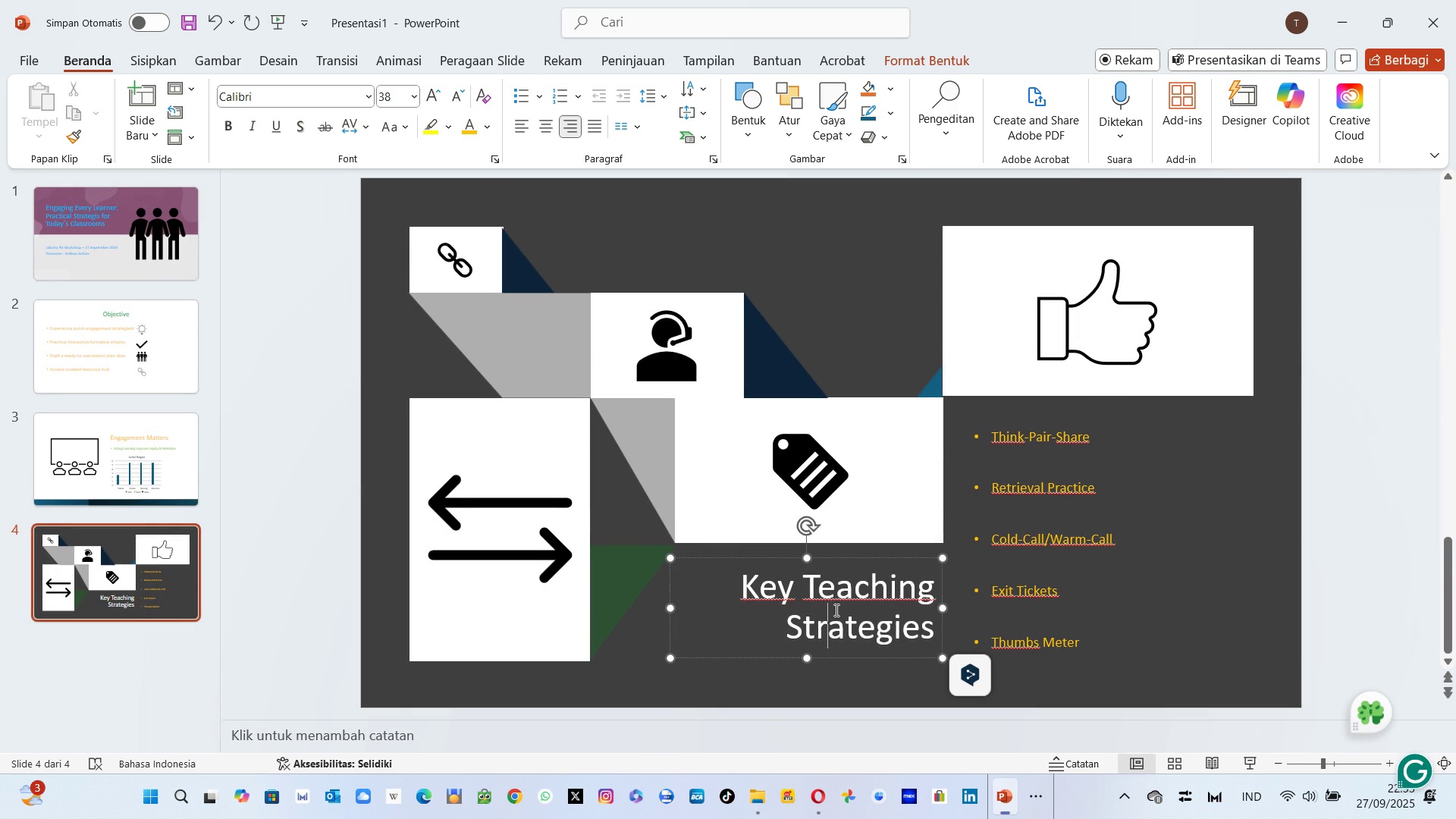 
left_click([835, 610])
 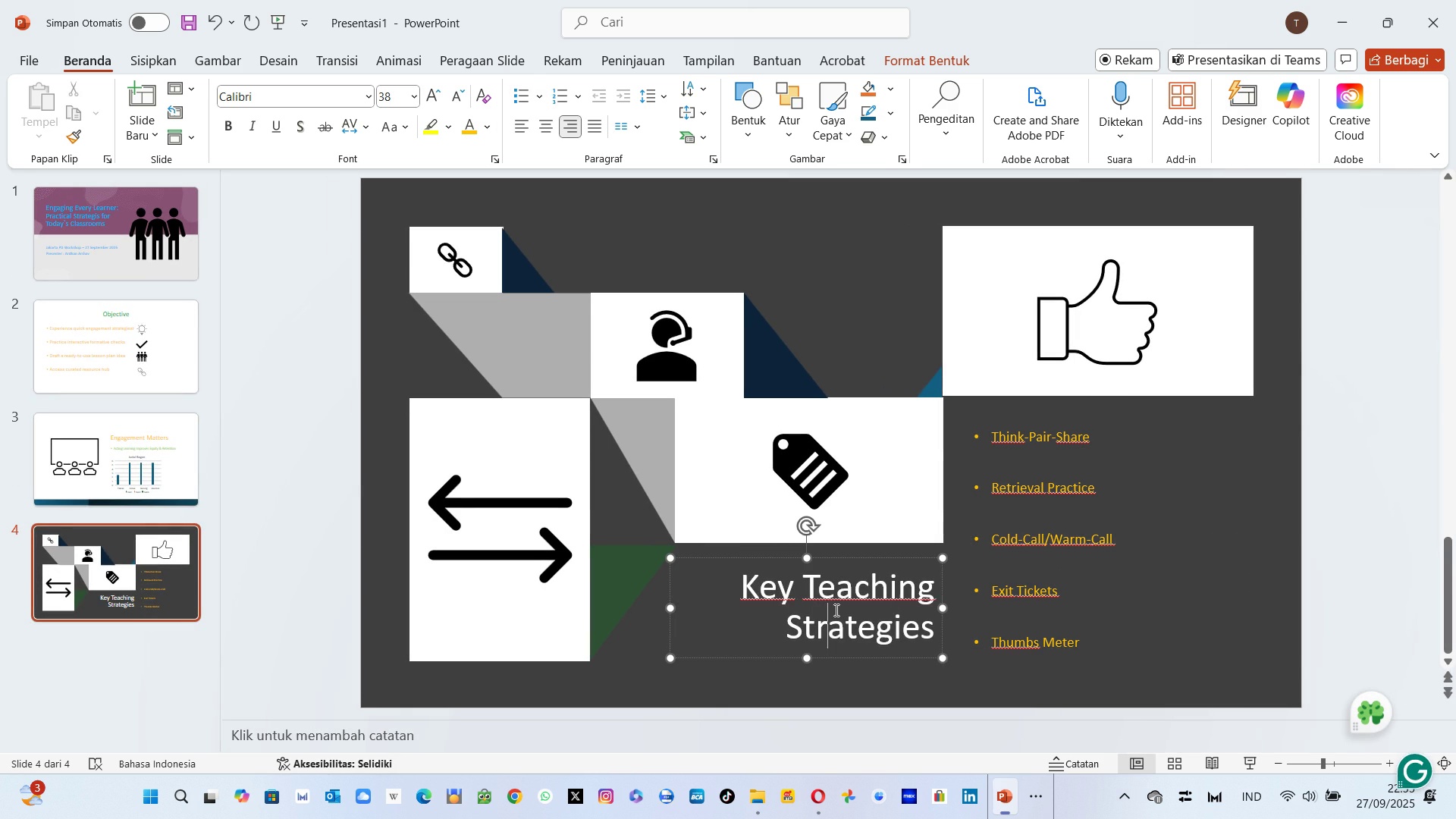 
key(Control+A)
 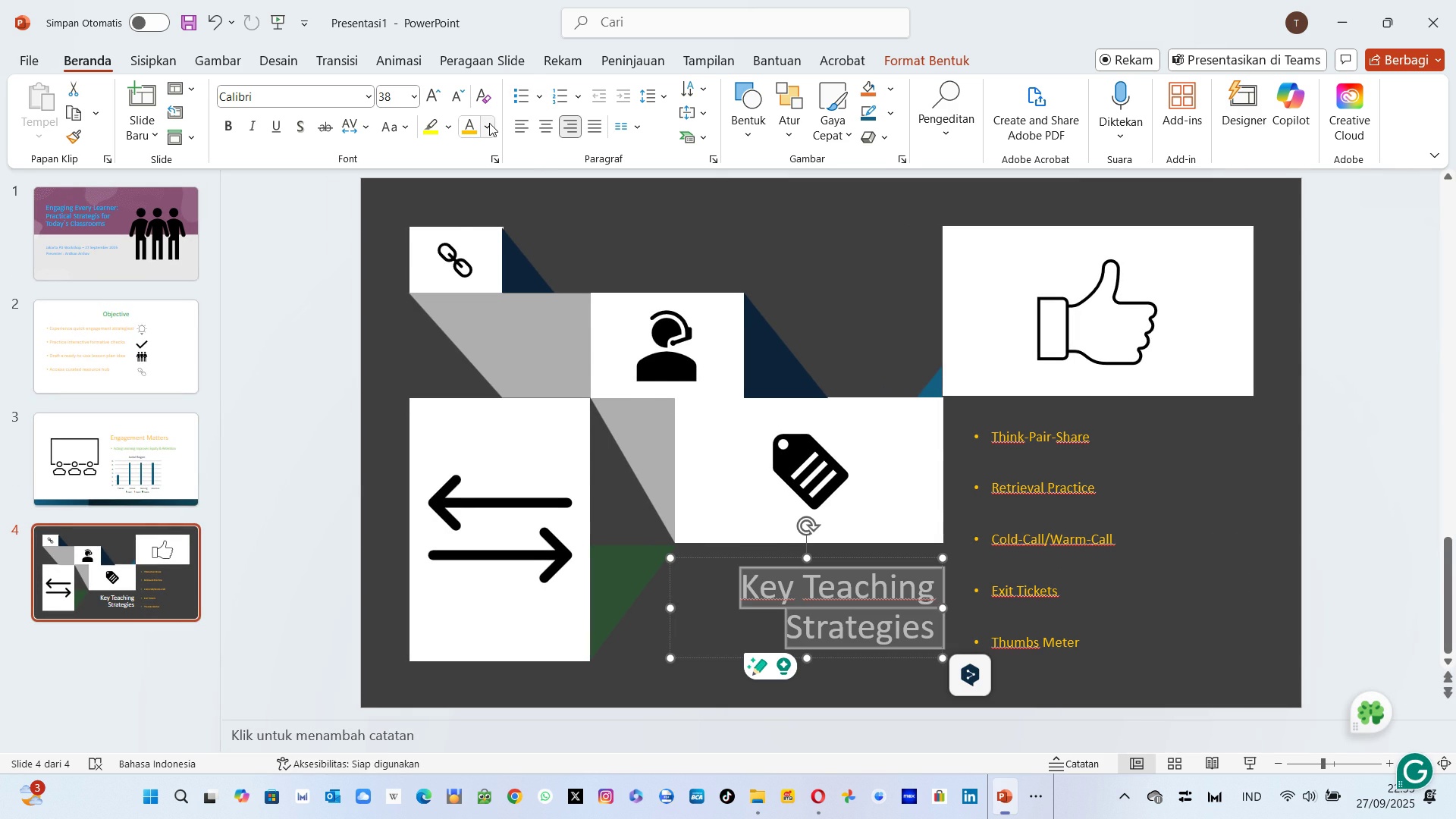 
left_click([489, 123])
 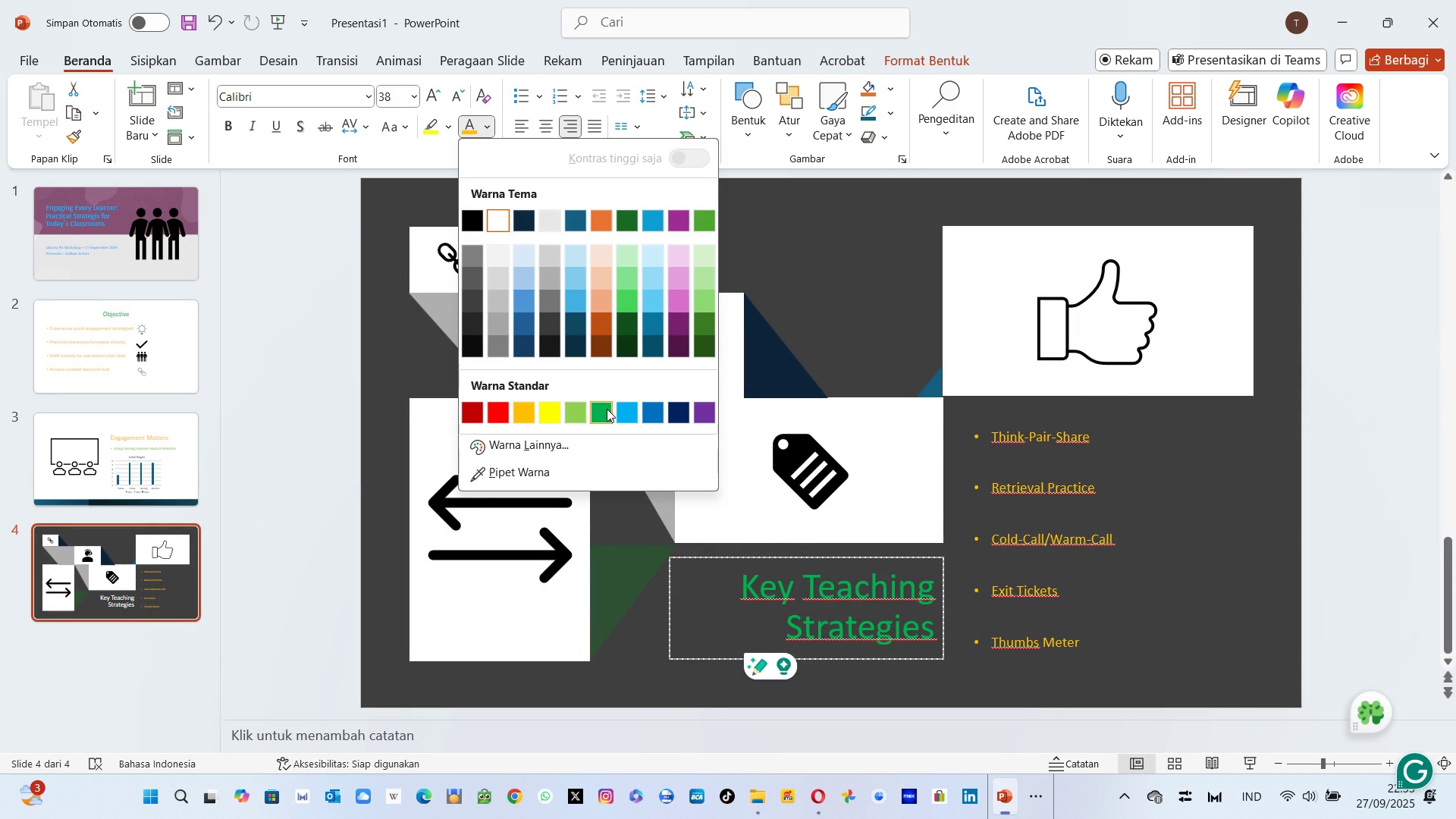 
left_click([607, 409])
 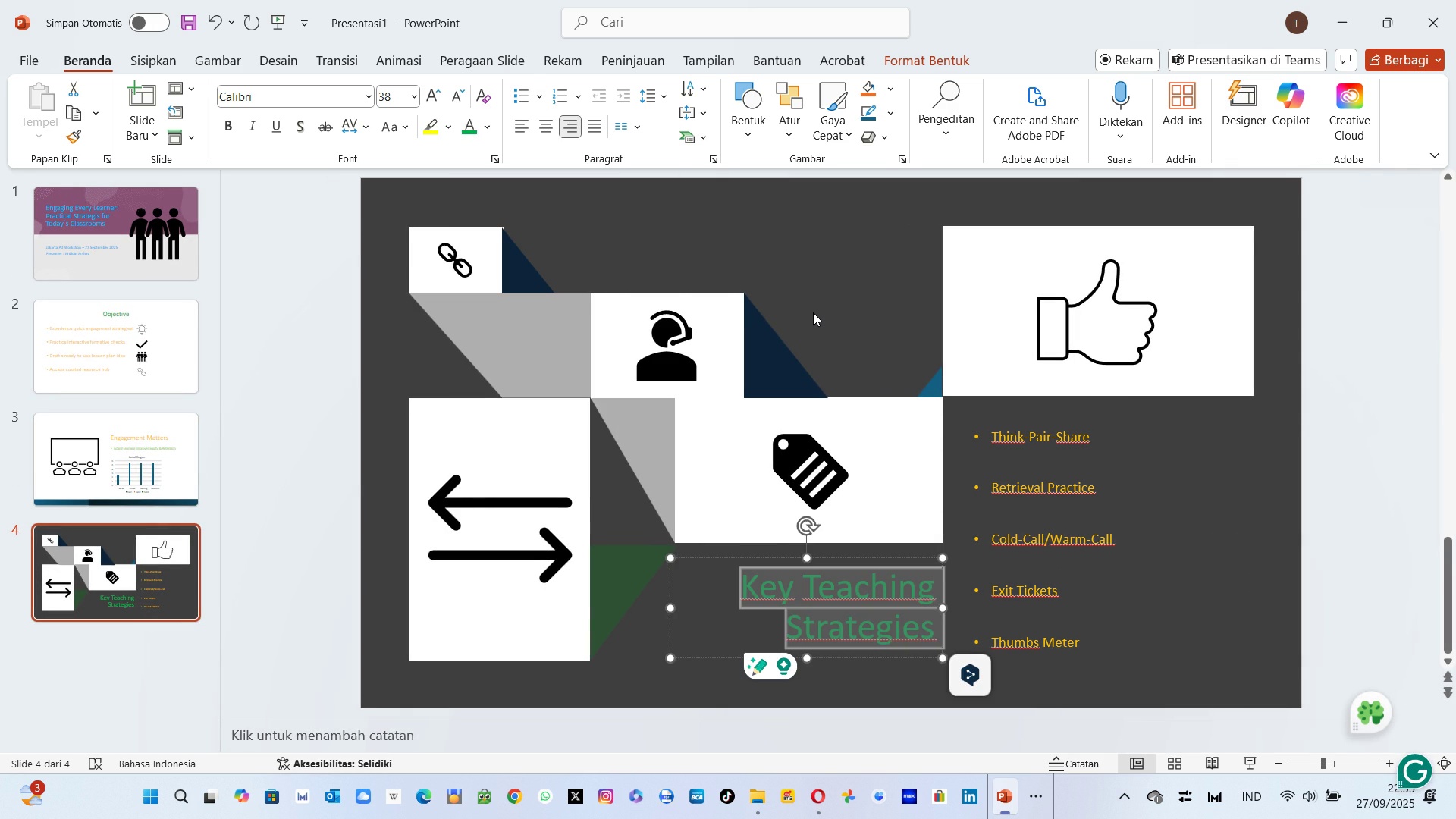 
left_click([813, 312])
 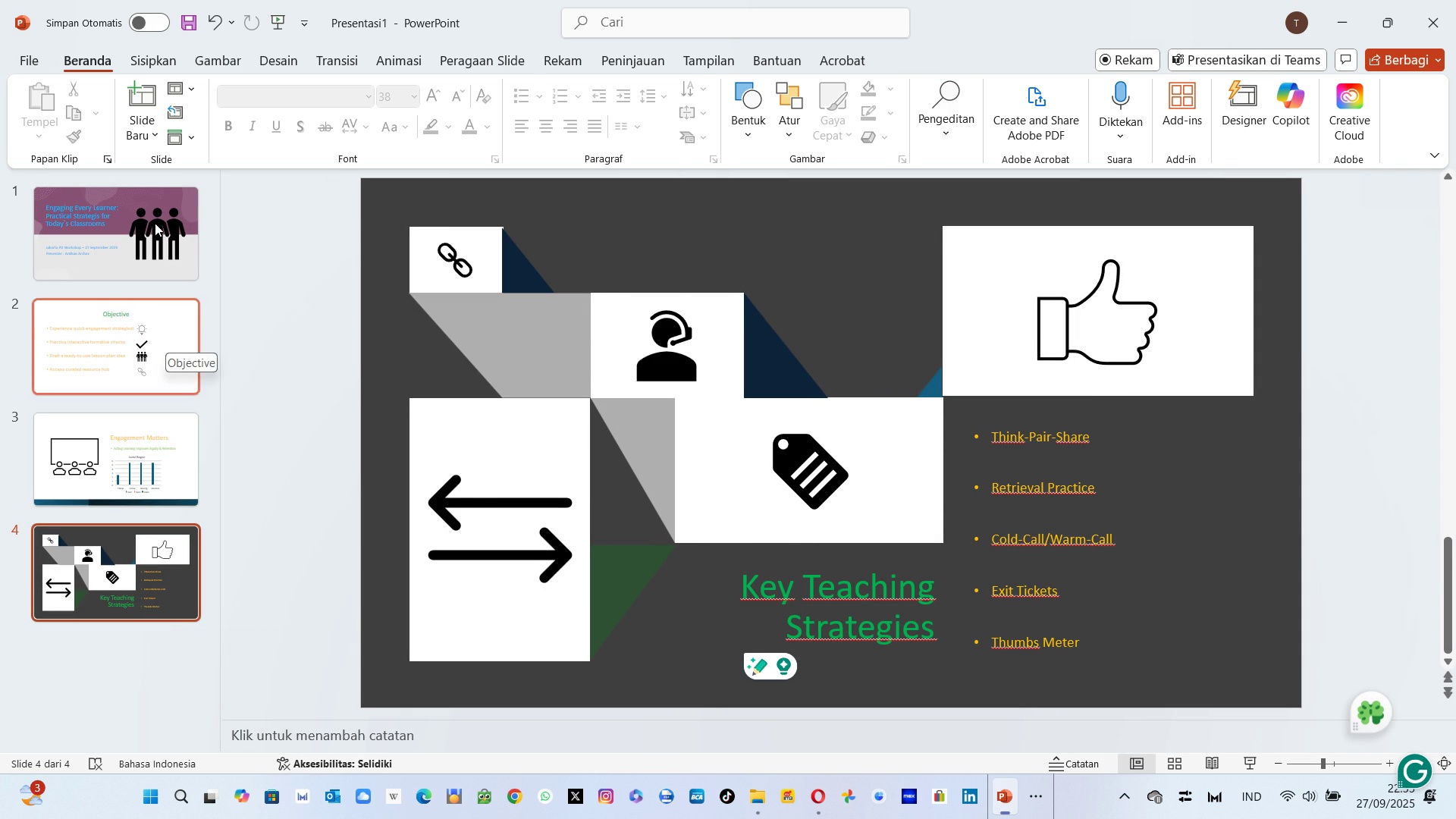 
left_click([143, 90])
 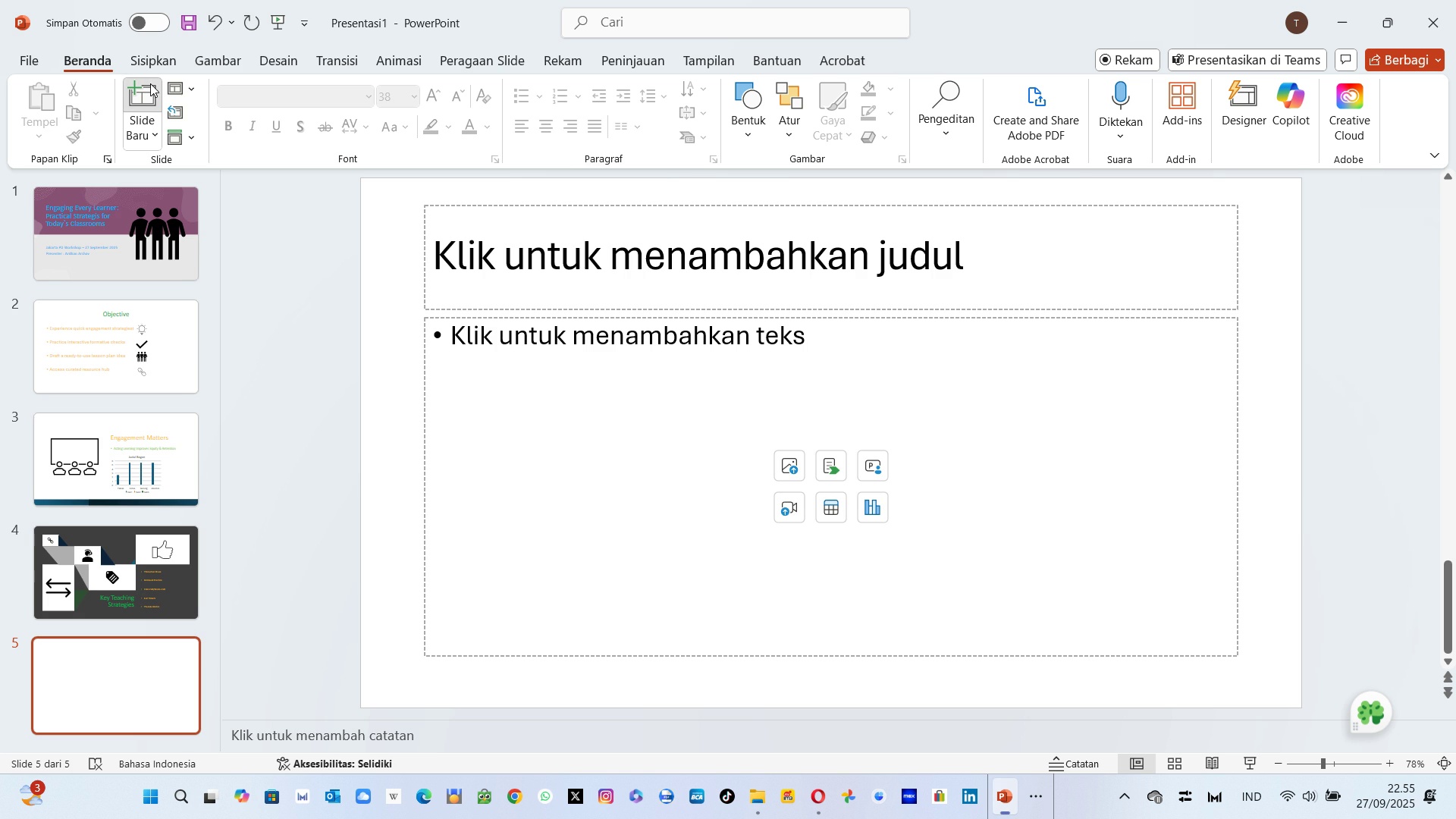 
left_click([150, 83])
 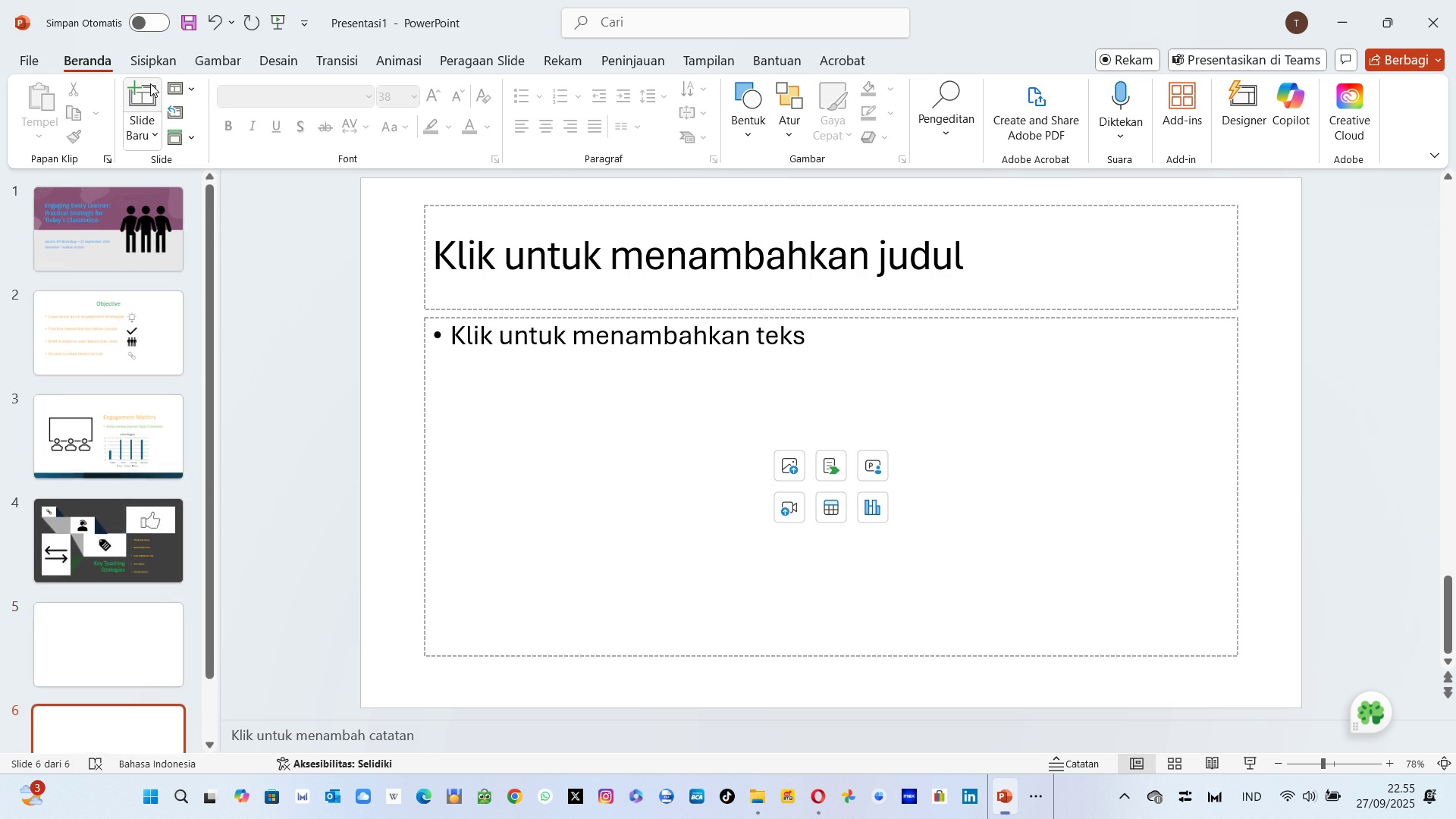 
key(Alt+AltLeft)
 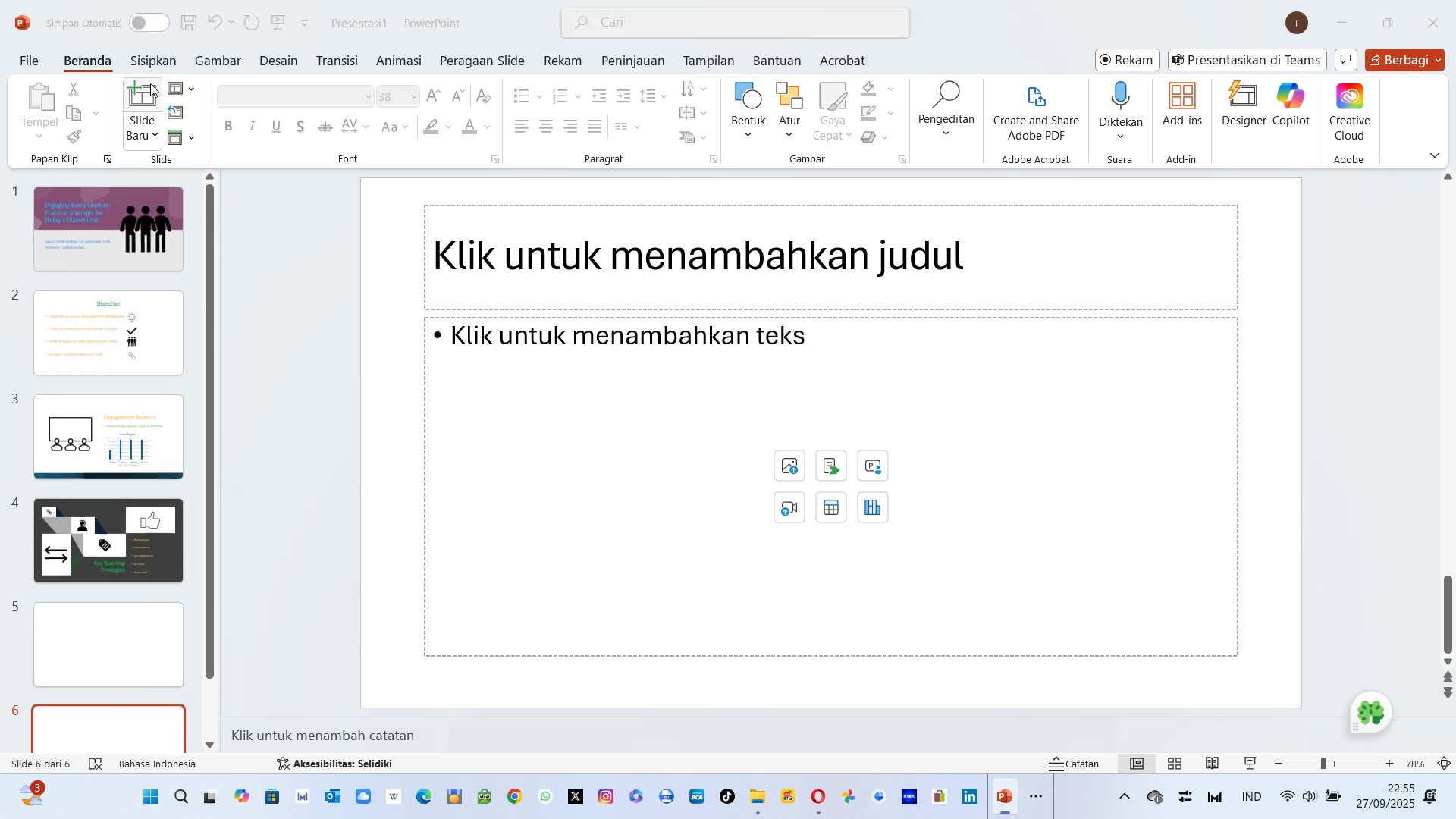 
key(Alt+Tab)
 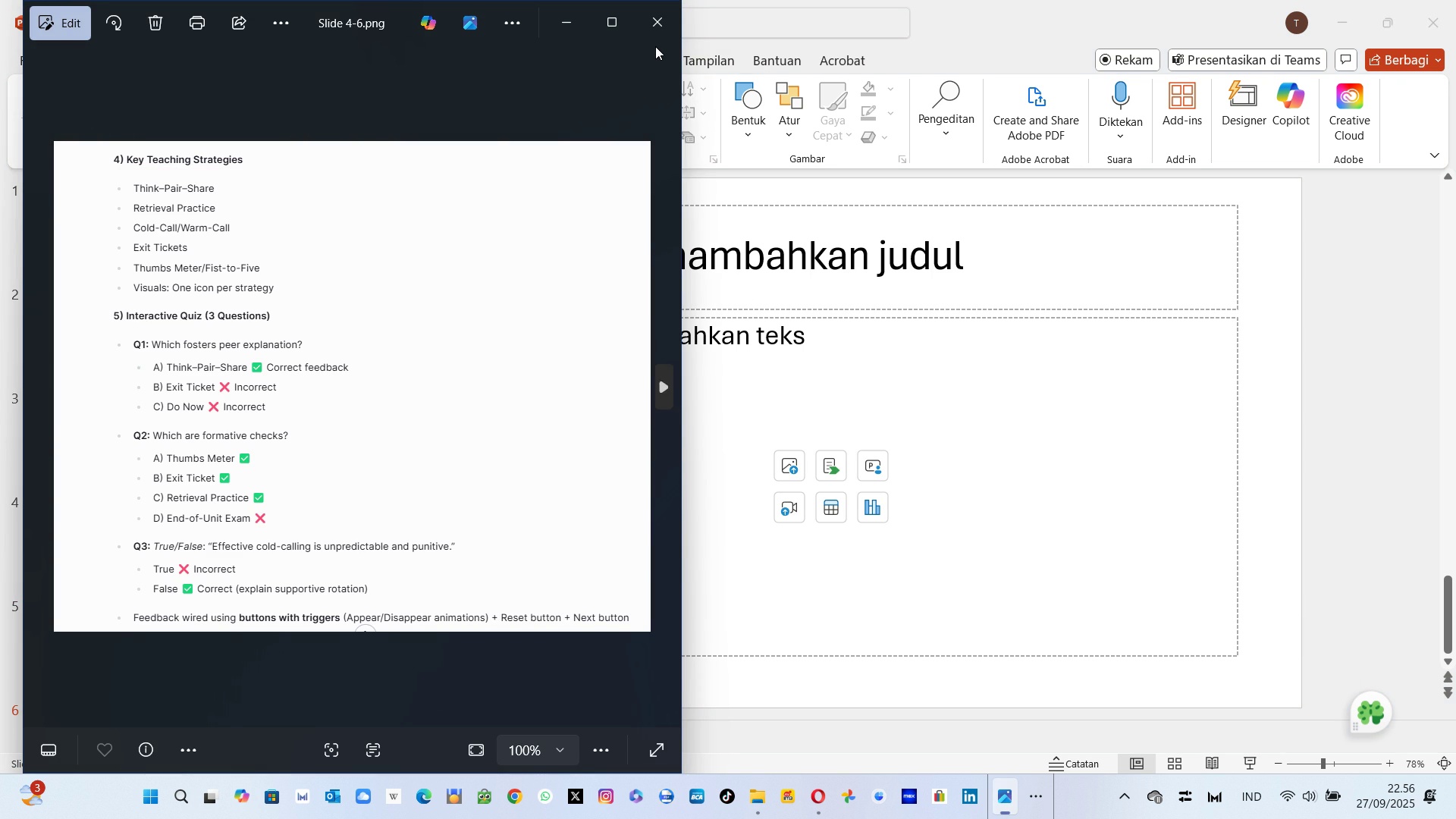 
left_click([655, 42])
 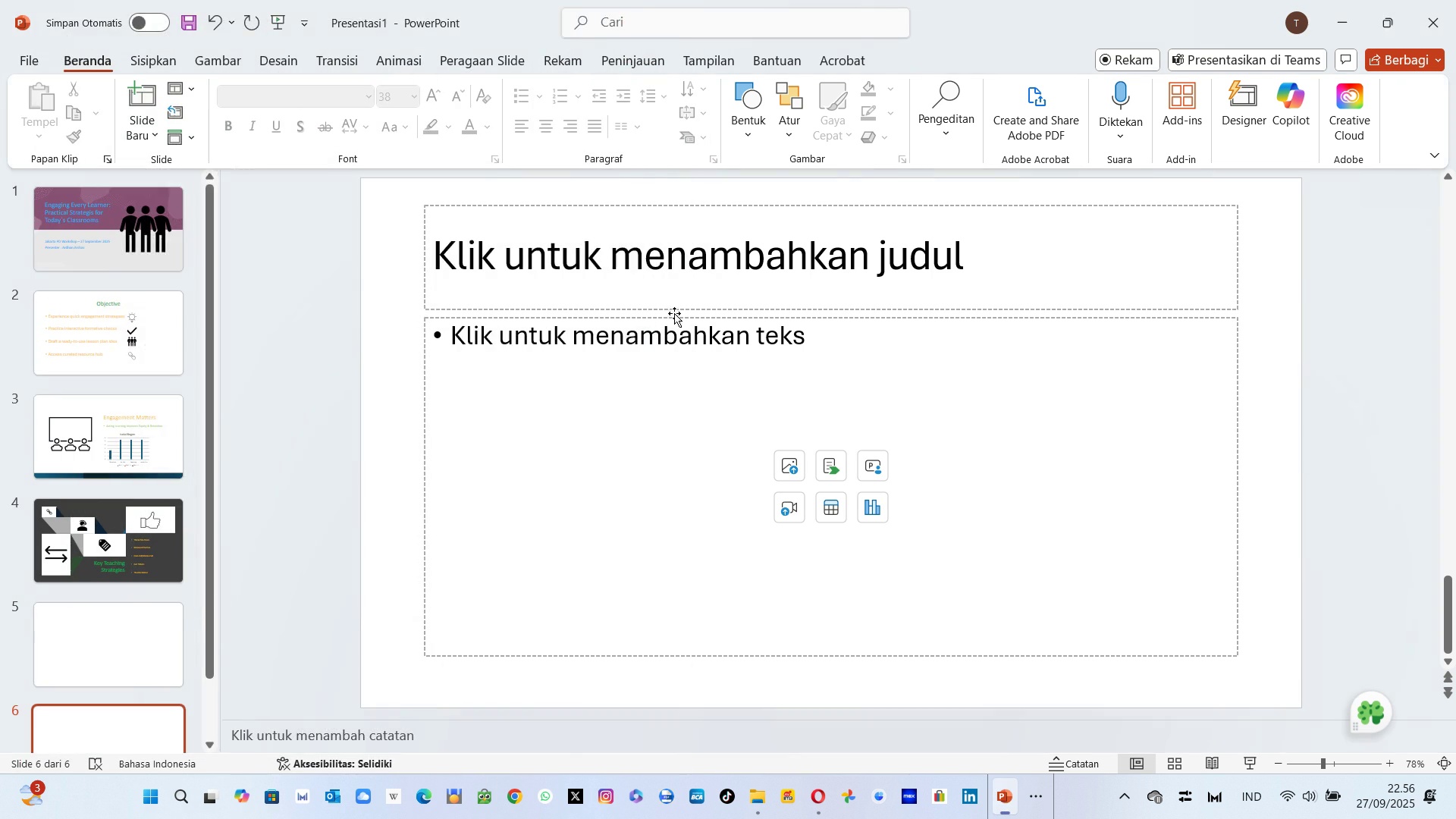 
key(Alt+Tab)
 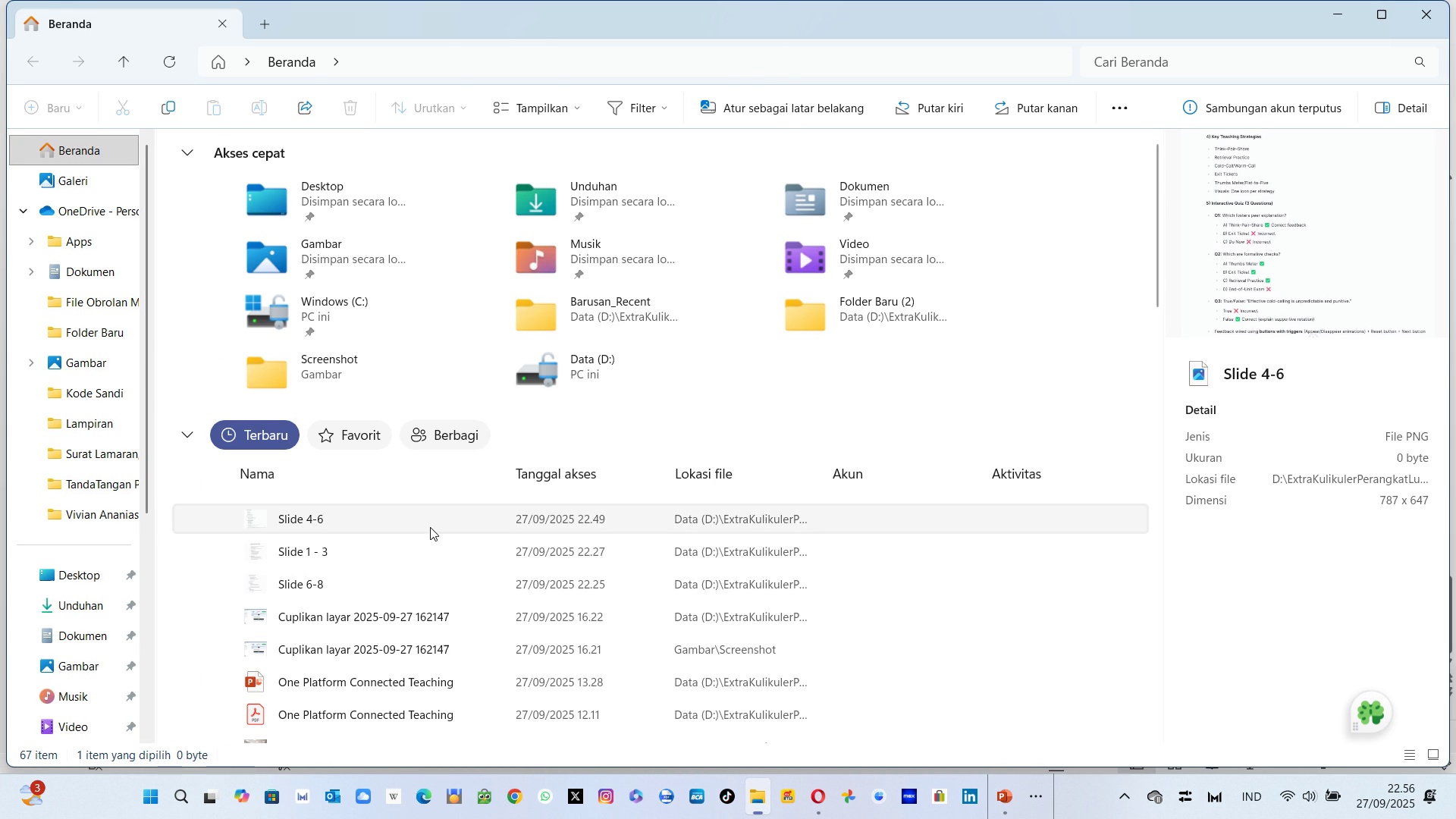 
left_click([422, 526])
 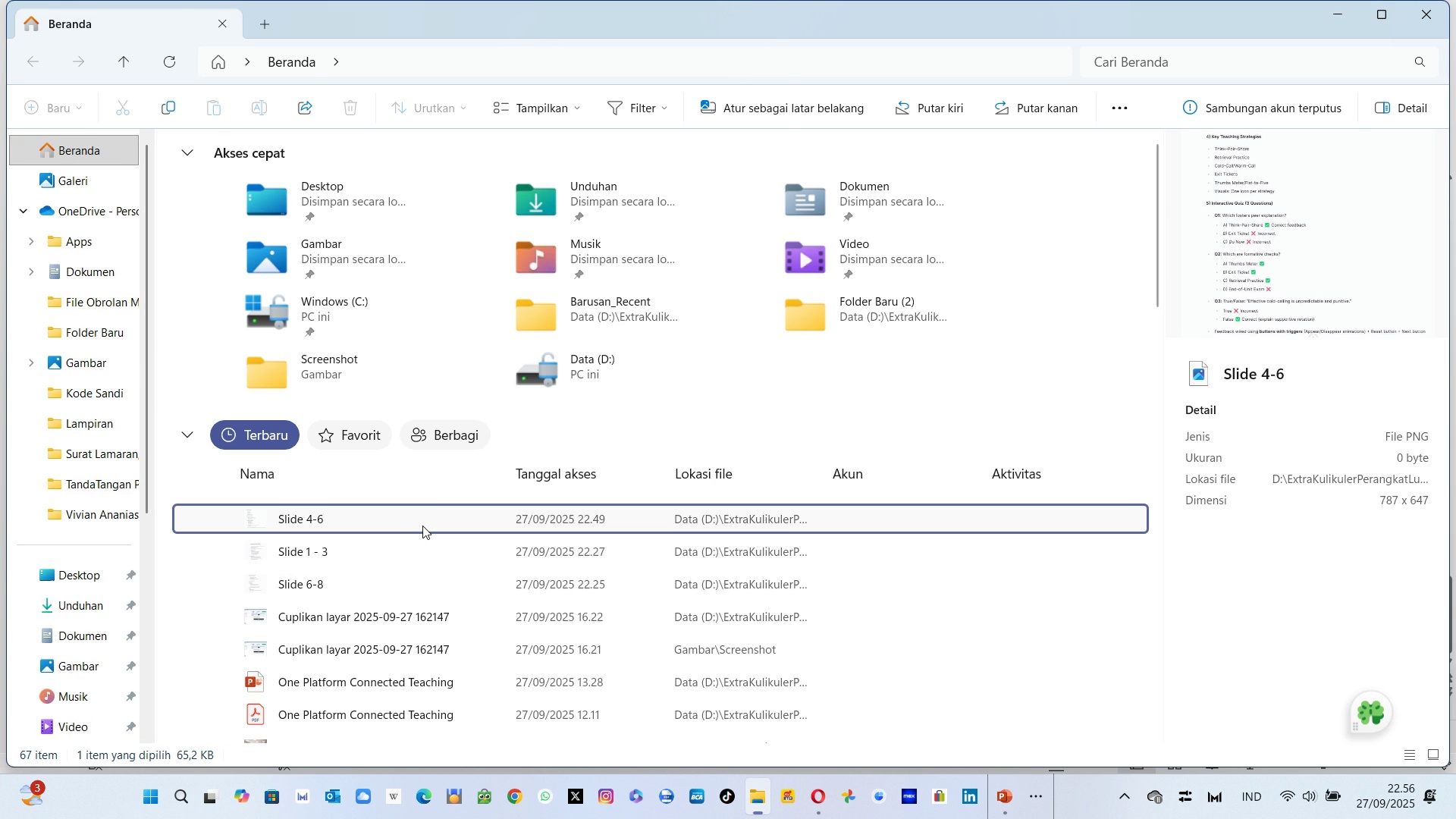 
right_click([422, 526])
 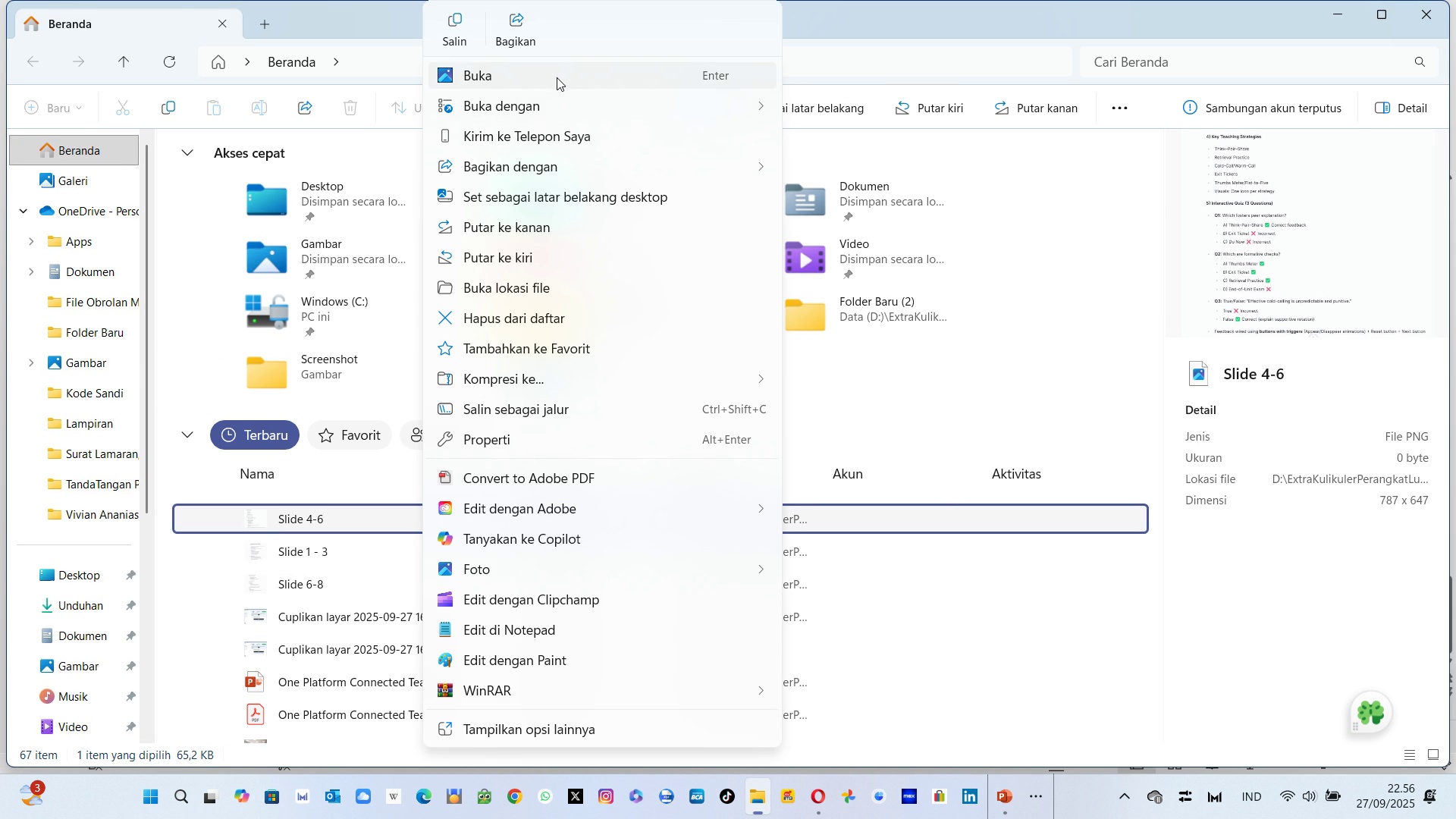 
wait(7.54)
 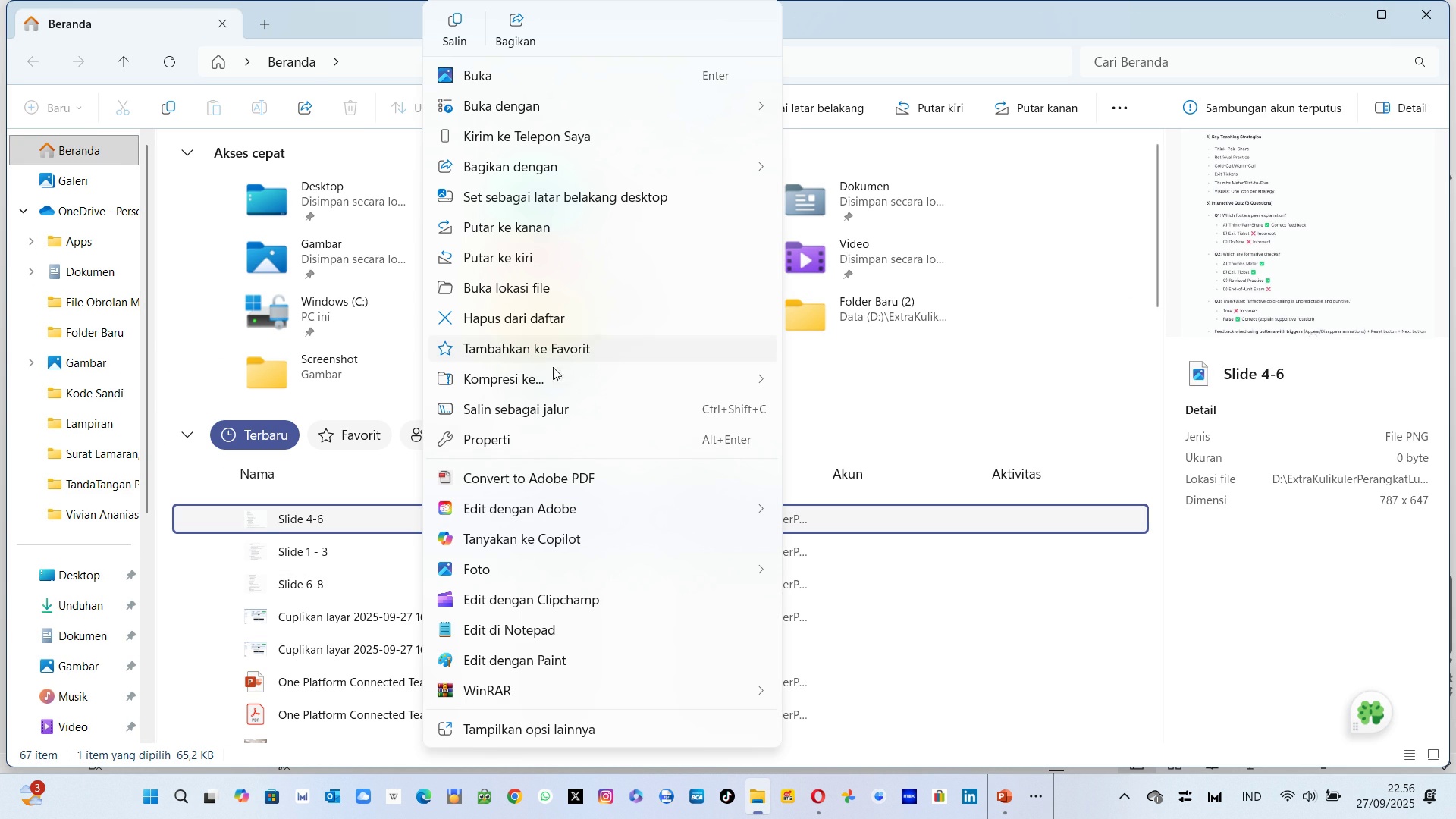 
left_click([375, 594])
 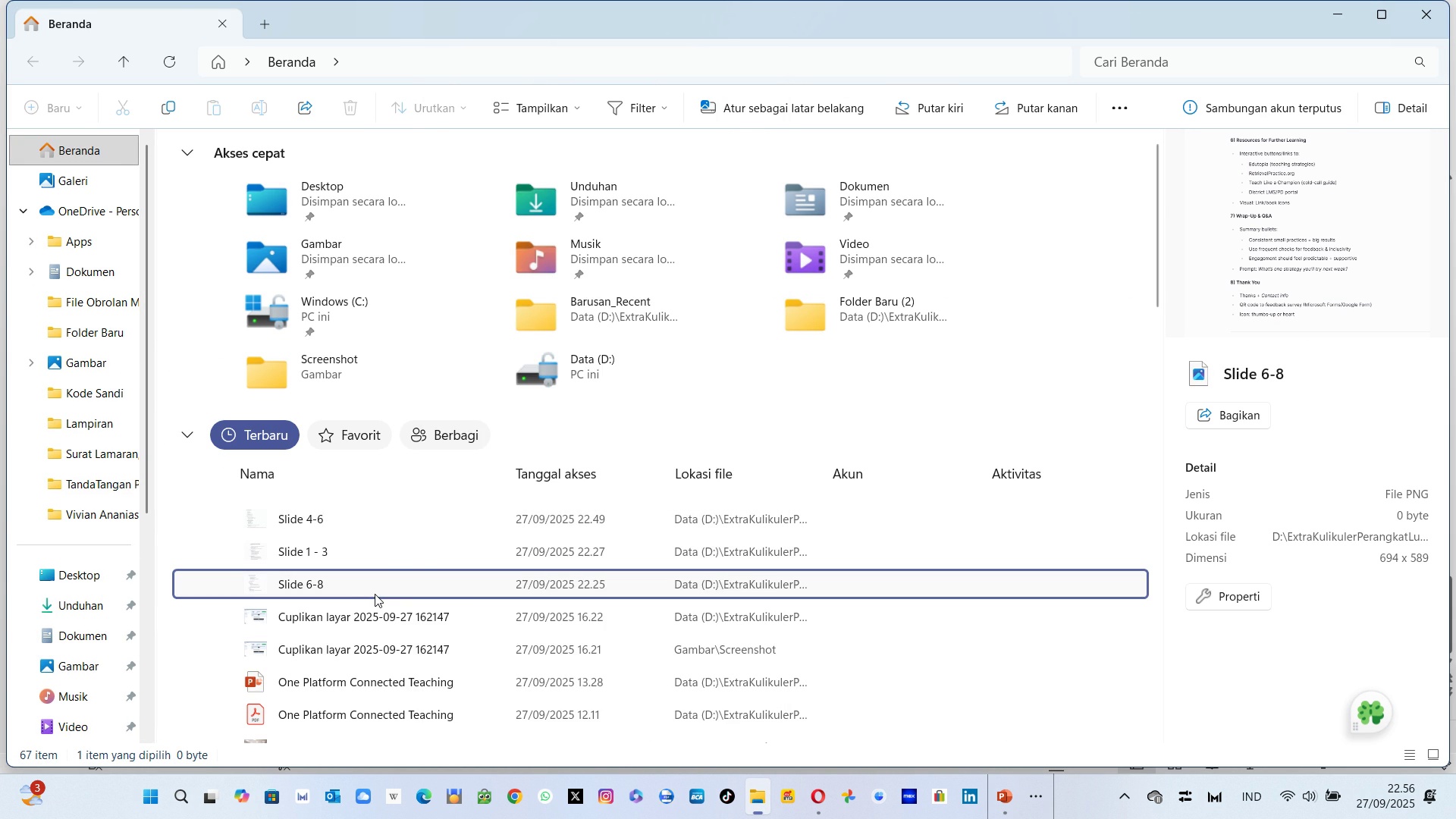 
right_click([375, 594])
 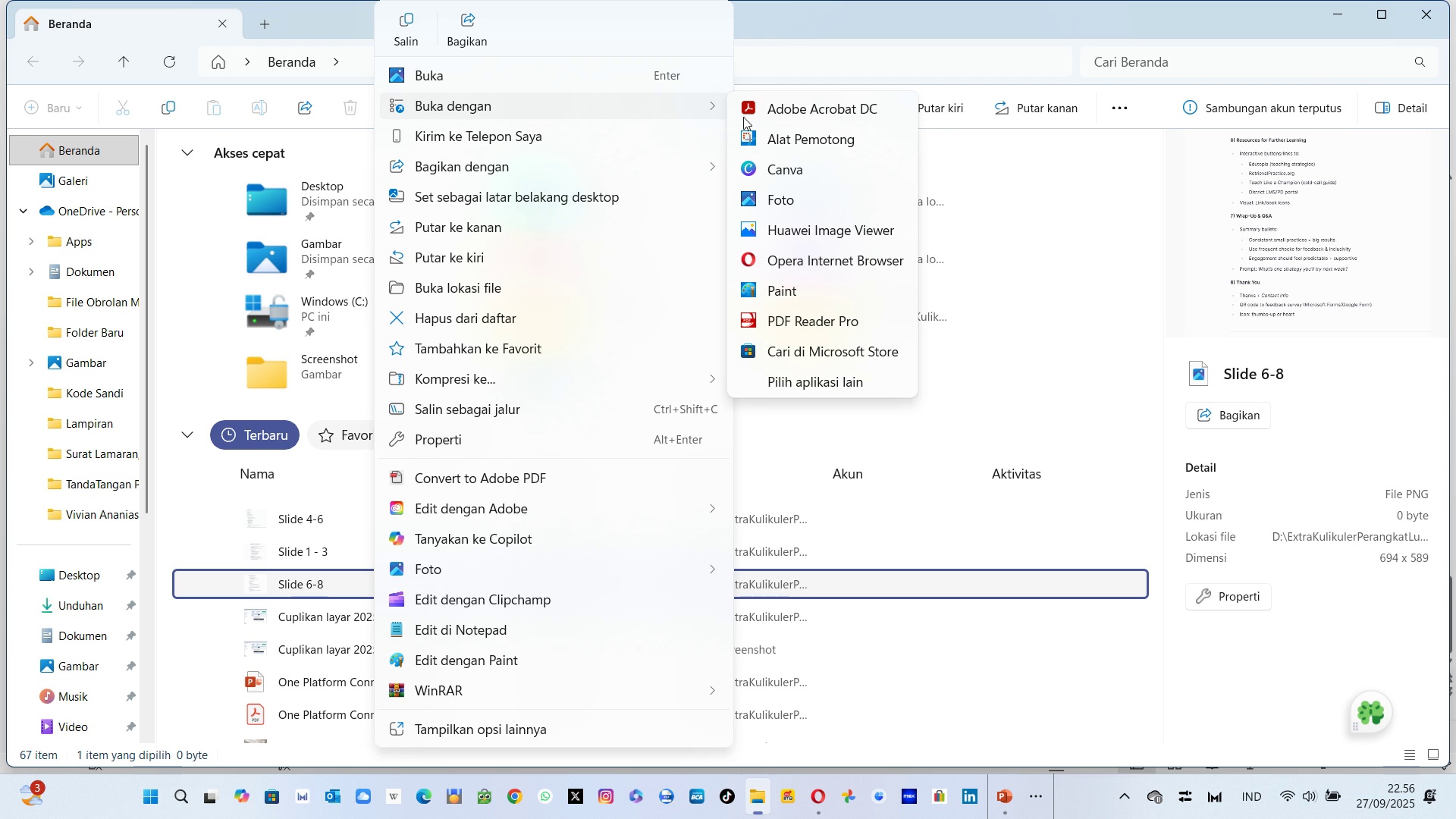 
left_click([777, 205])
 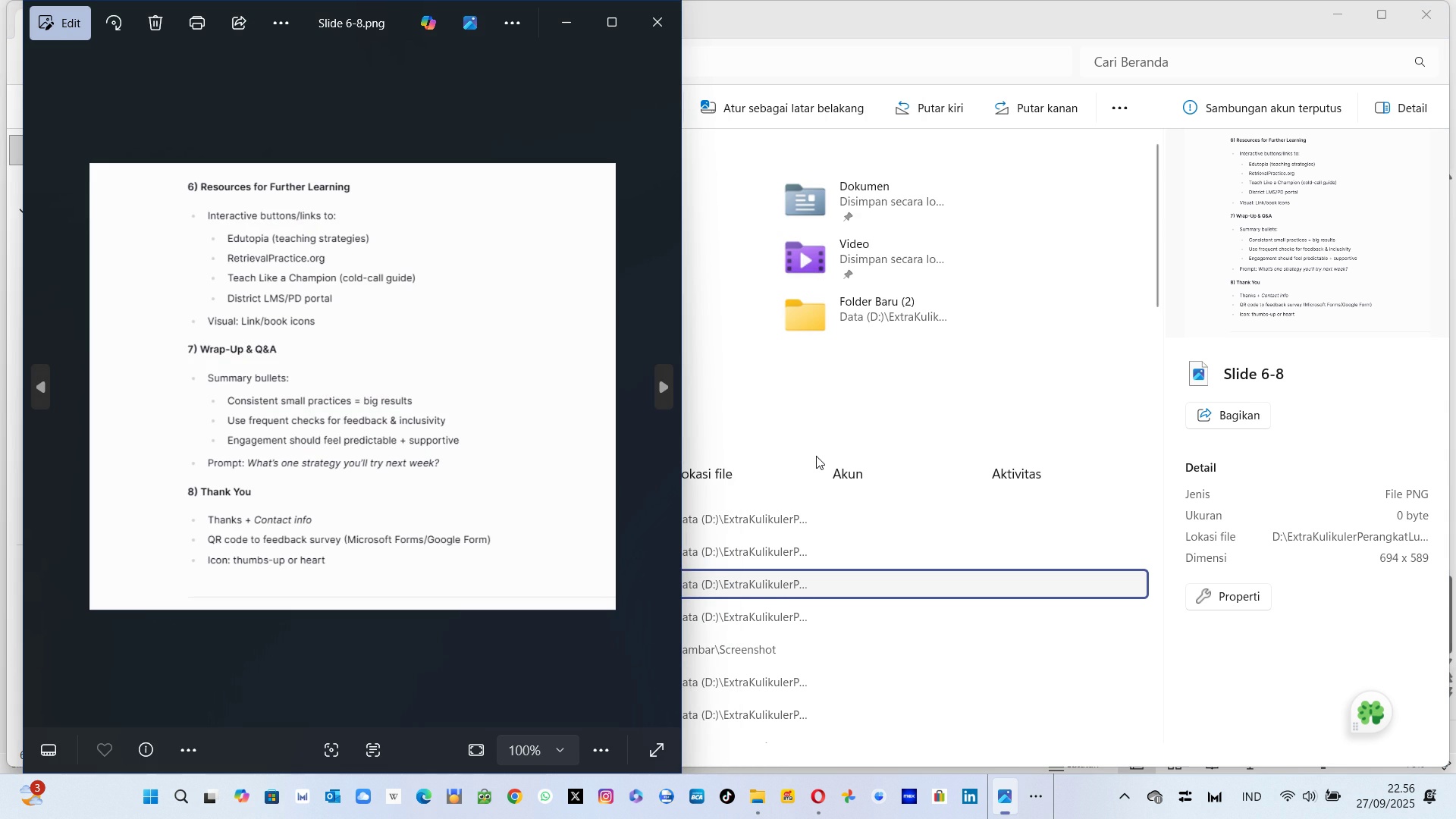 
key(Alt+Tab)
 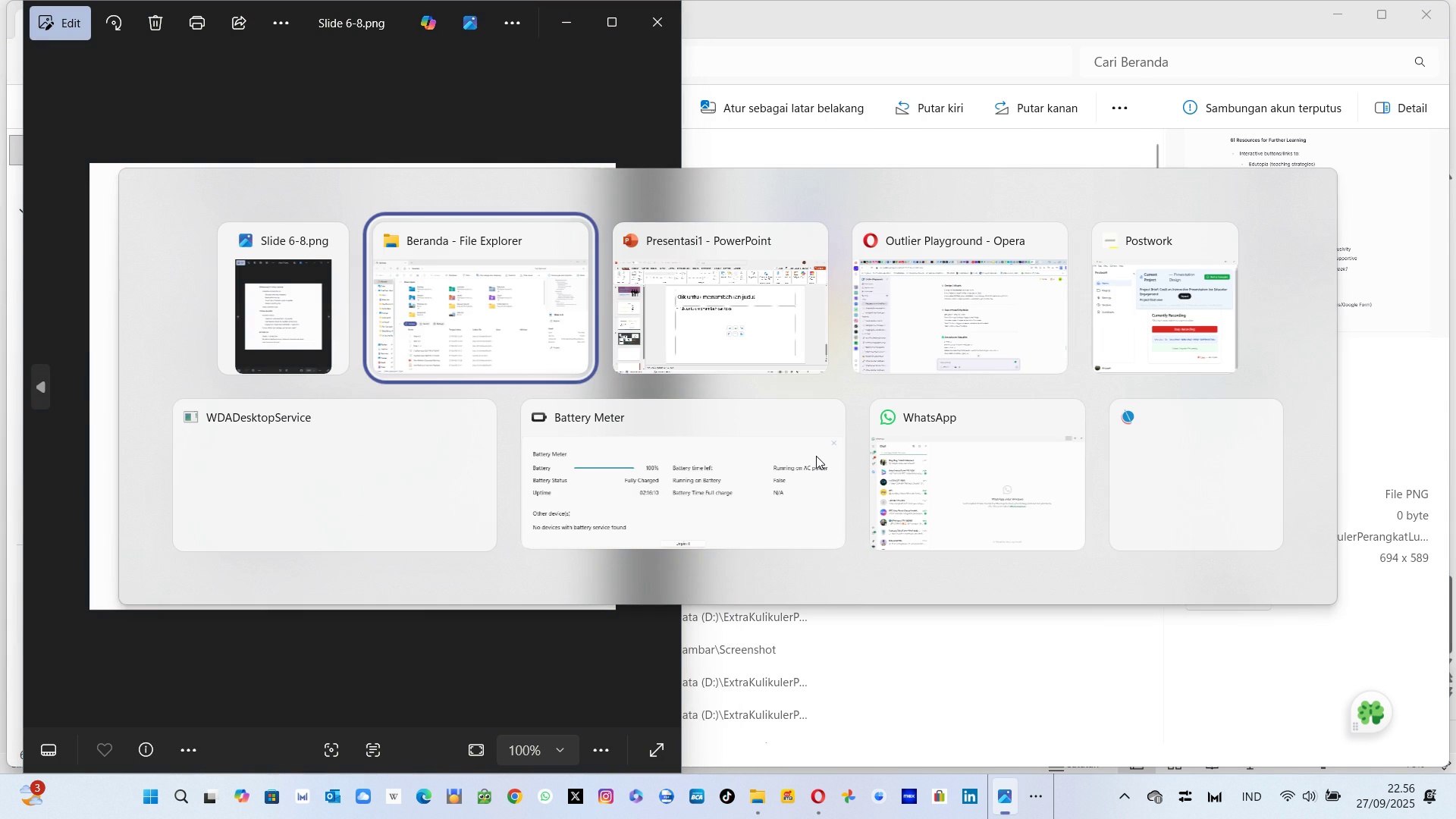 
key(Alt+Tab)
 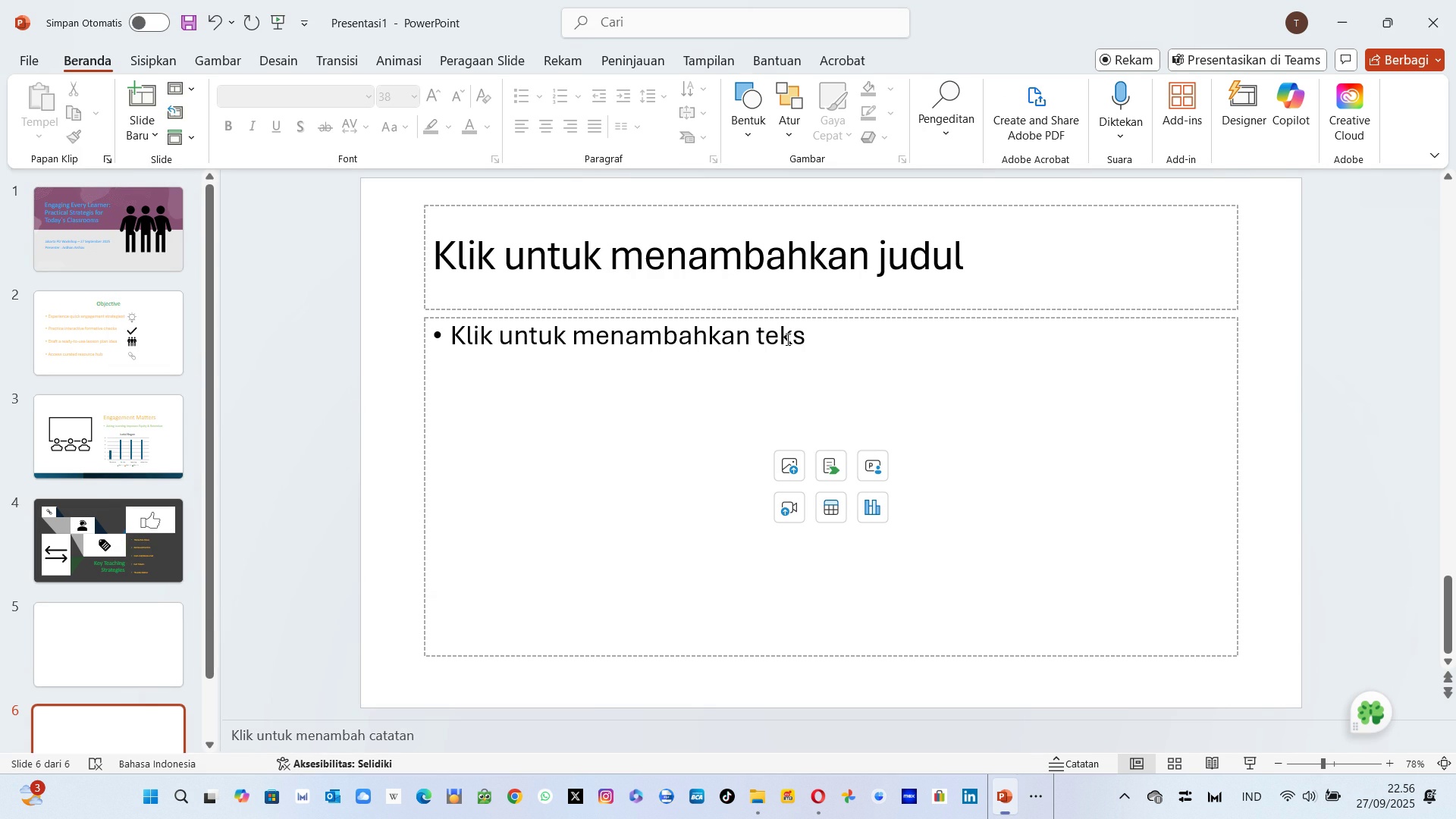 
key(Alt+AltLeft)
 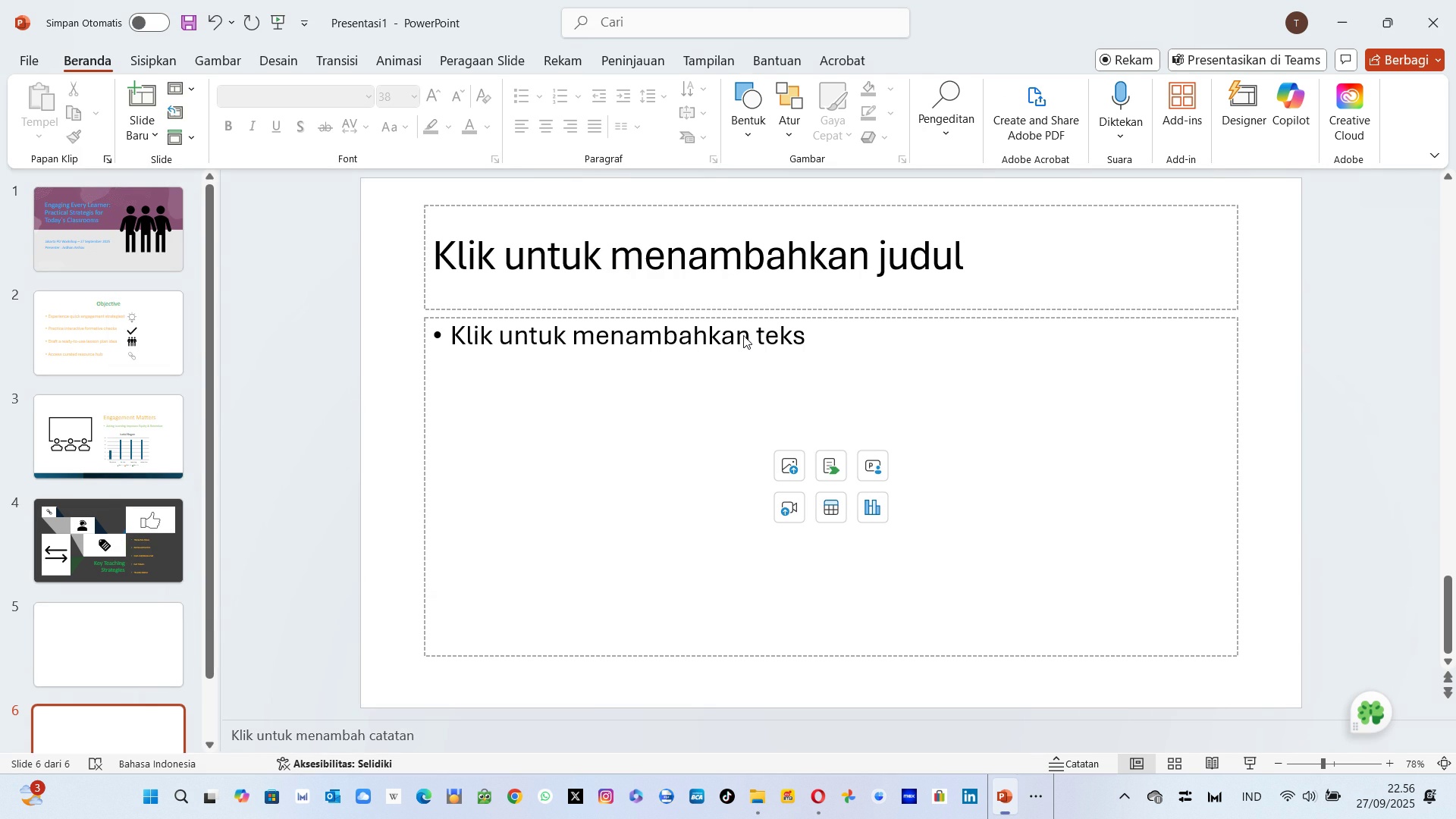 
key(Alt+Tab)
 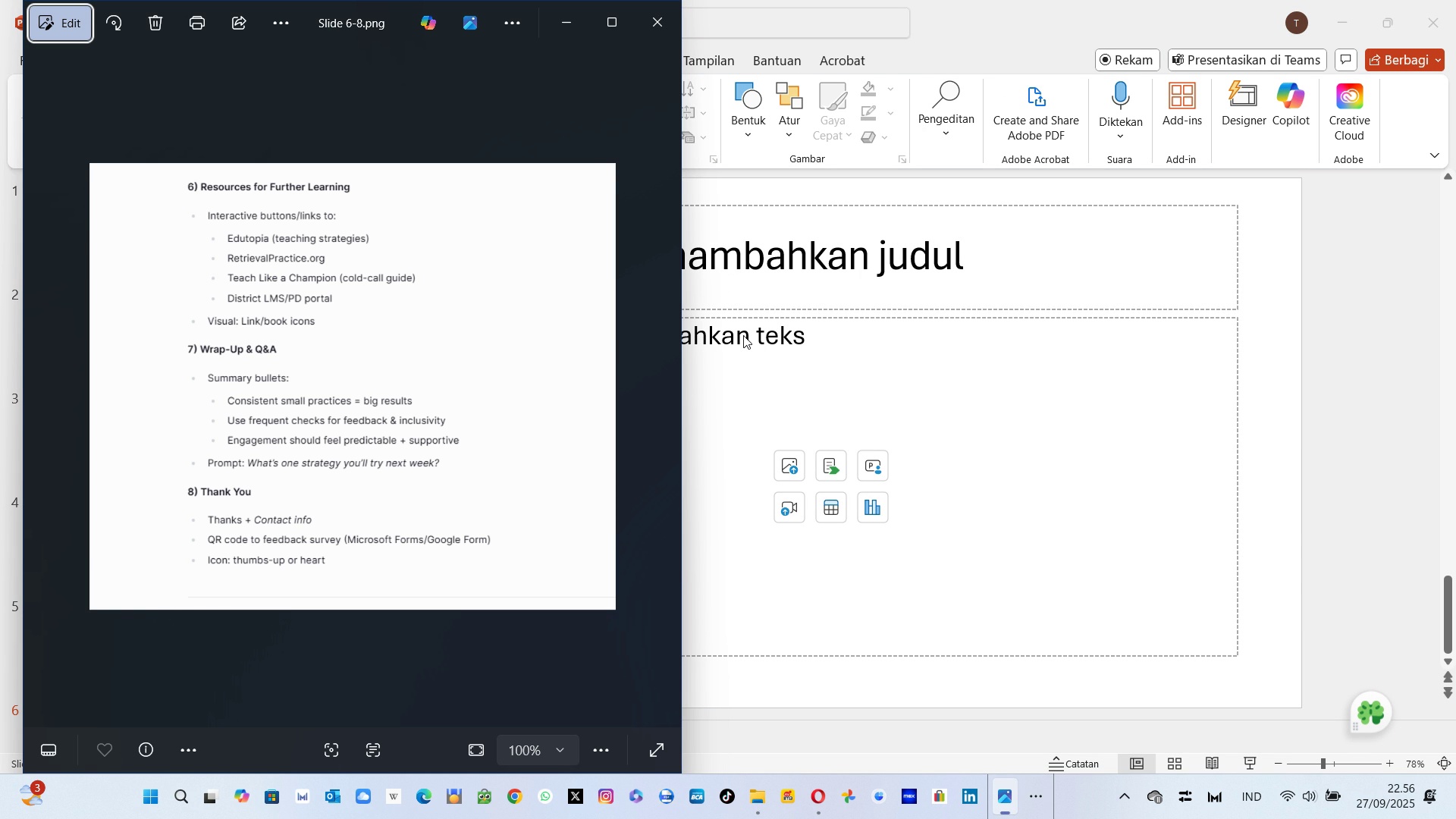 
wait(10.78)
 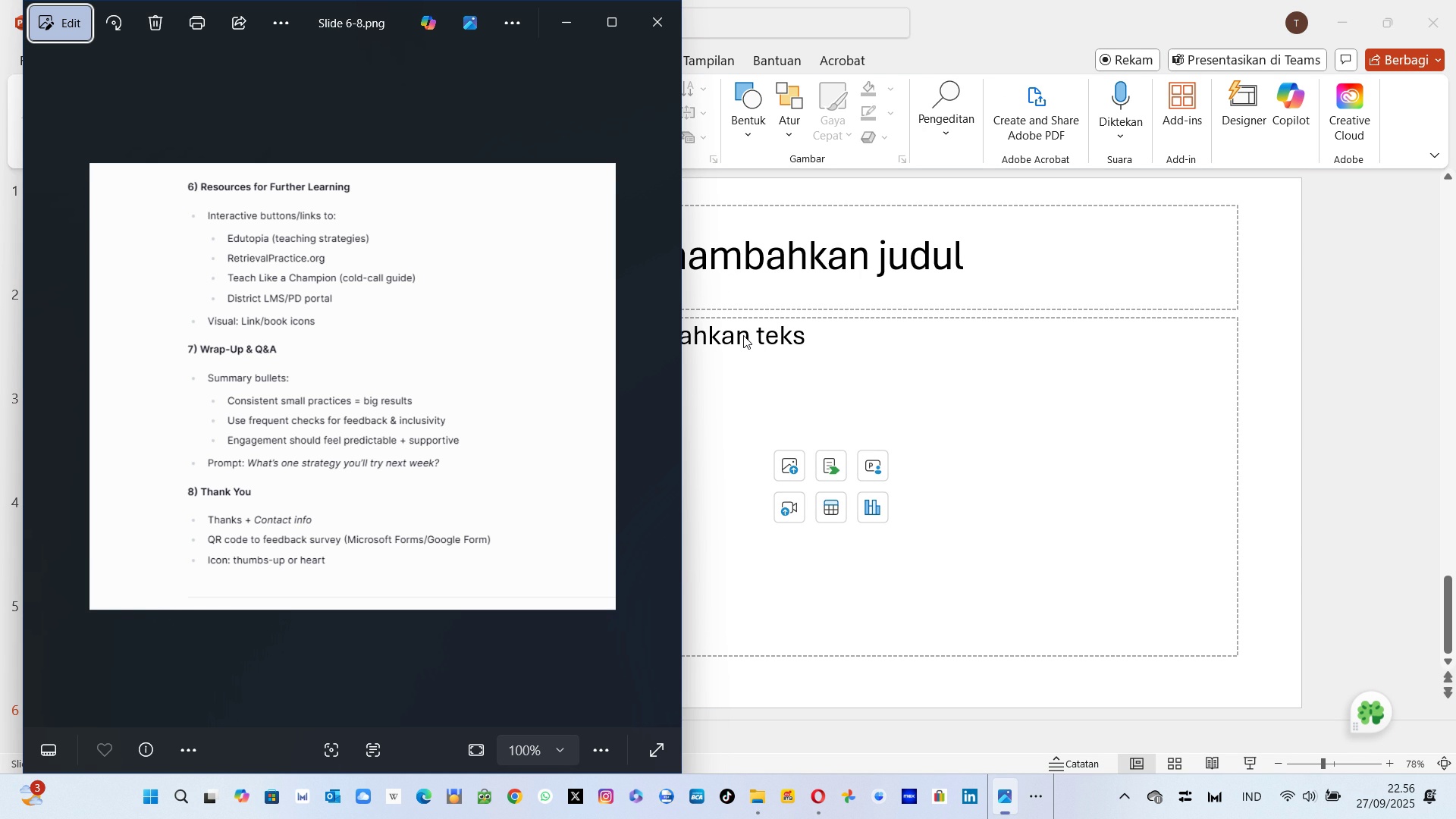 
key(Alt+AltLeft)
 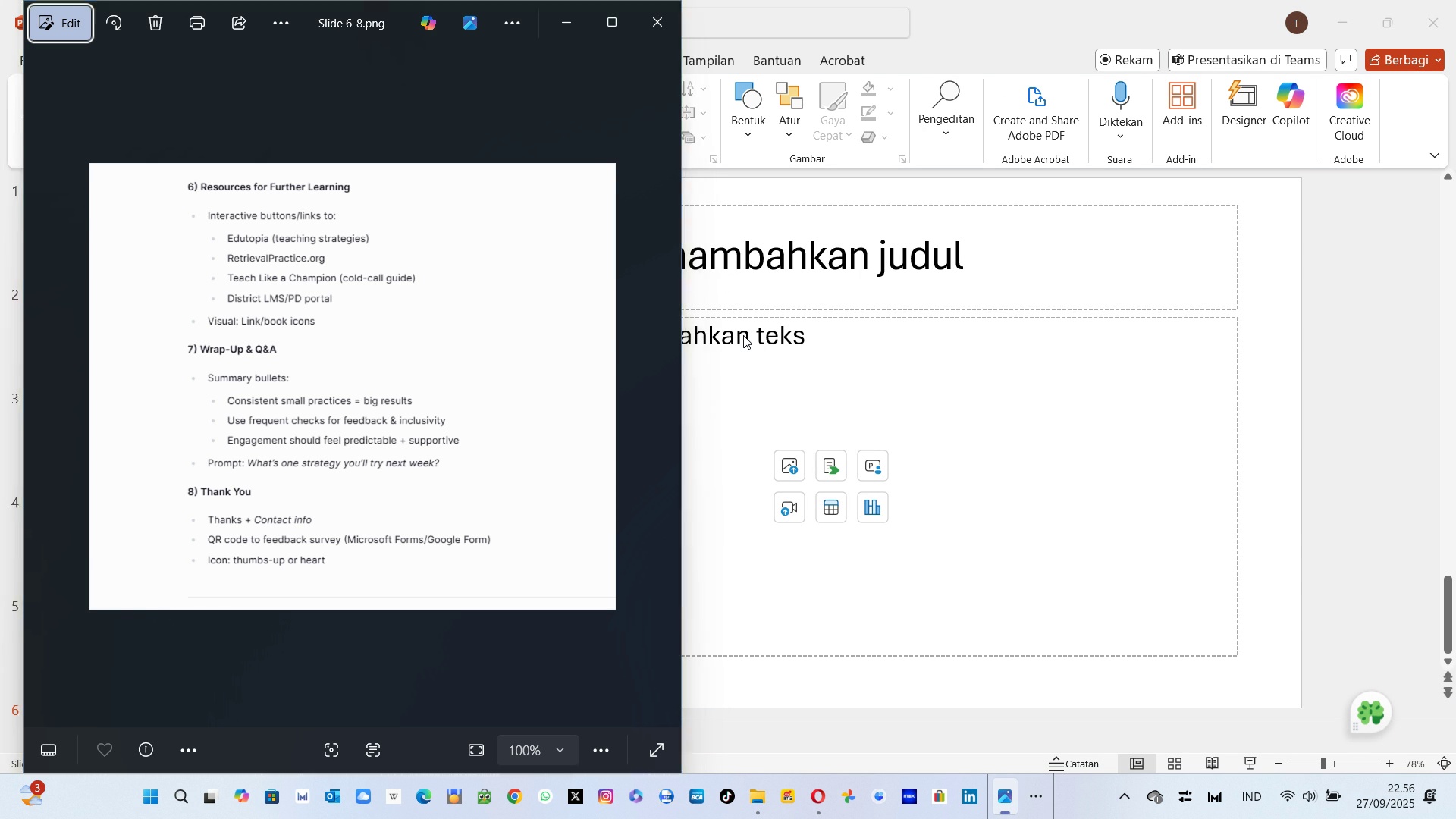 
key(Alt+Tab)
 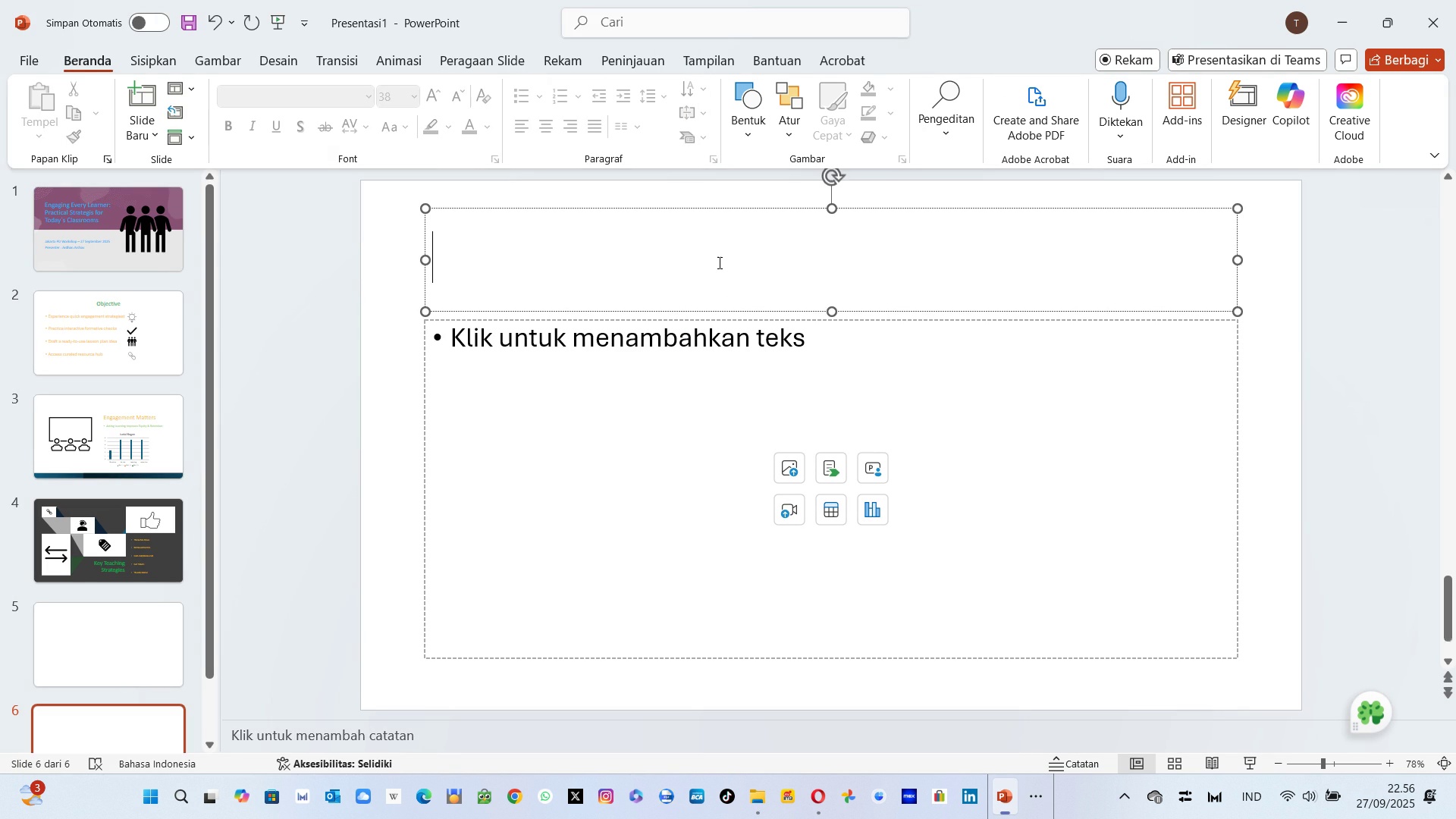 
left_click([718, 262])
 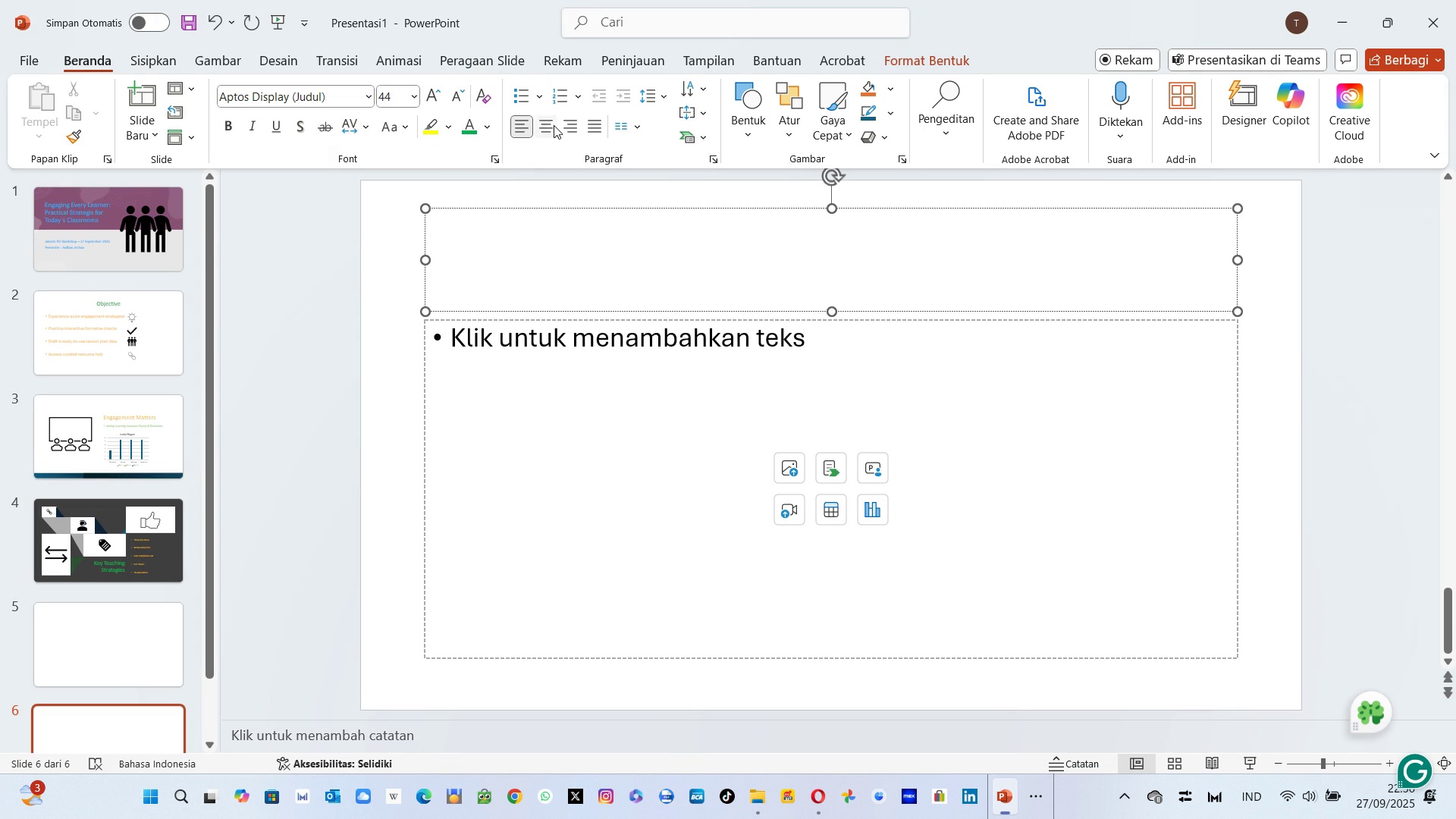 
left_click([541, 112])
 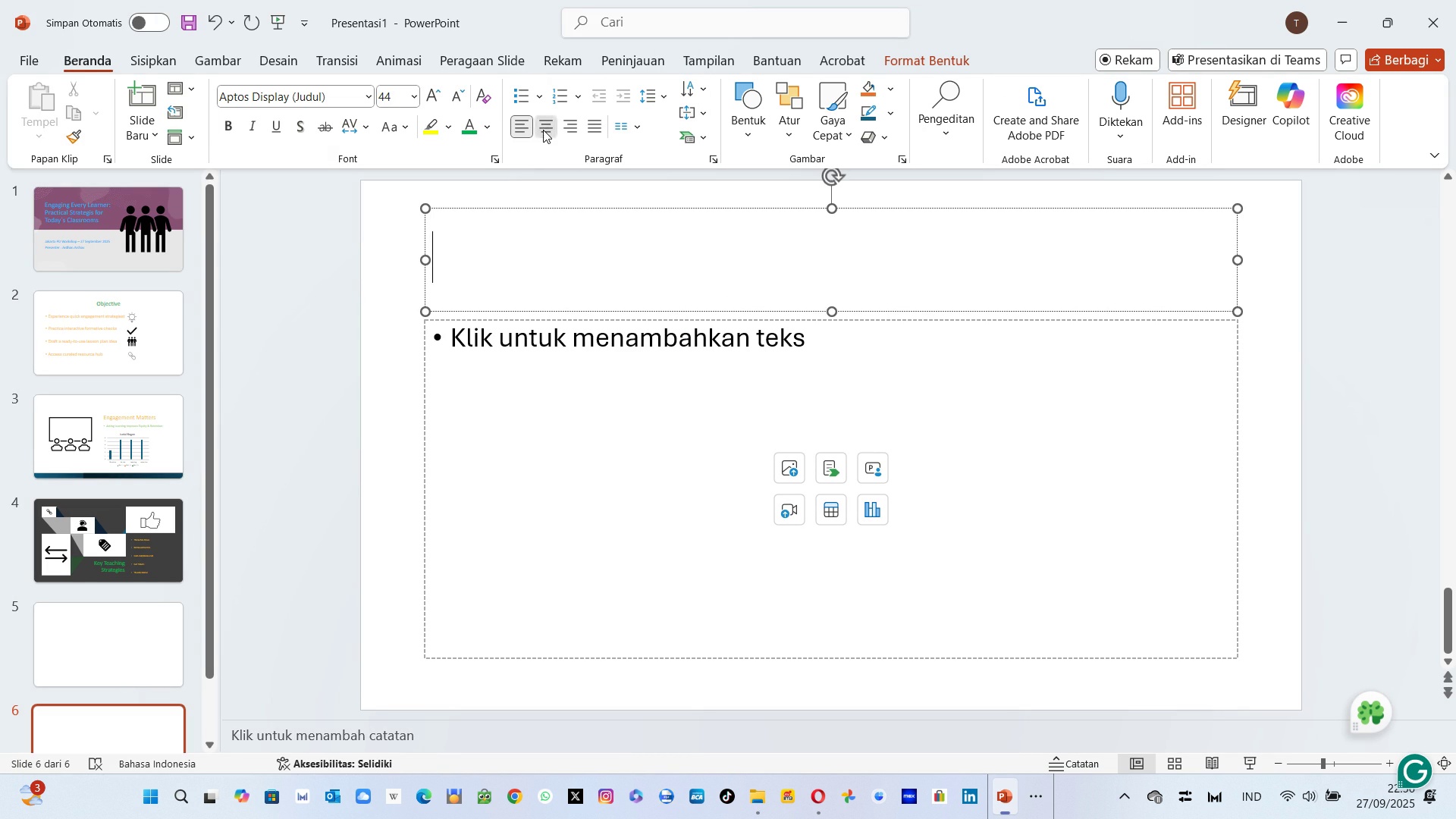 
left_click([543, 130])
 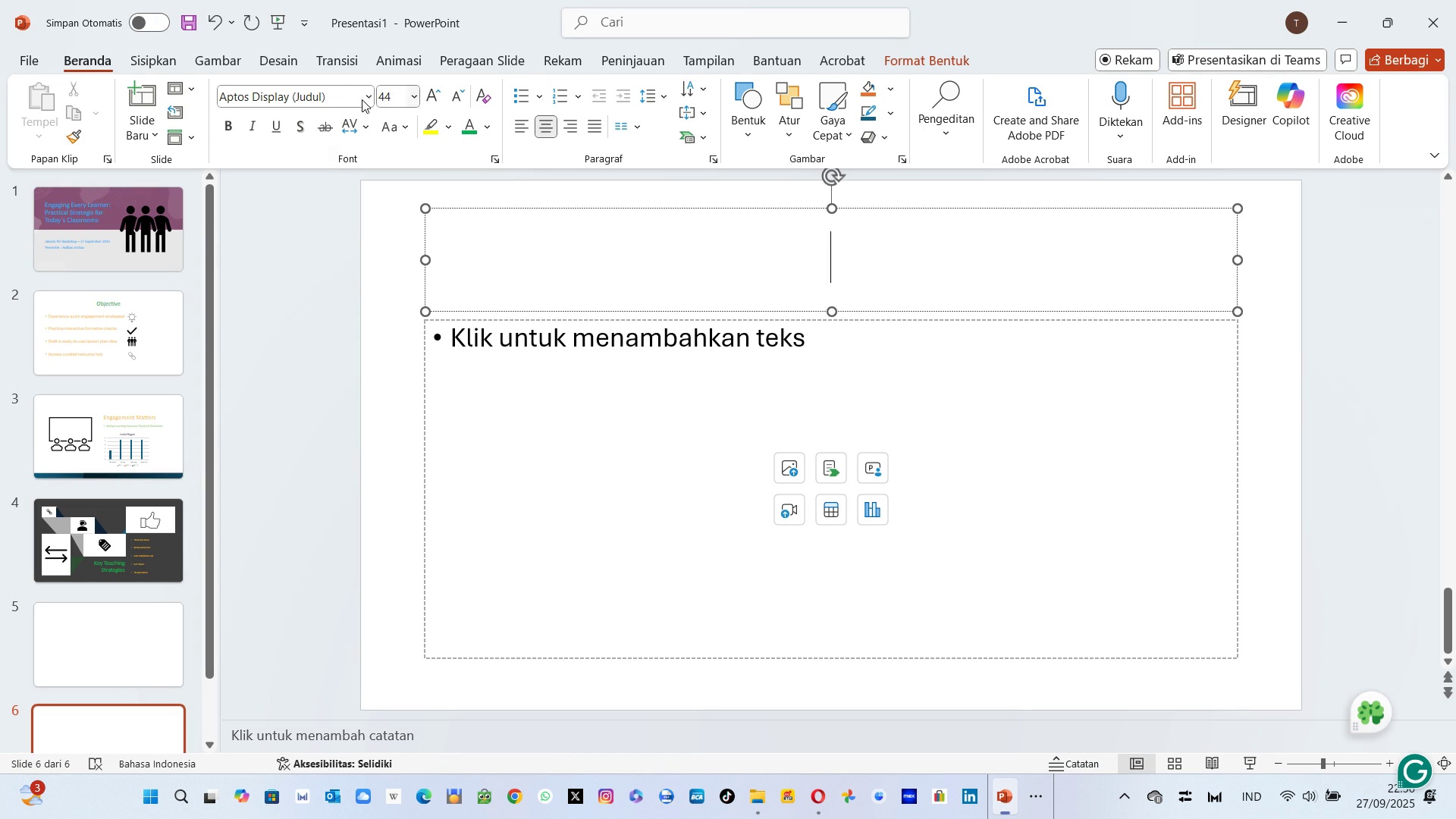 
left_click([337, 94])
 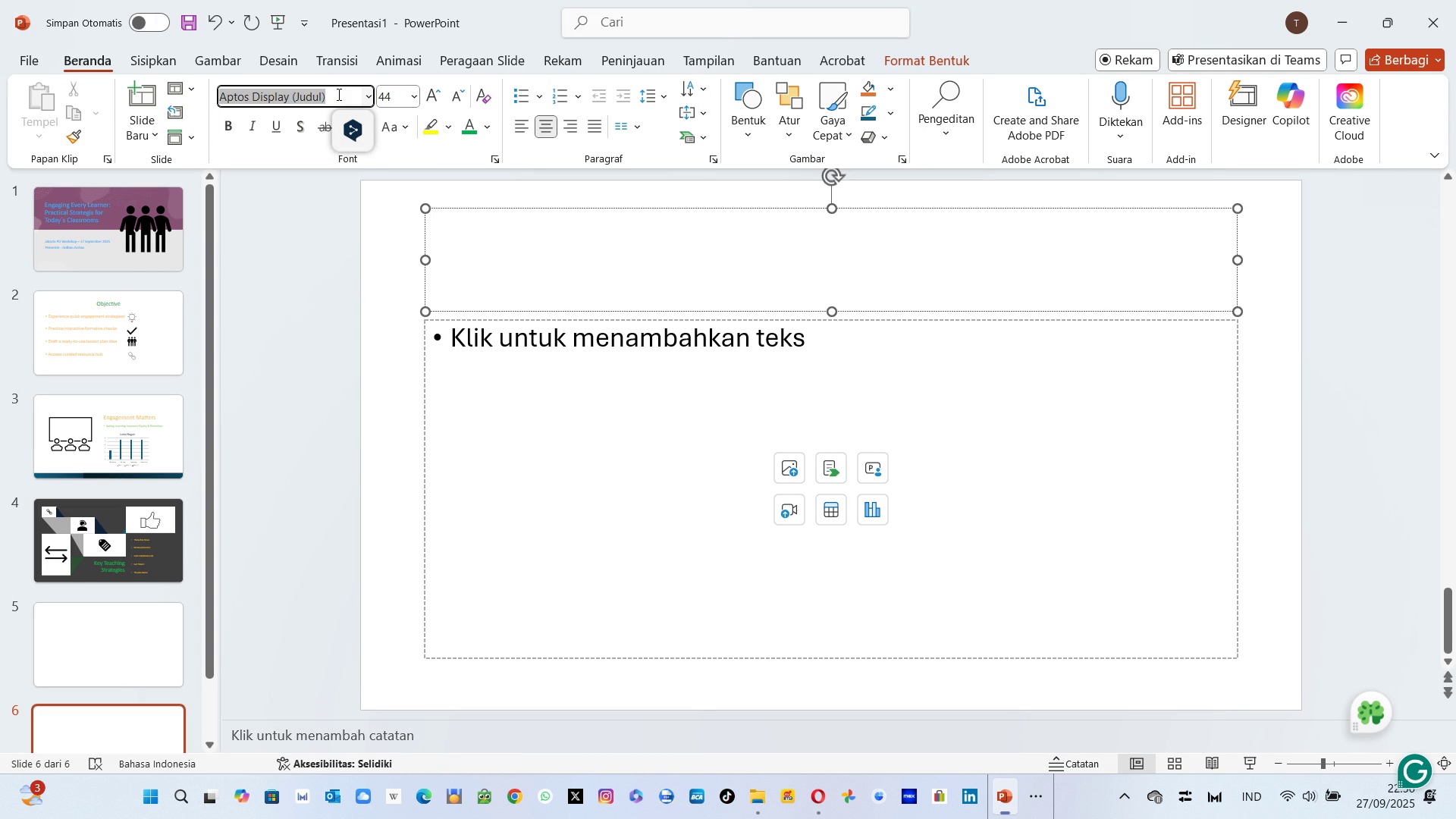 
type(Calibri)
key(Tab)
type(40)
 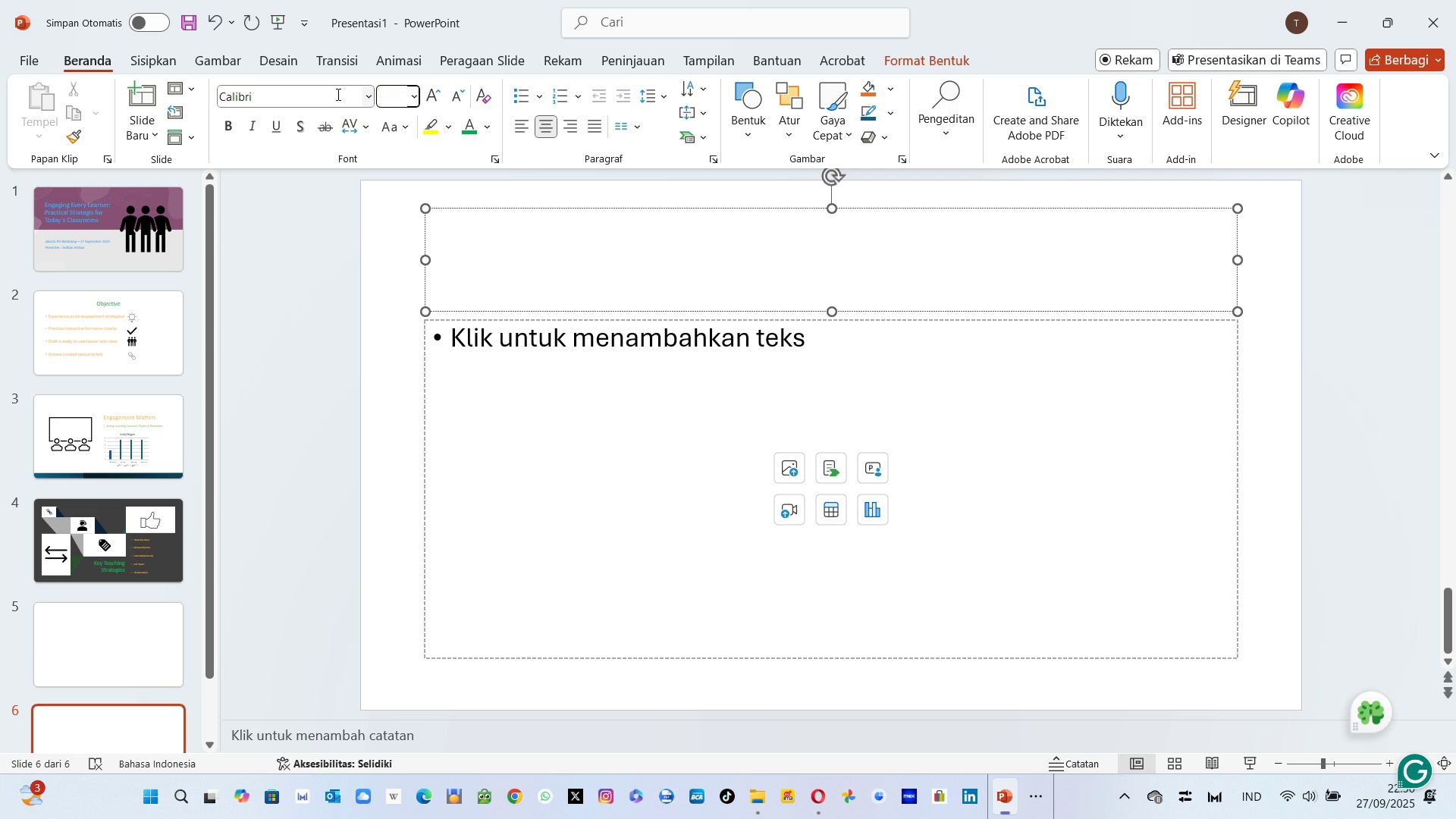 
key(Enter)
 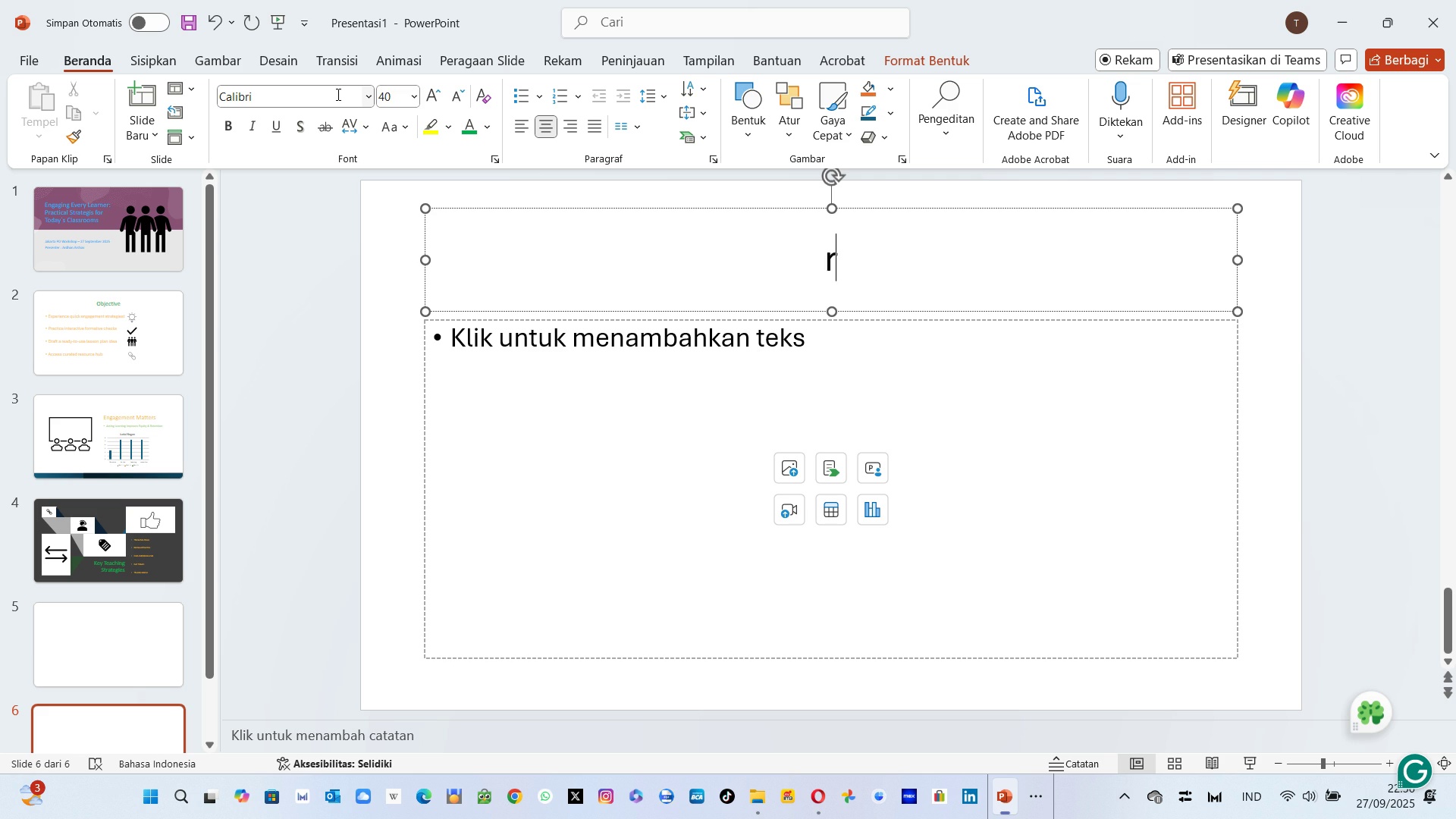 
type(re)
key(Backspace)
key(Backspace)
type(RE)
key(Backspace)
key(Backspace)
 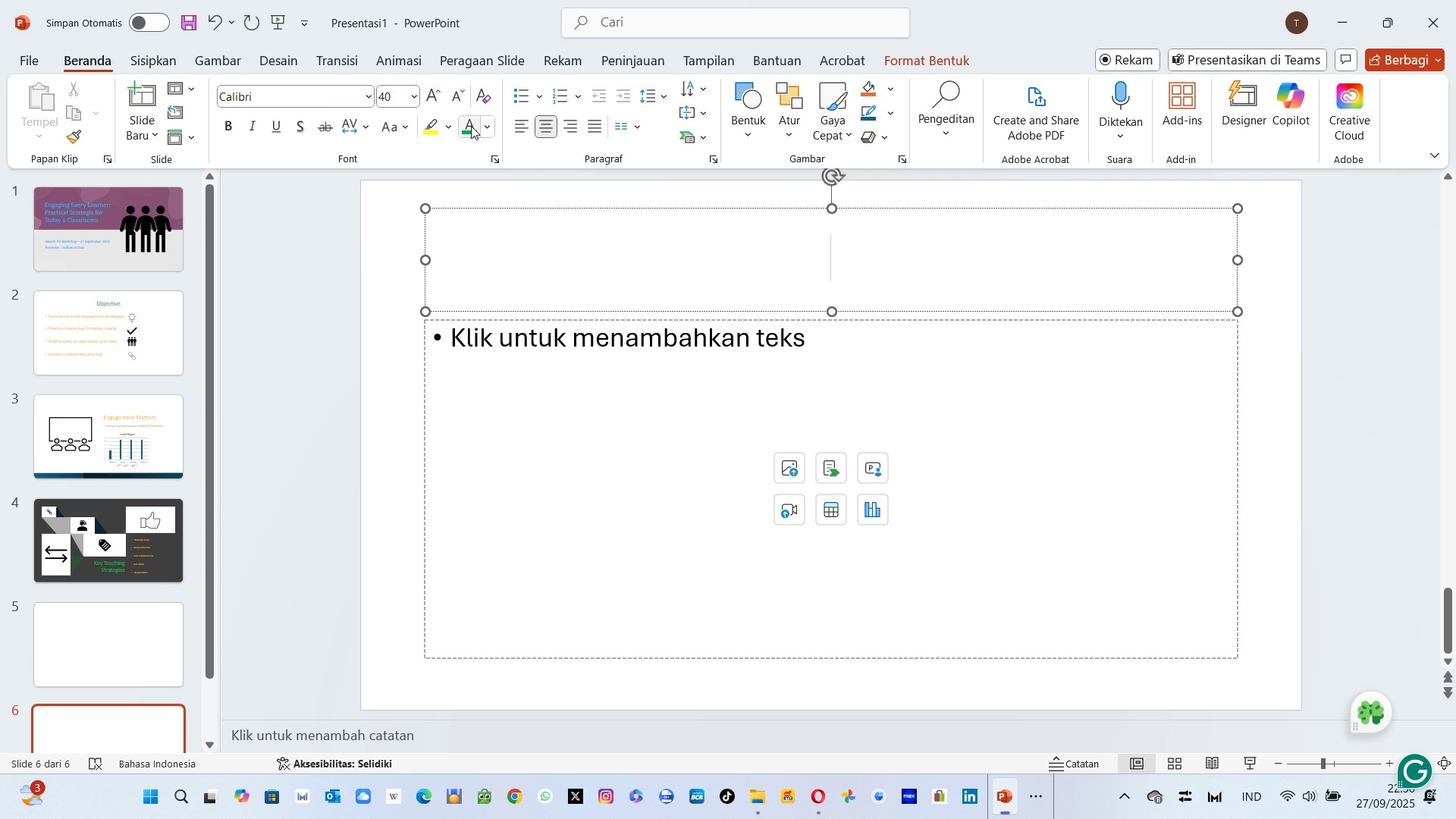 
left_click([471, 126])
 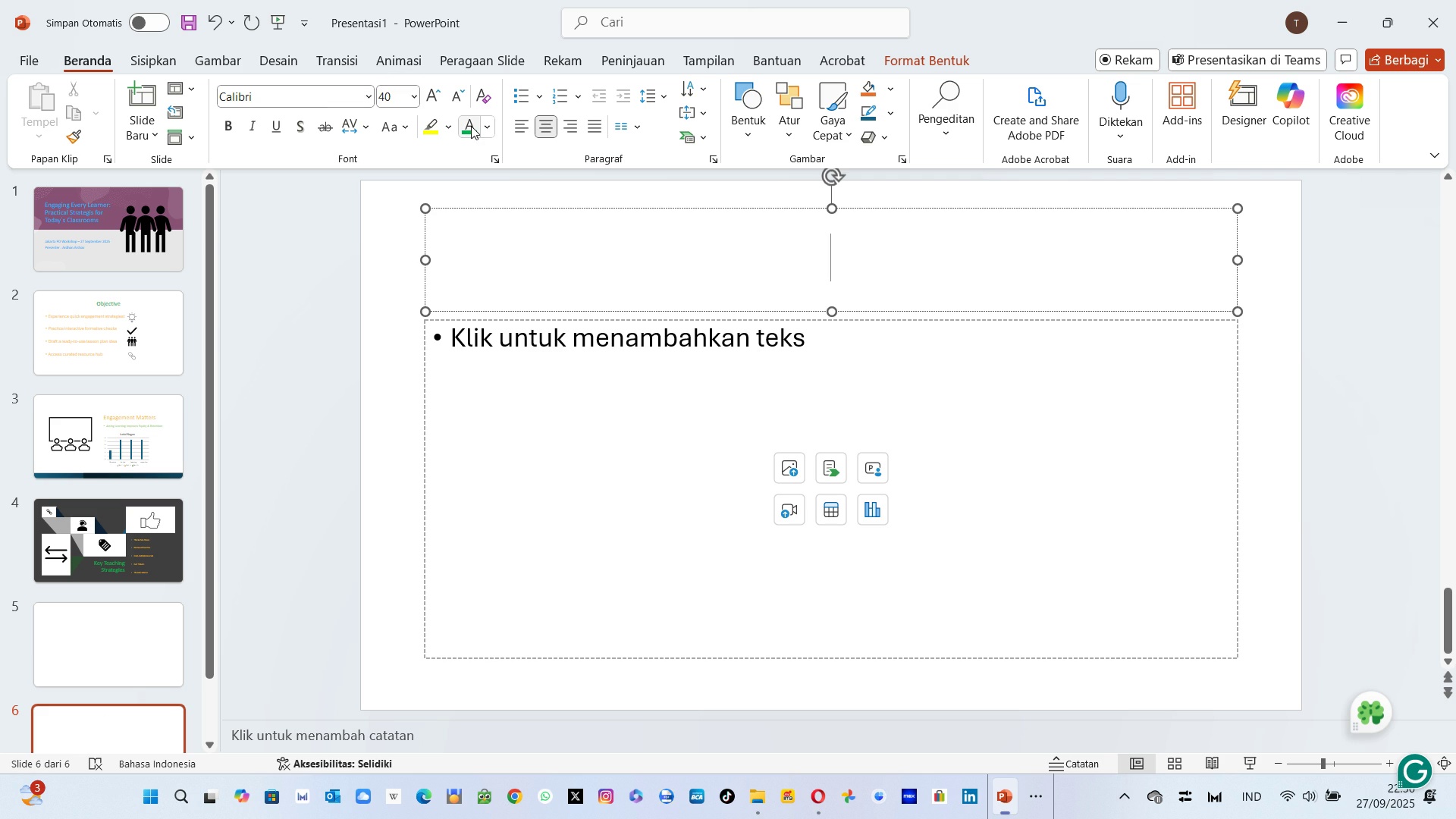 
type(Resi)
key(Backspace)
type(ources)
 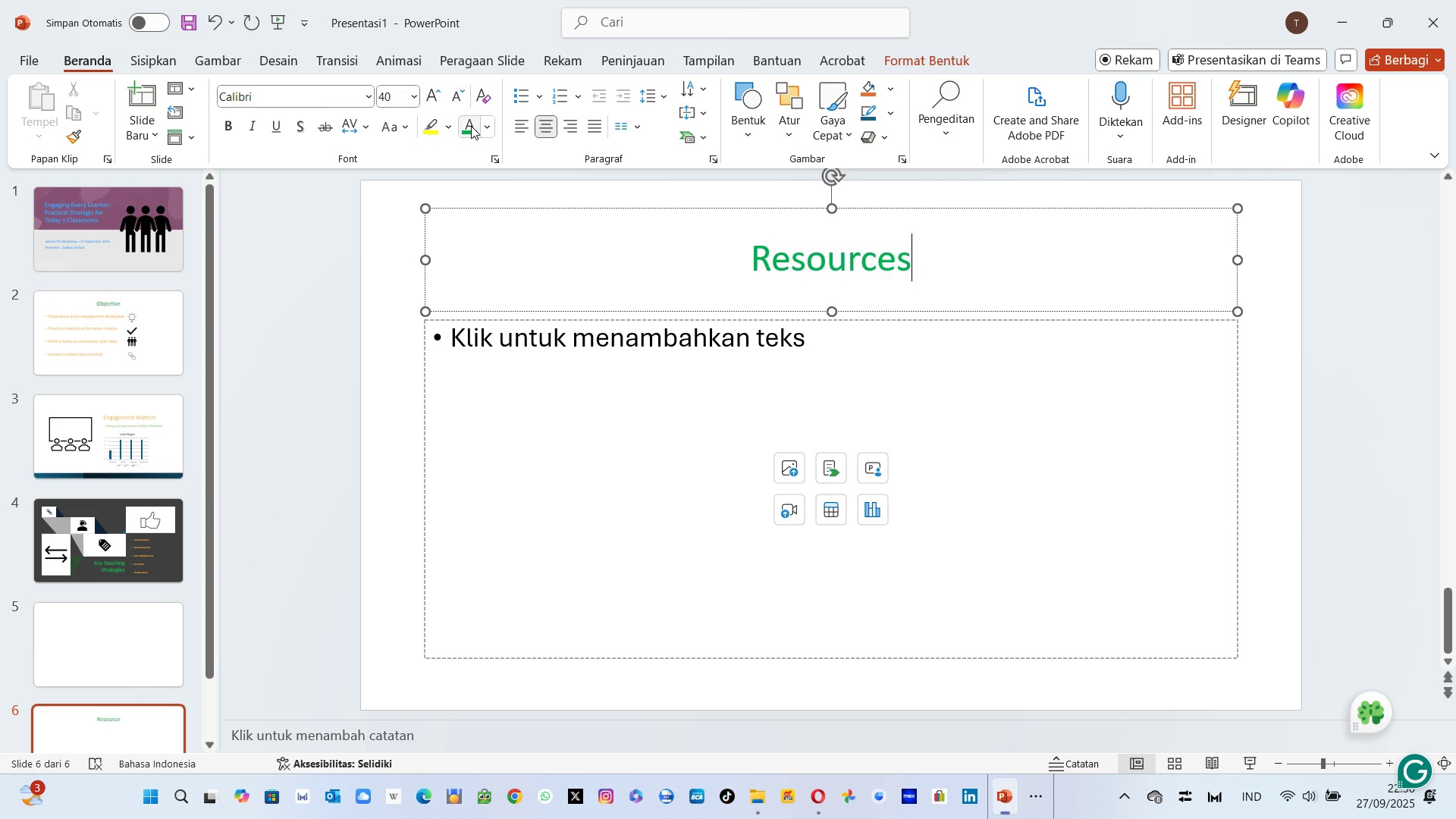 
key(Alt+AltLeft)
 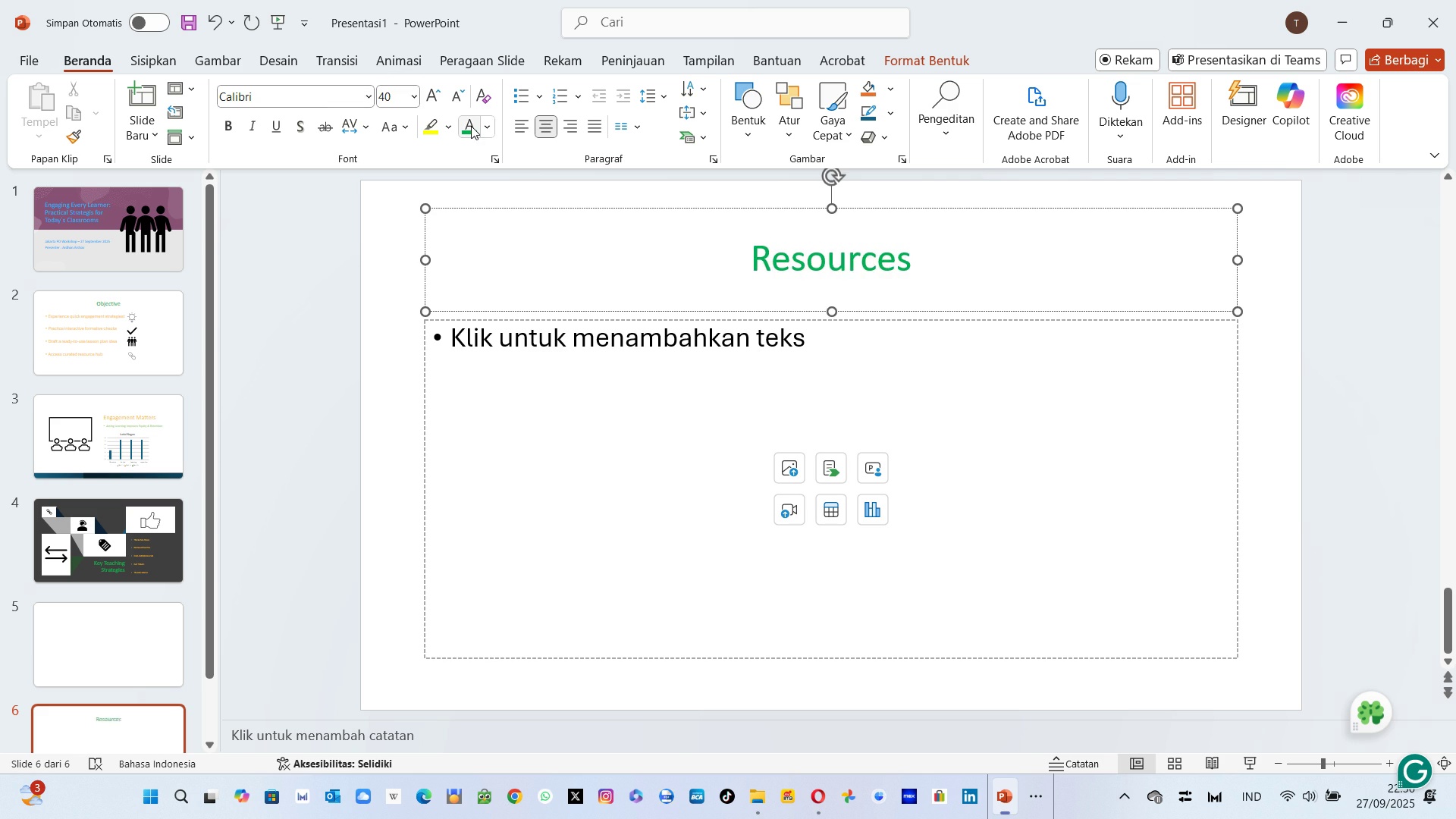 
key(Alt+Tab)
 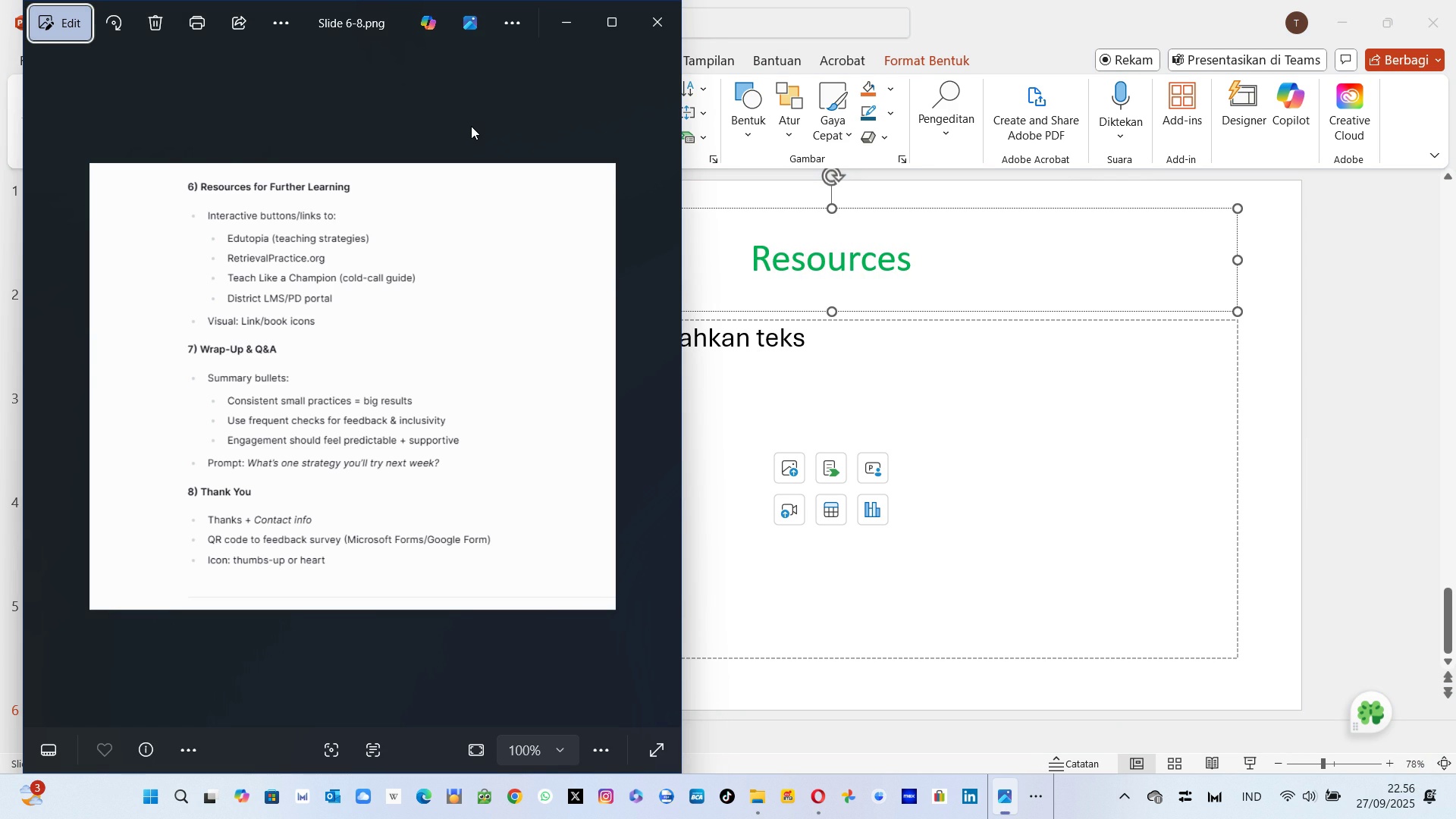 
key(Alt+AltLeft)
 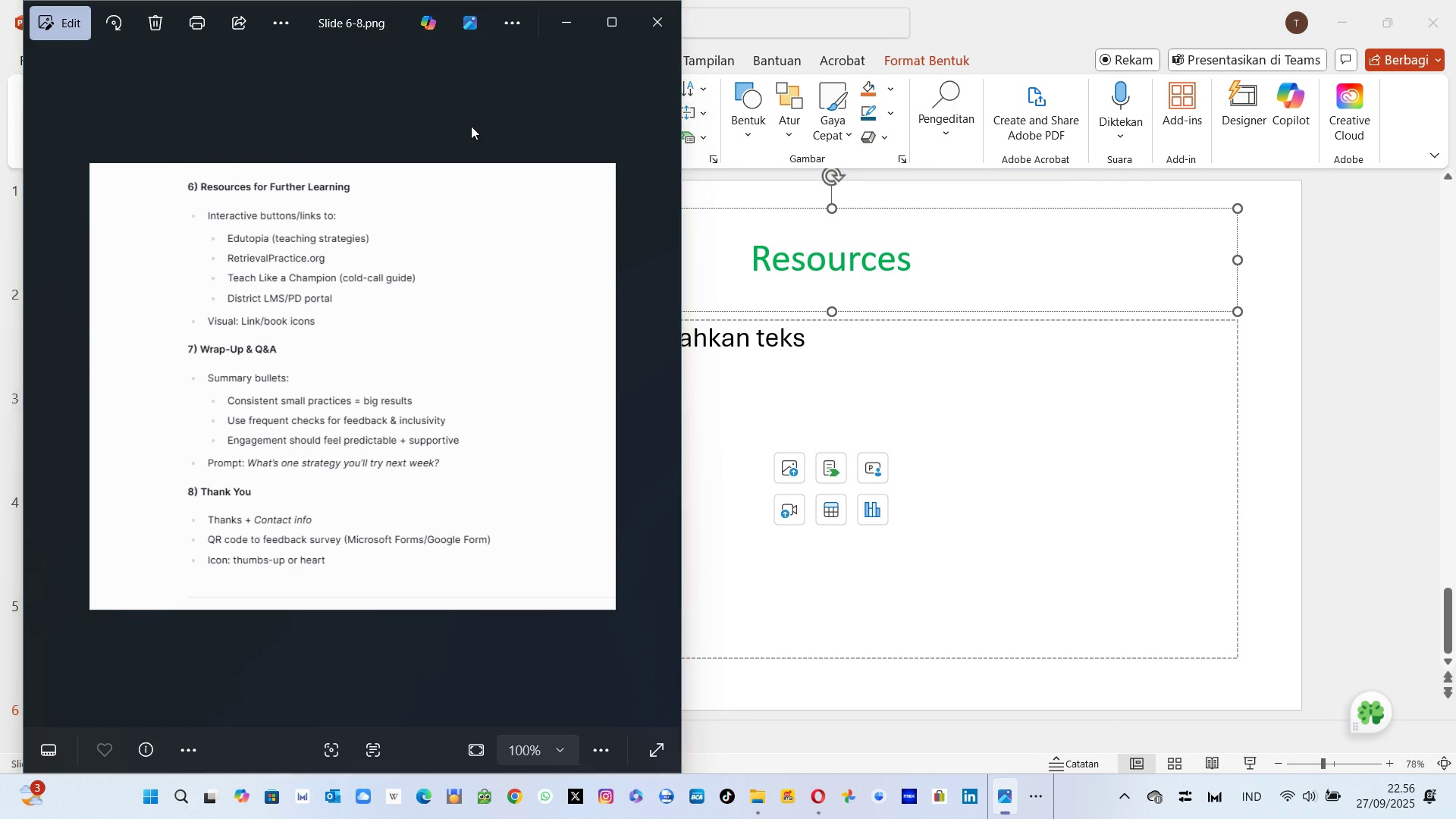 
key(Tab)
type(fo)
key(Backspace)
key(Backspace)
type( for further)
 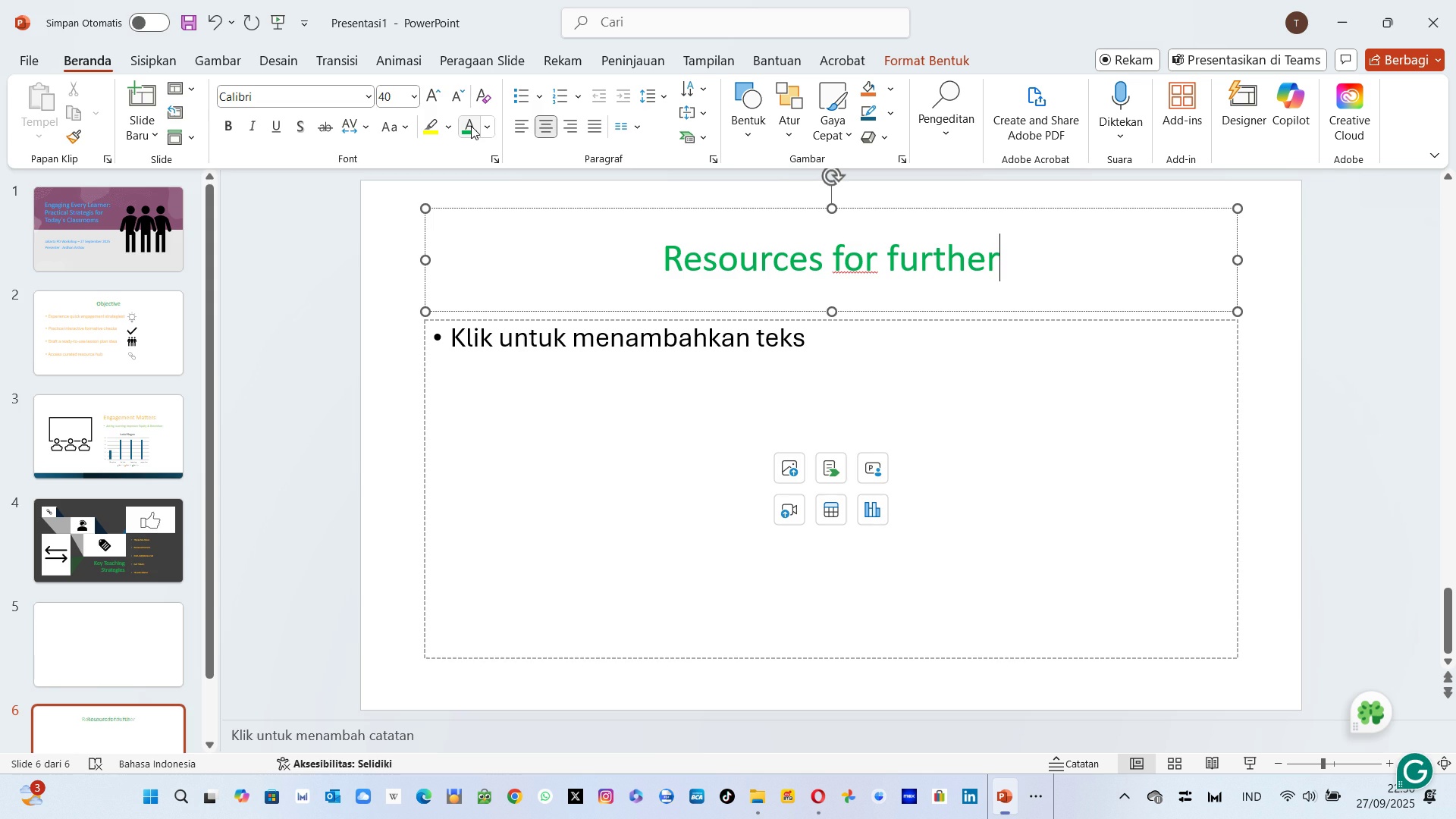 
key(Alt+AltLeft)
 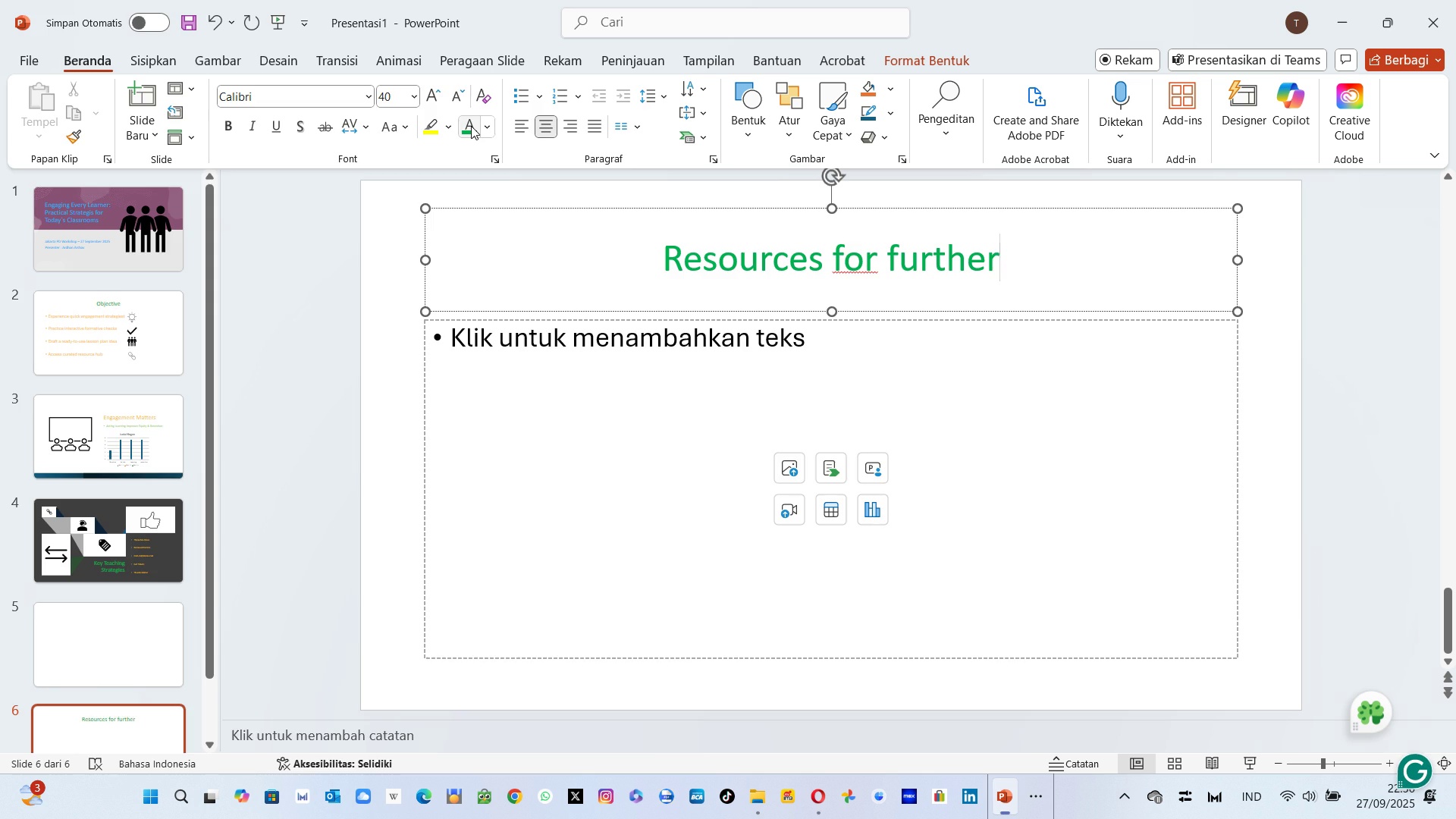 
key(Alt+Tab)
 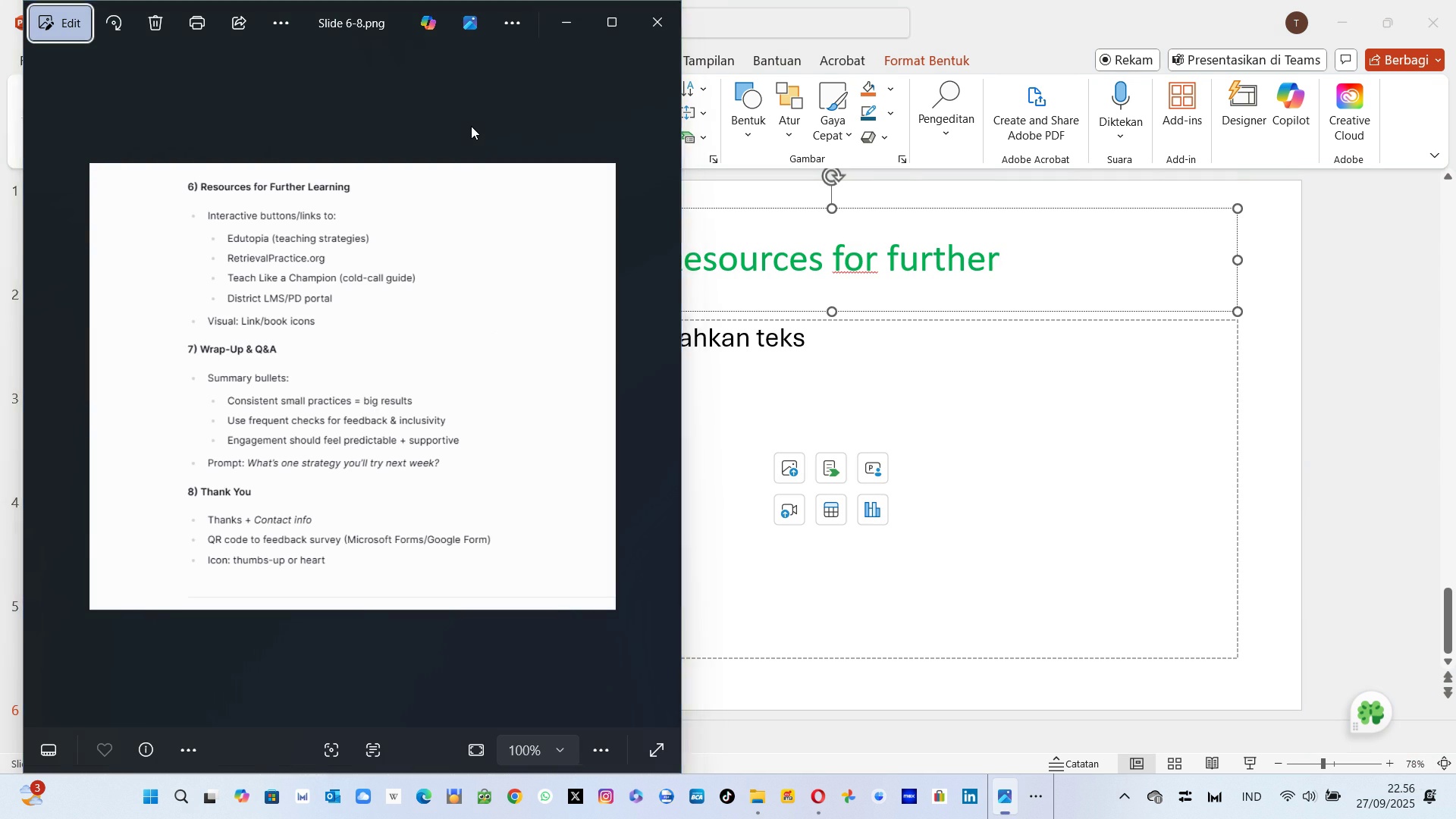 
key(Alt+AltLeft)
 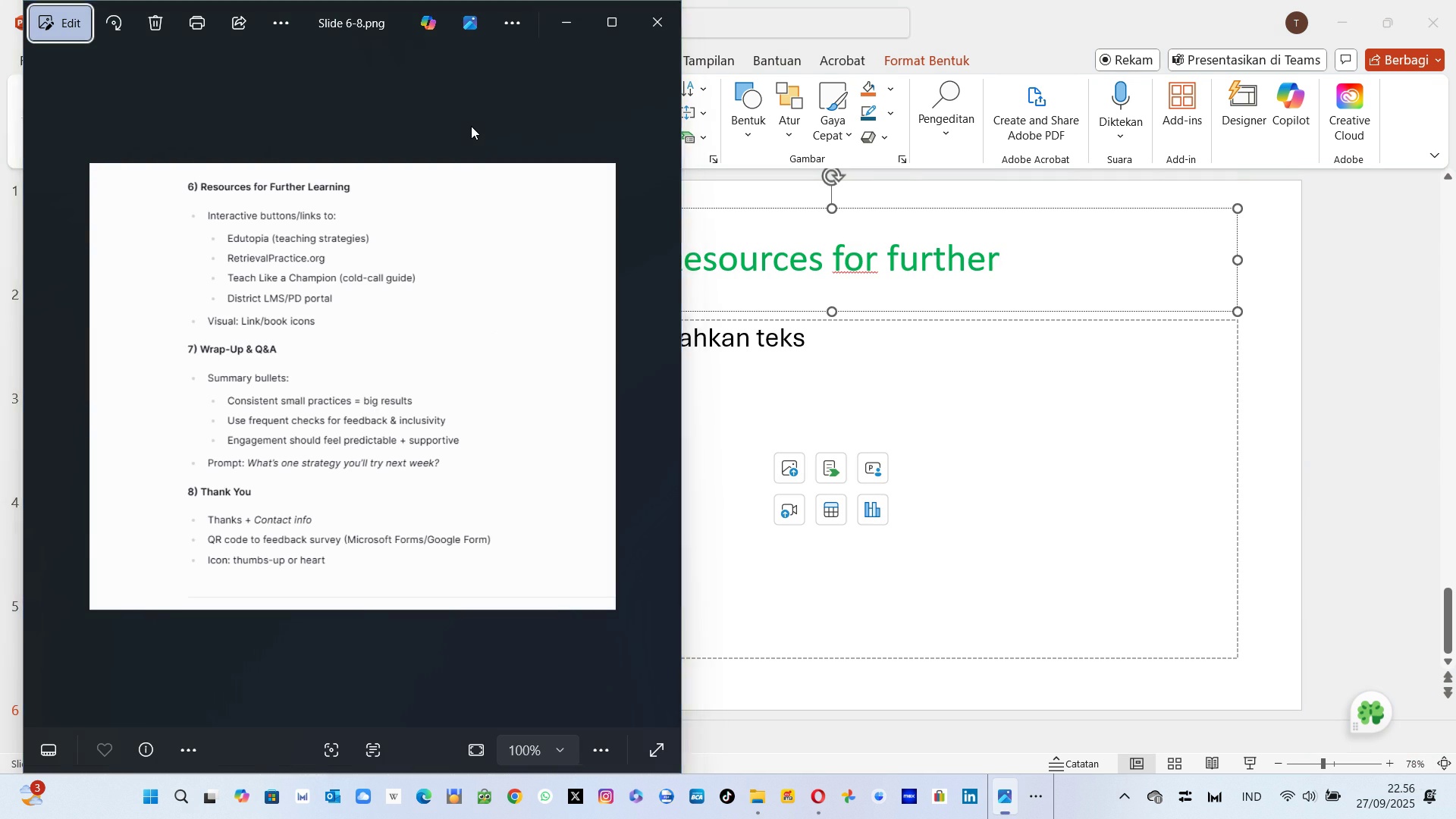 
key(Tab)
key(Backspace)
key(Backspace)
key(Backspace)
key(Backspace)
type(For Further)
 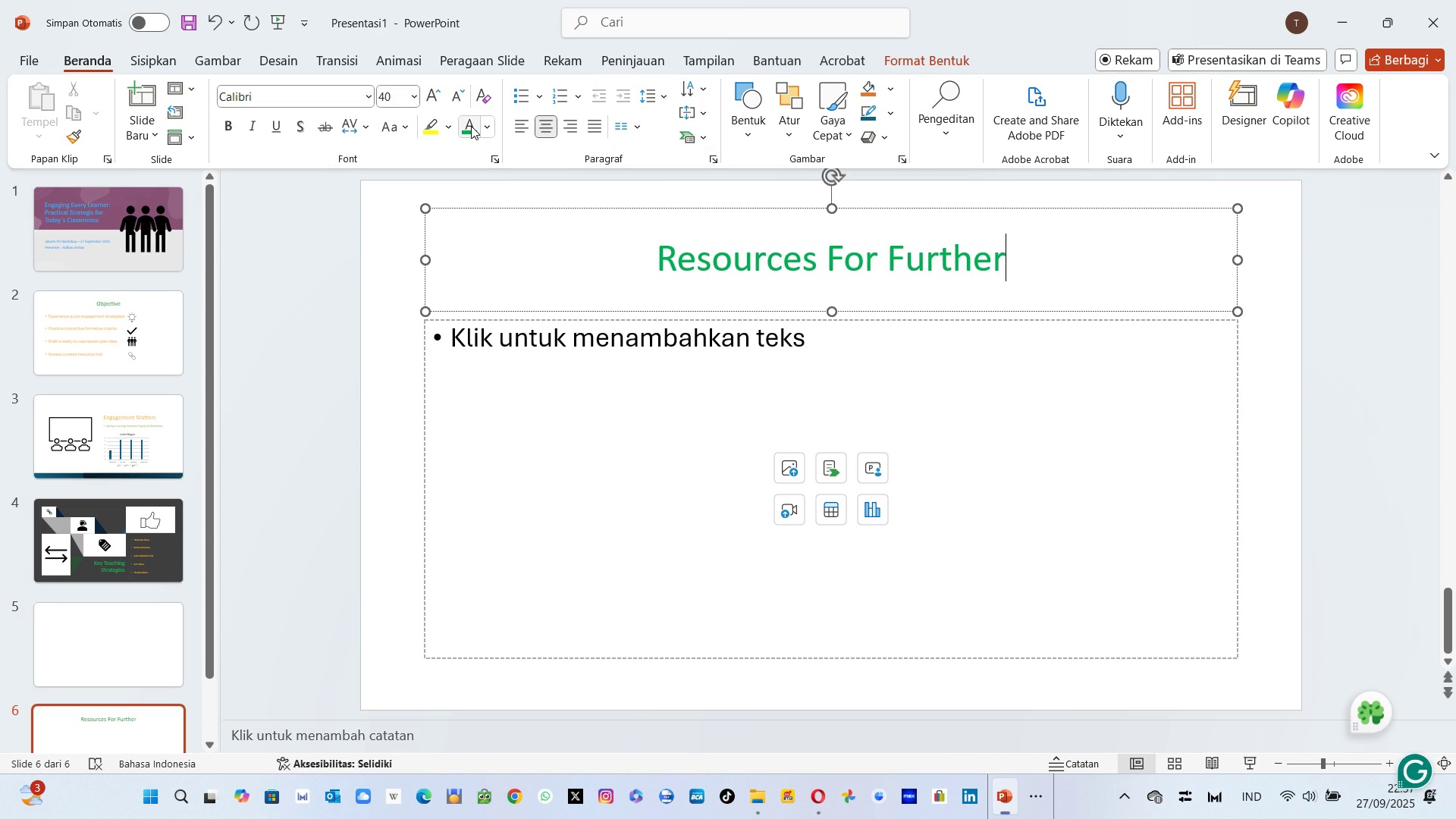 
key(Alt+AltLeft)
 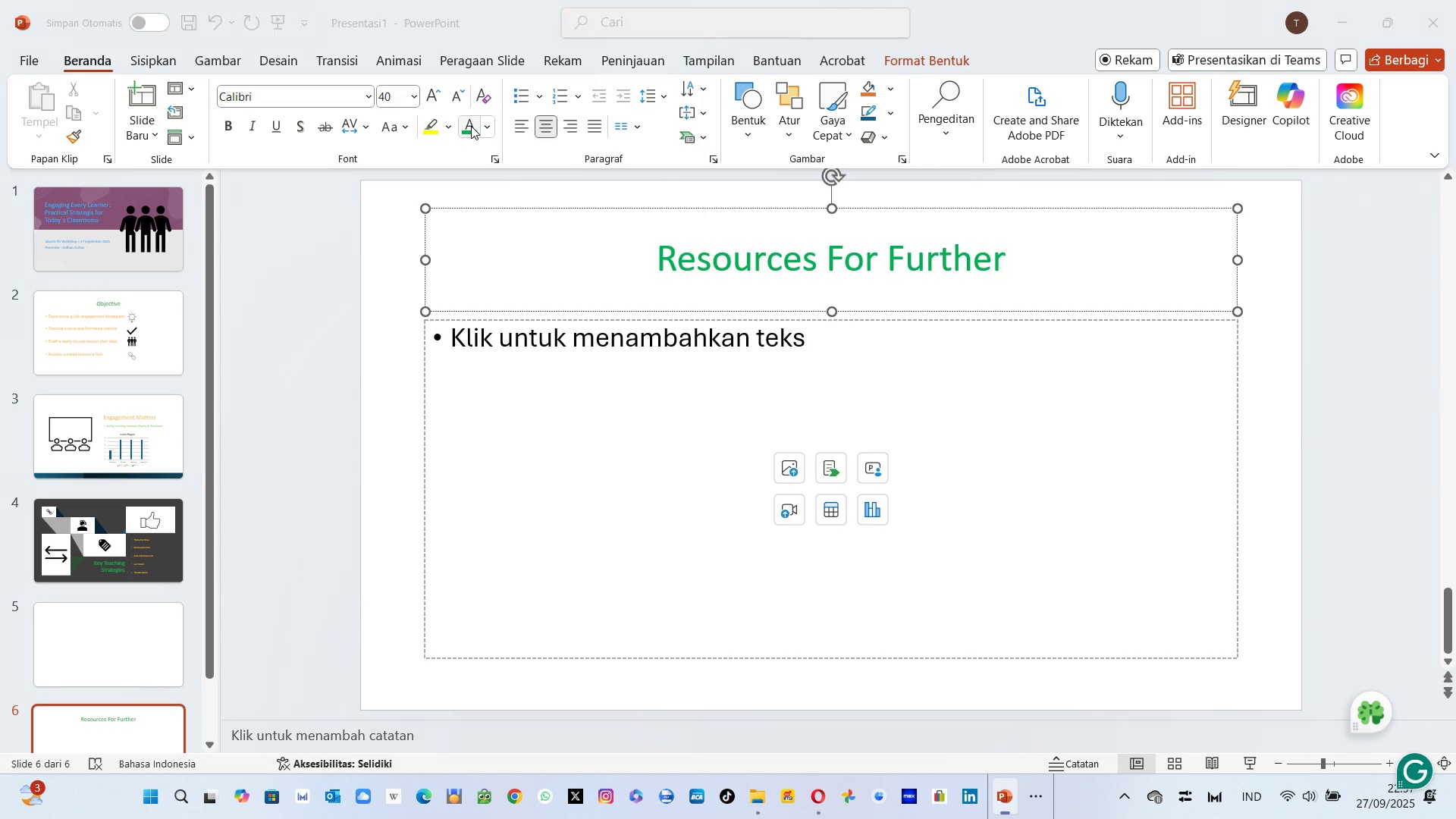 
key(Alt+Tab)
 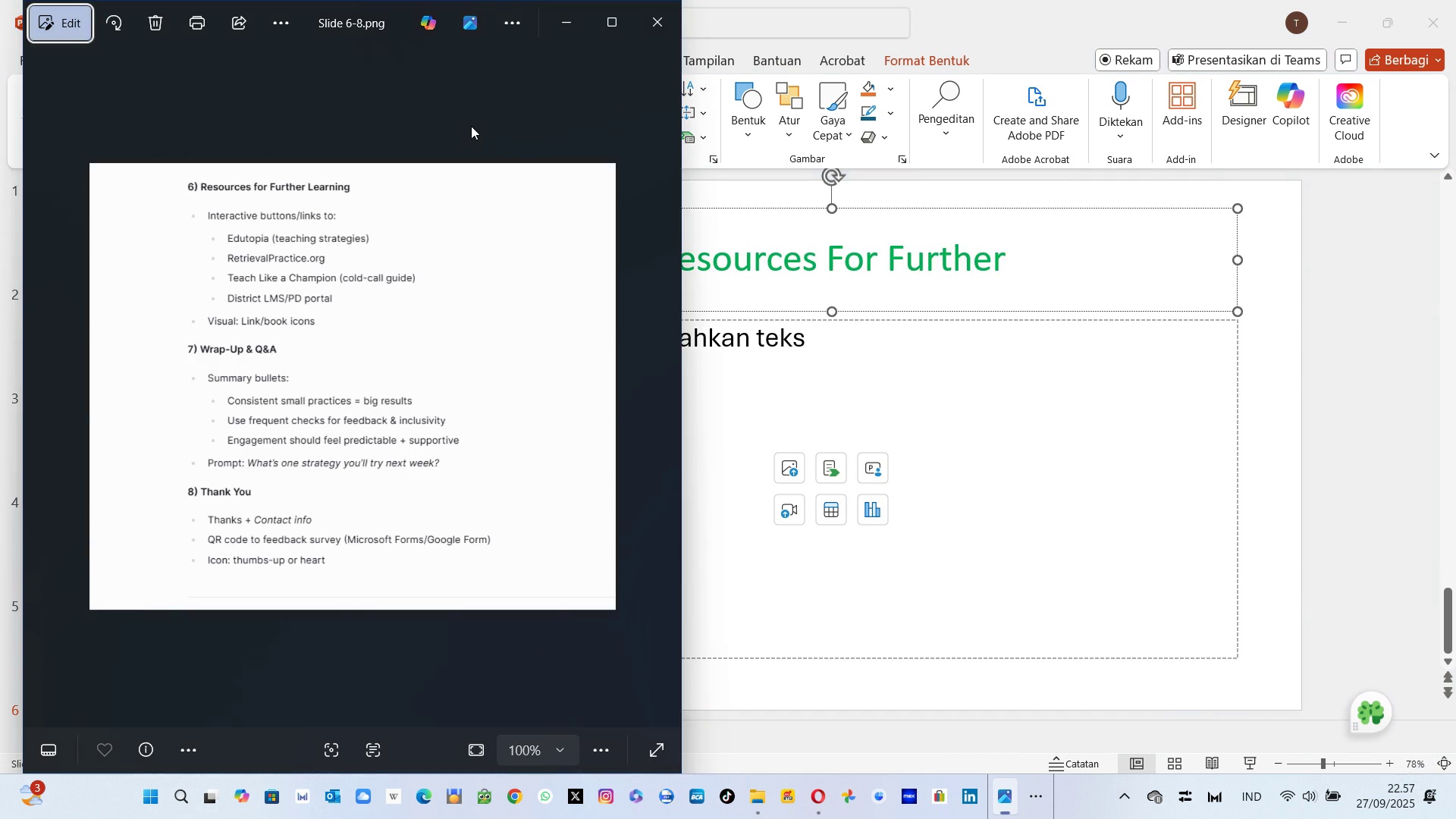 
key(Alt+AltLeft)
 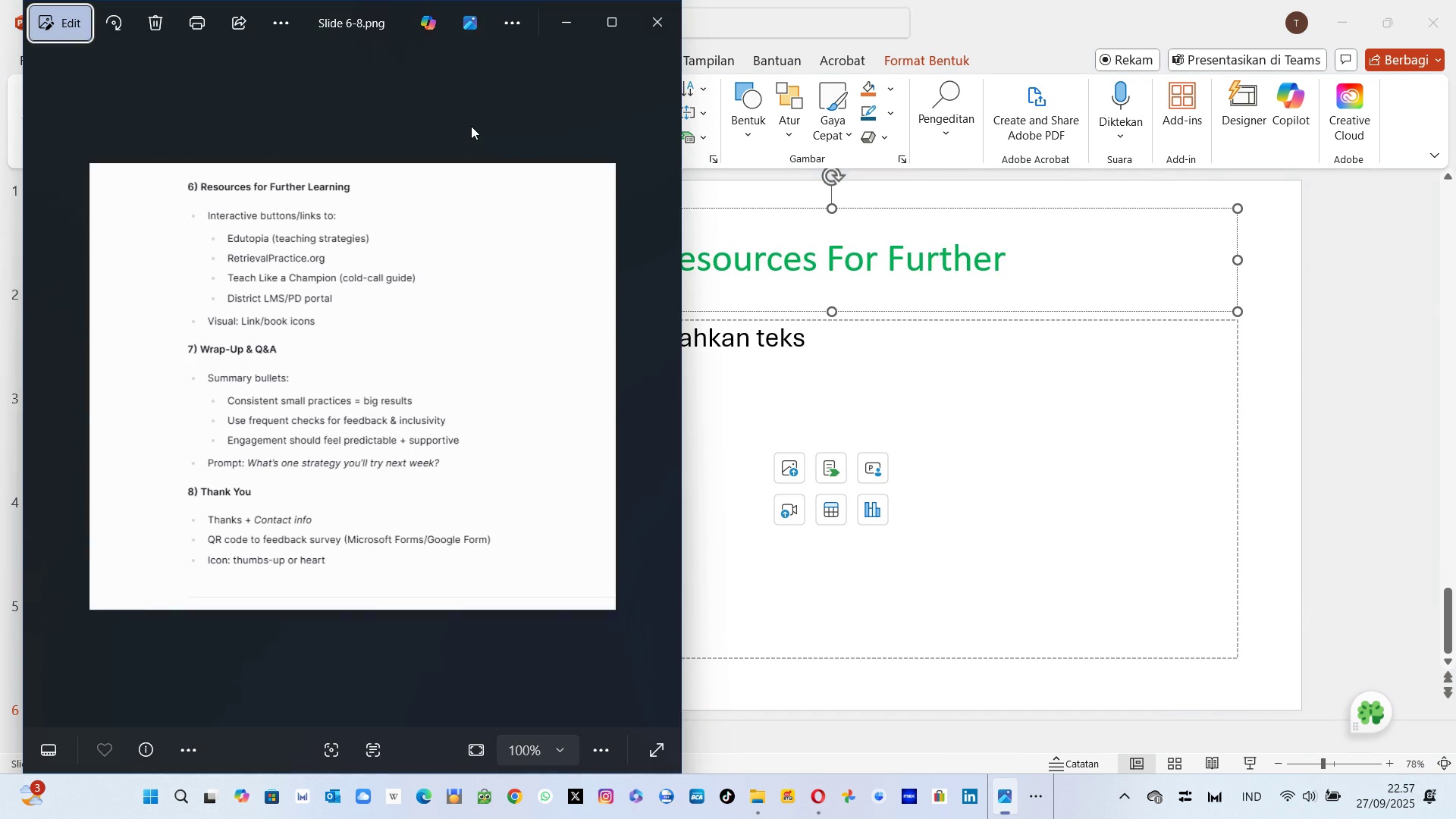 
key(Tab)
type( lear)
key(Backspace)
key(Backspace)
key(Backspace)
key(Backspace)
type(Learning)
 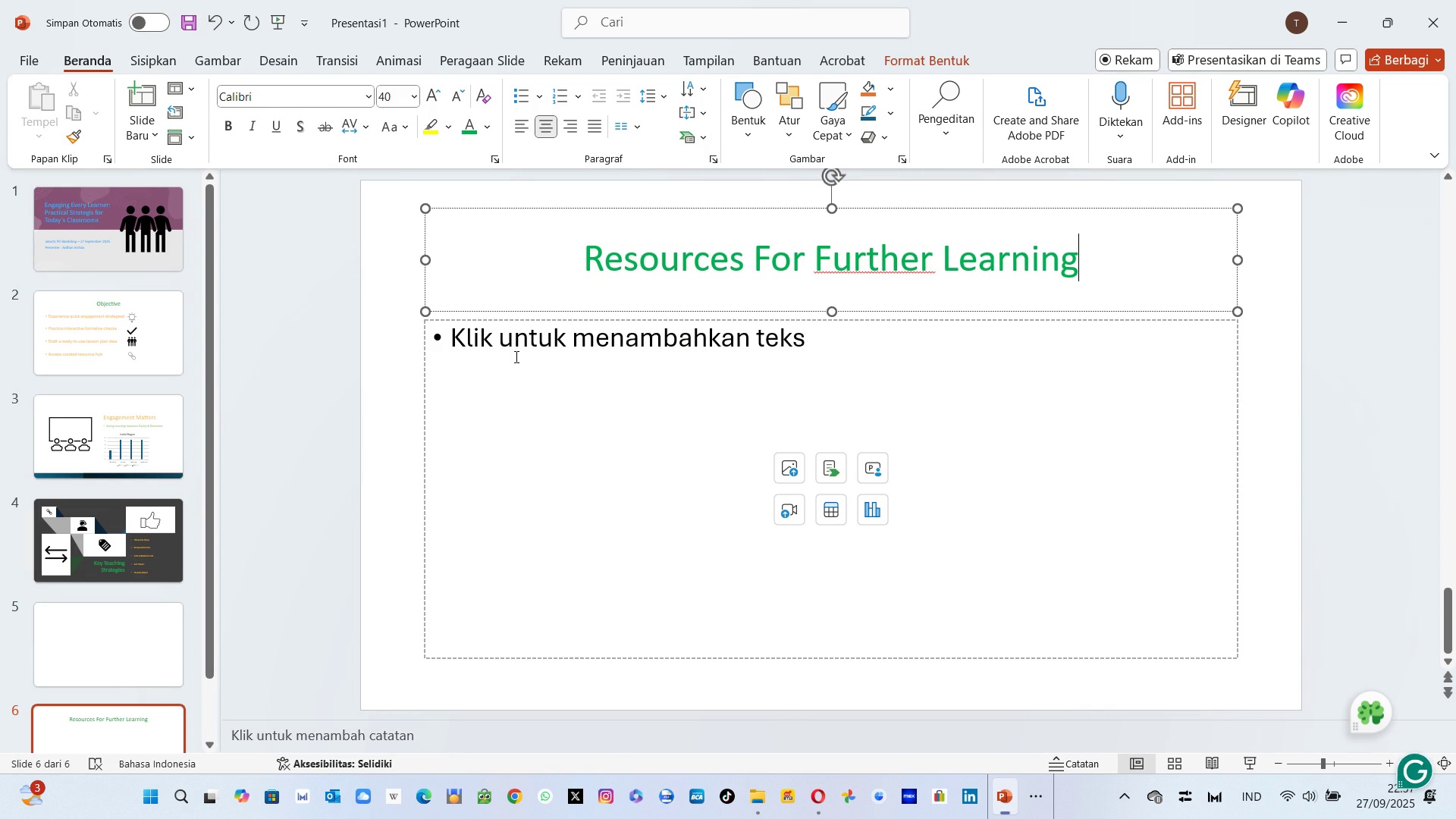 
left_click([516, 359])
 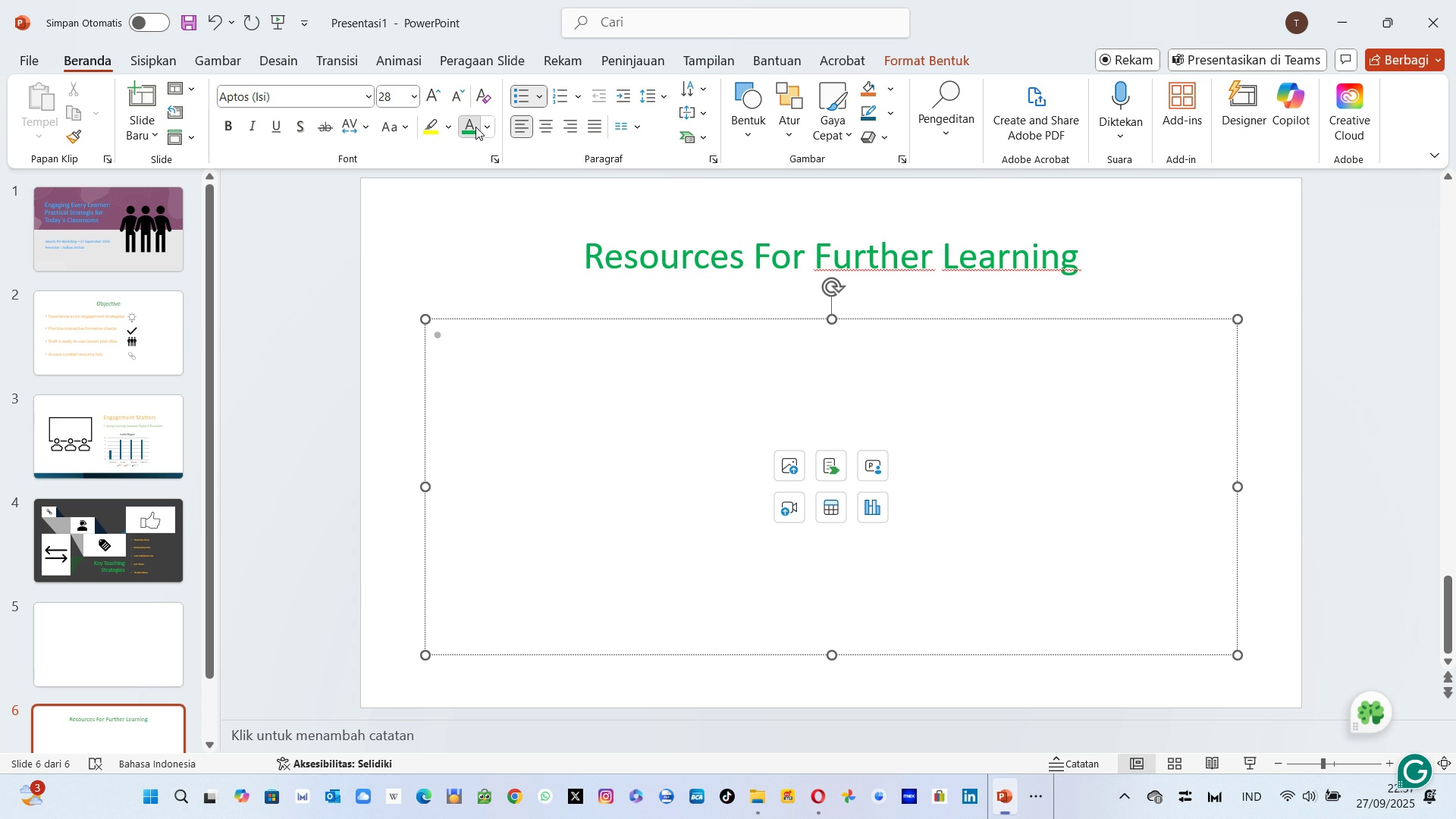 
left_click([475, 127])
 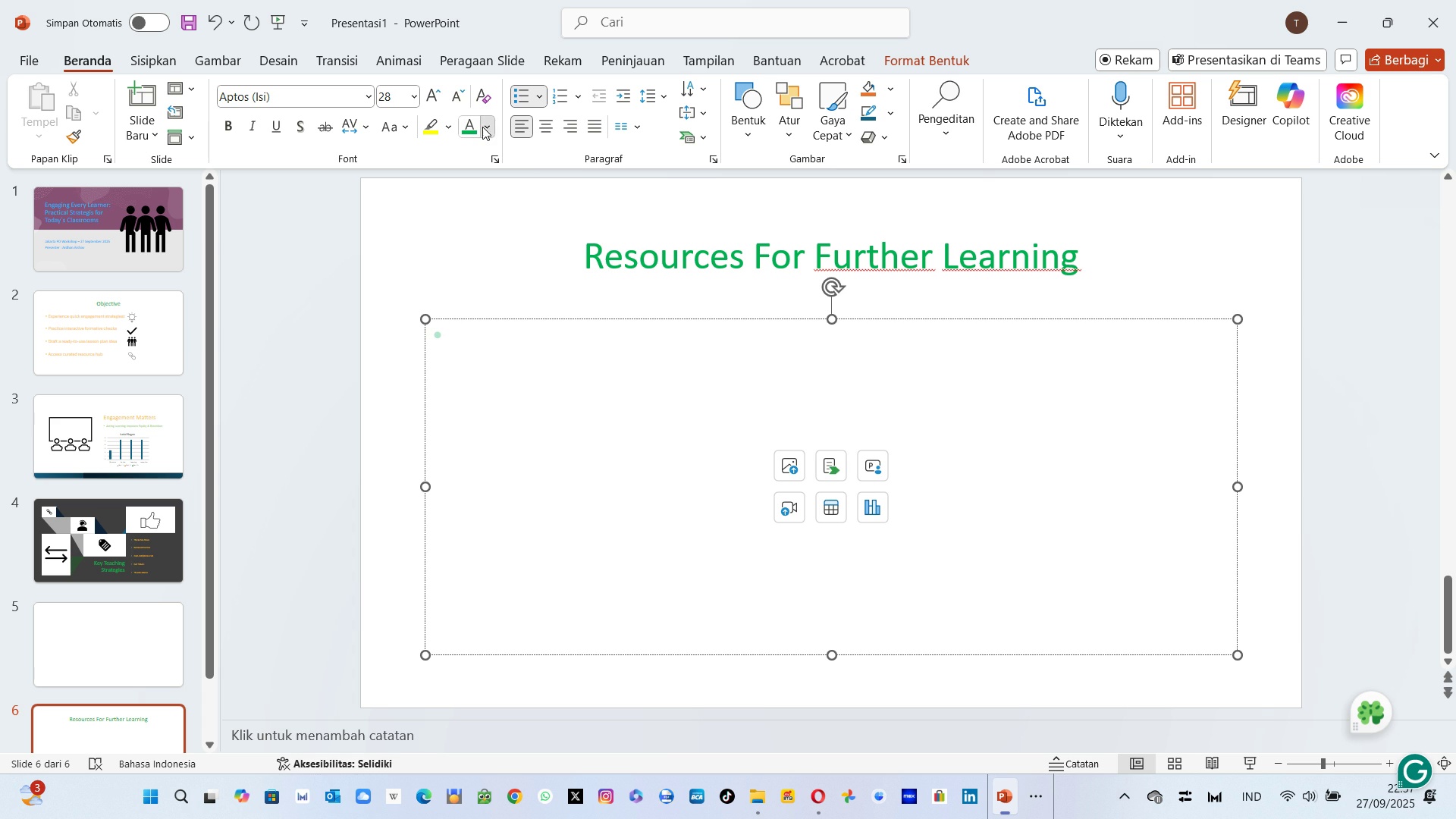 
left_click([482, 127])
 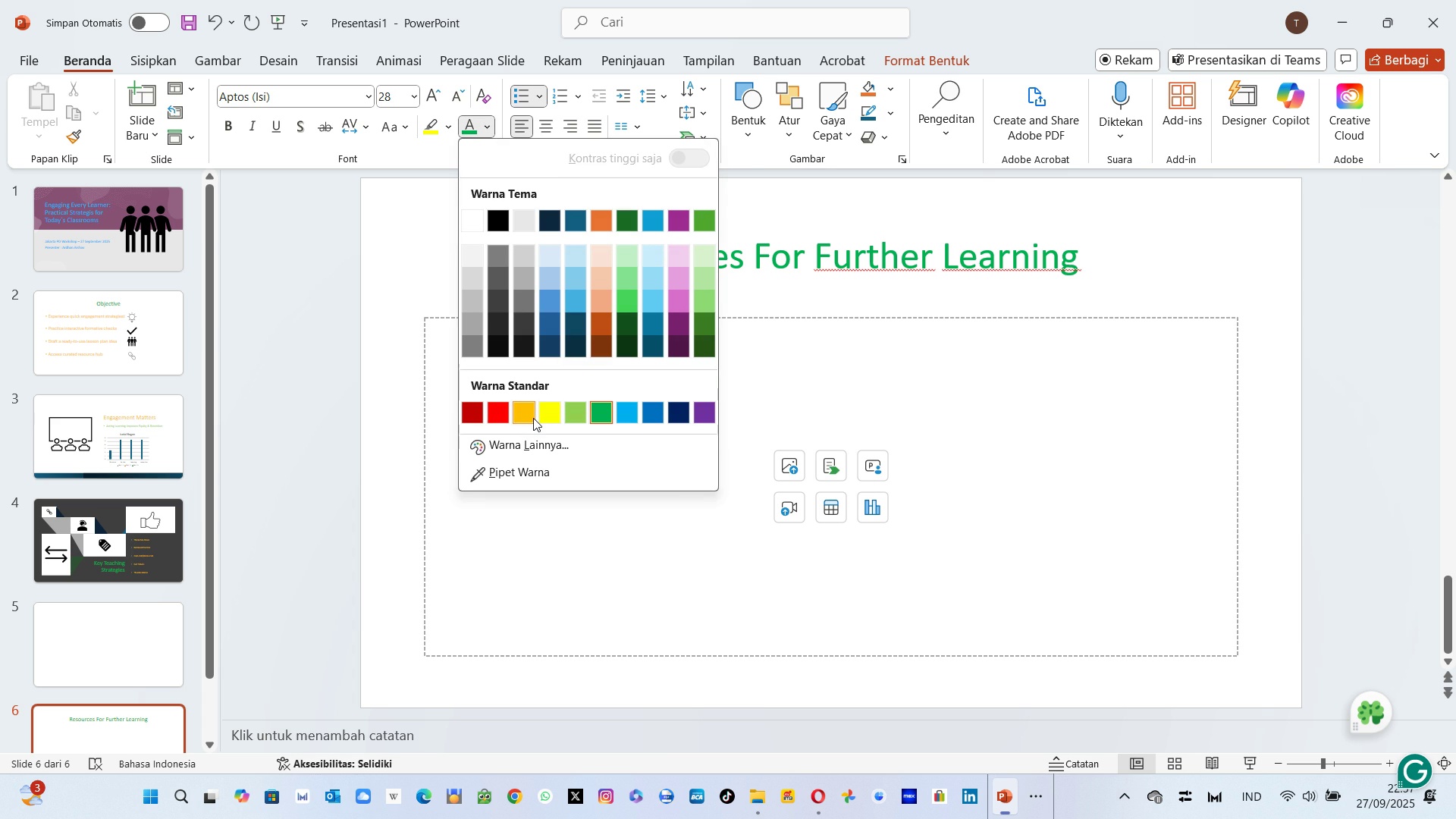 
left_click([533, 418])
 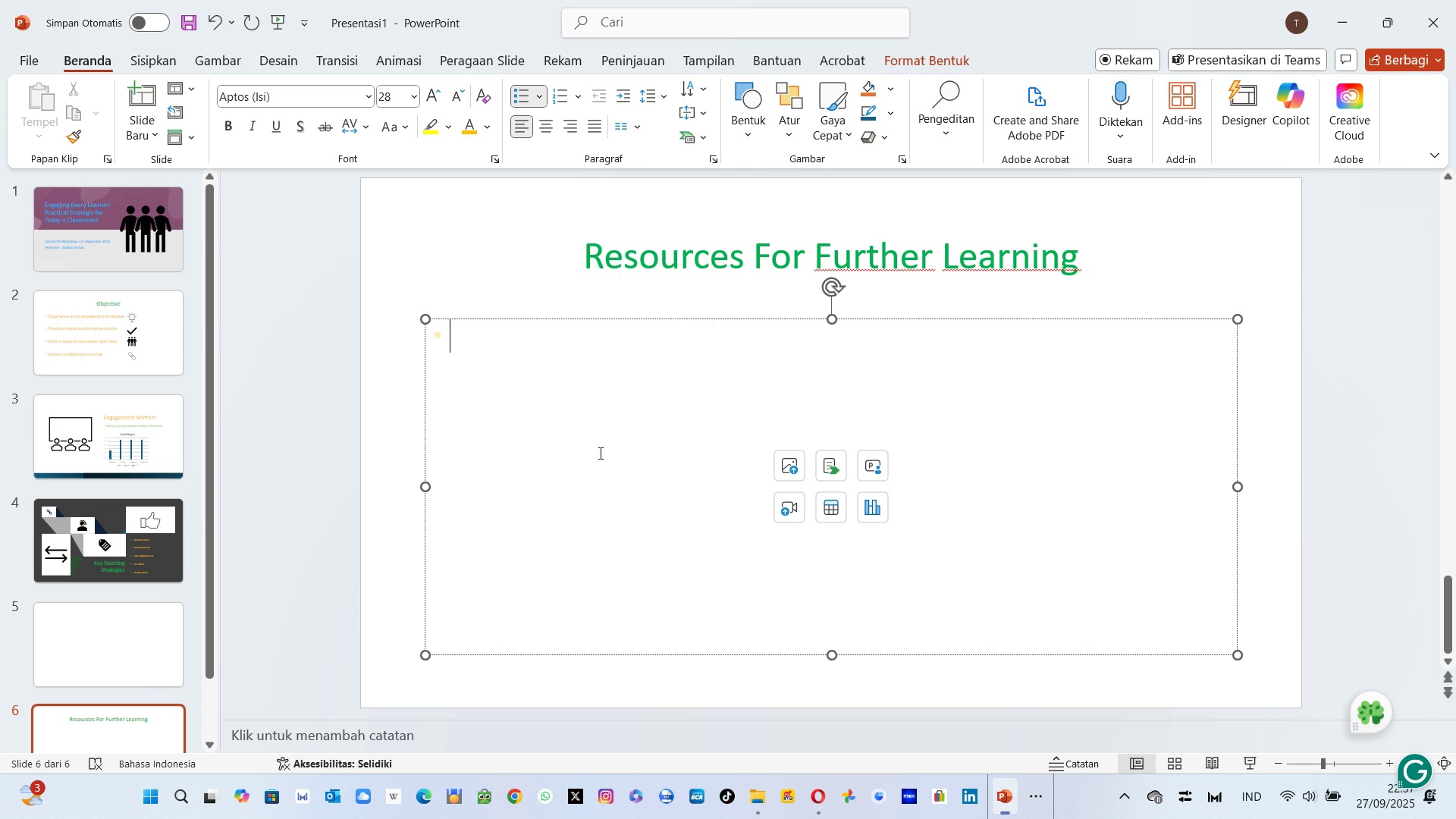 
key(Alt+AltLeft)
 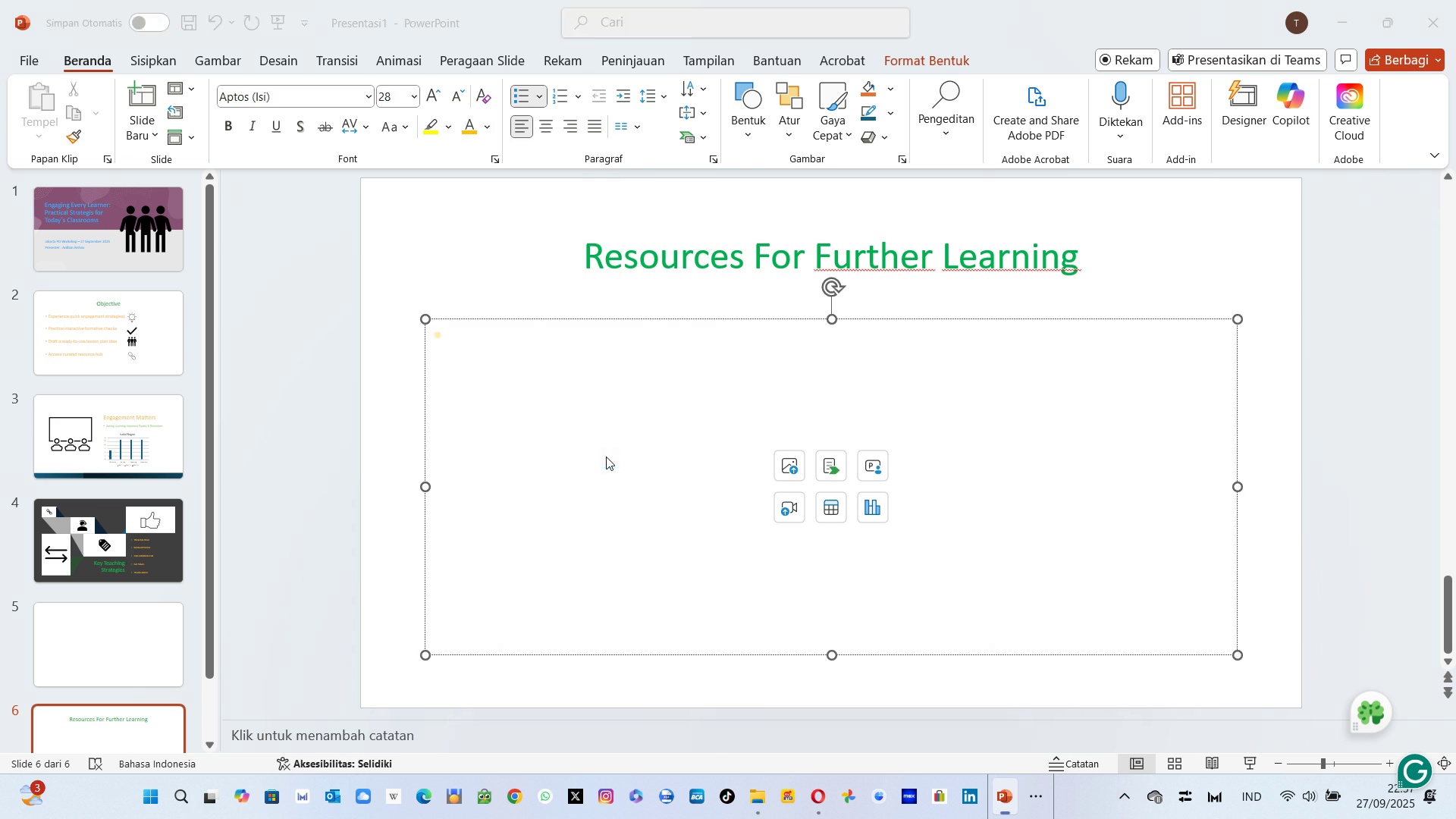 
key(Alt+Tab)
 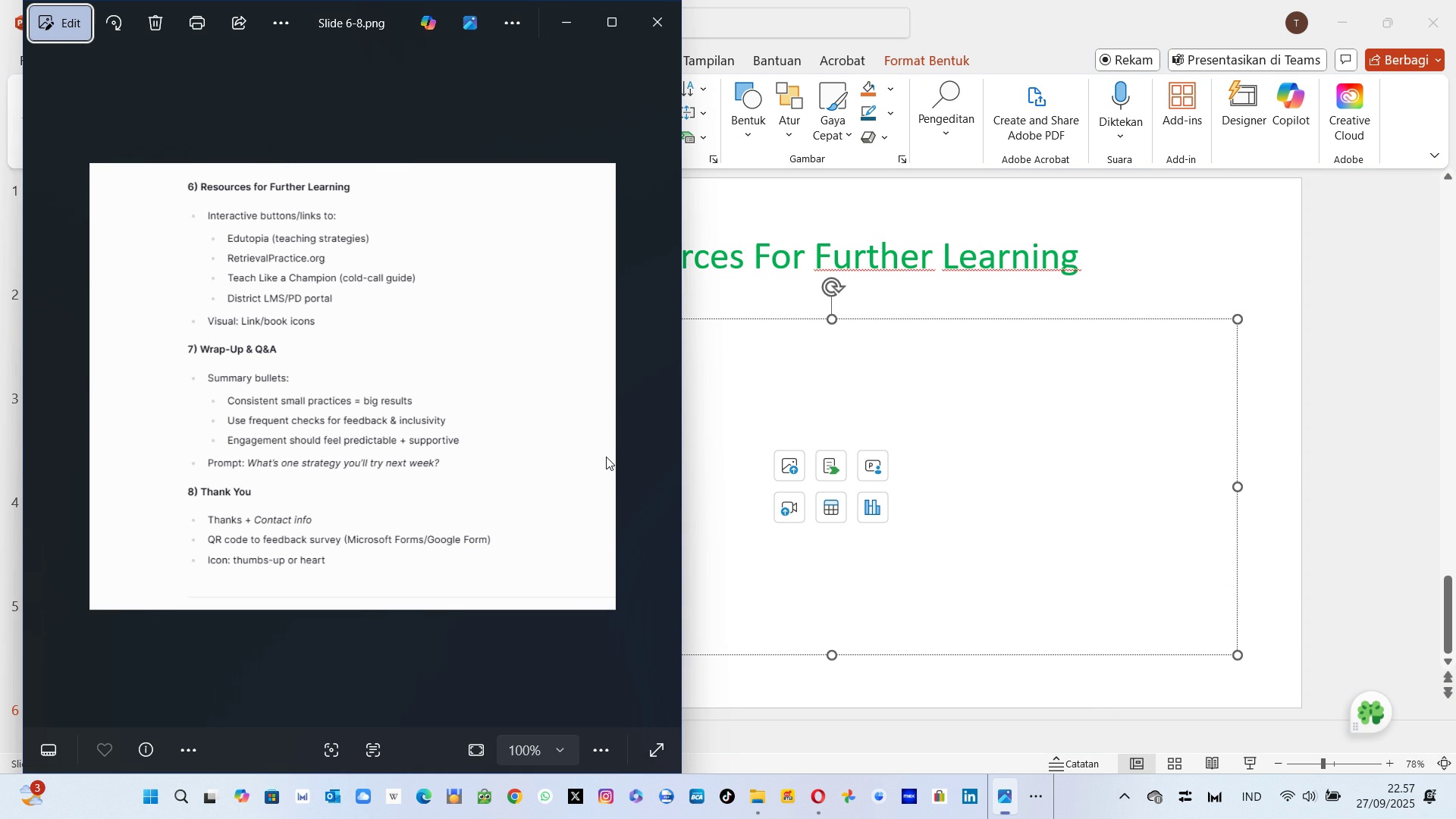 
key(Alt+AltLeft)
 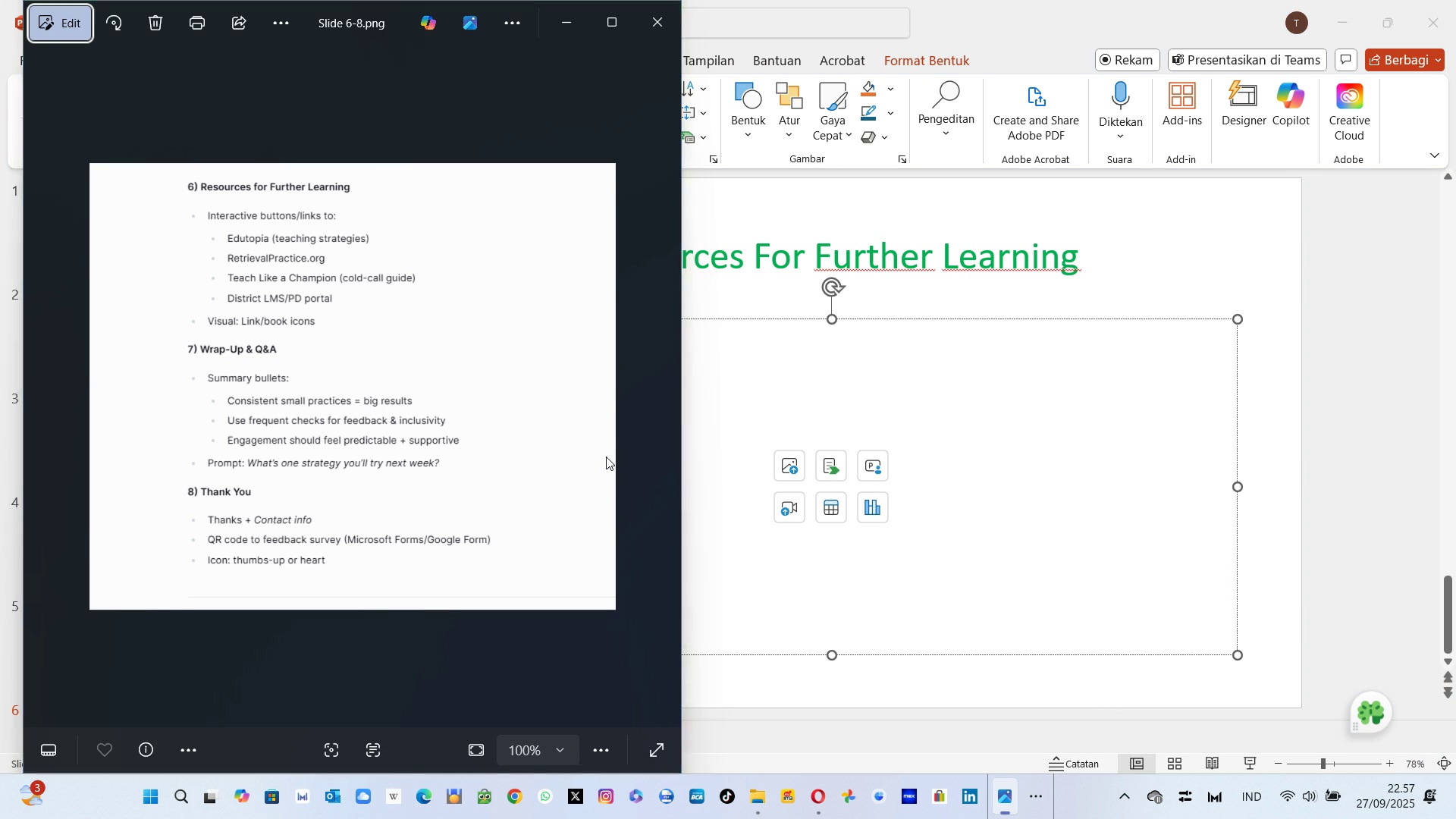 
key(Tab)
type(Interactive )
 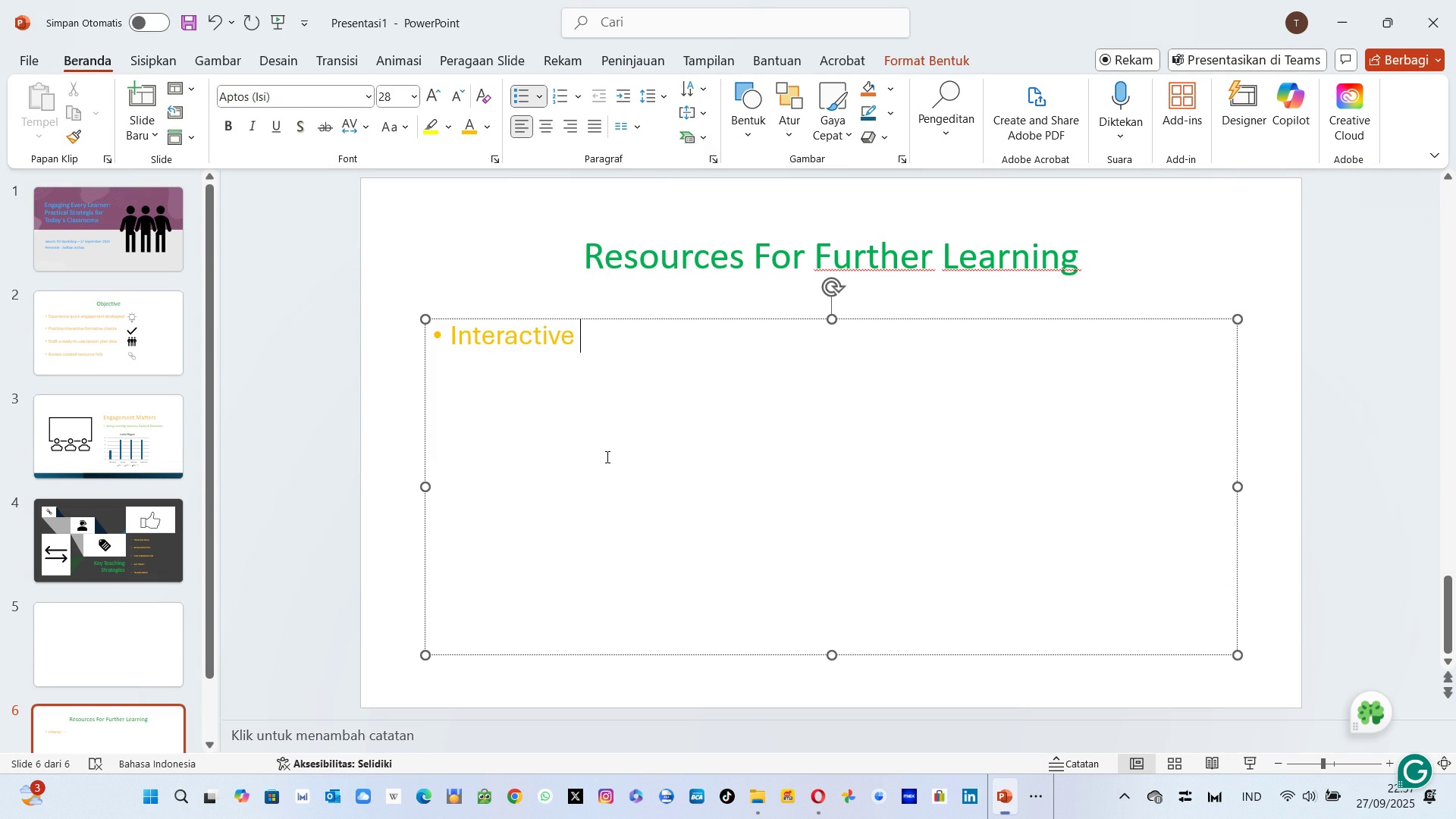 
key(Alt+AltLeft)
 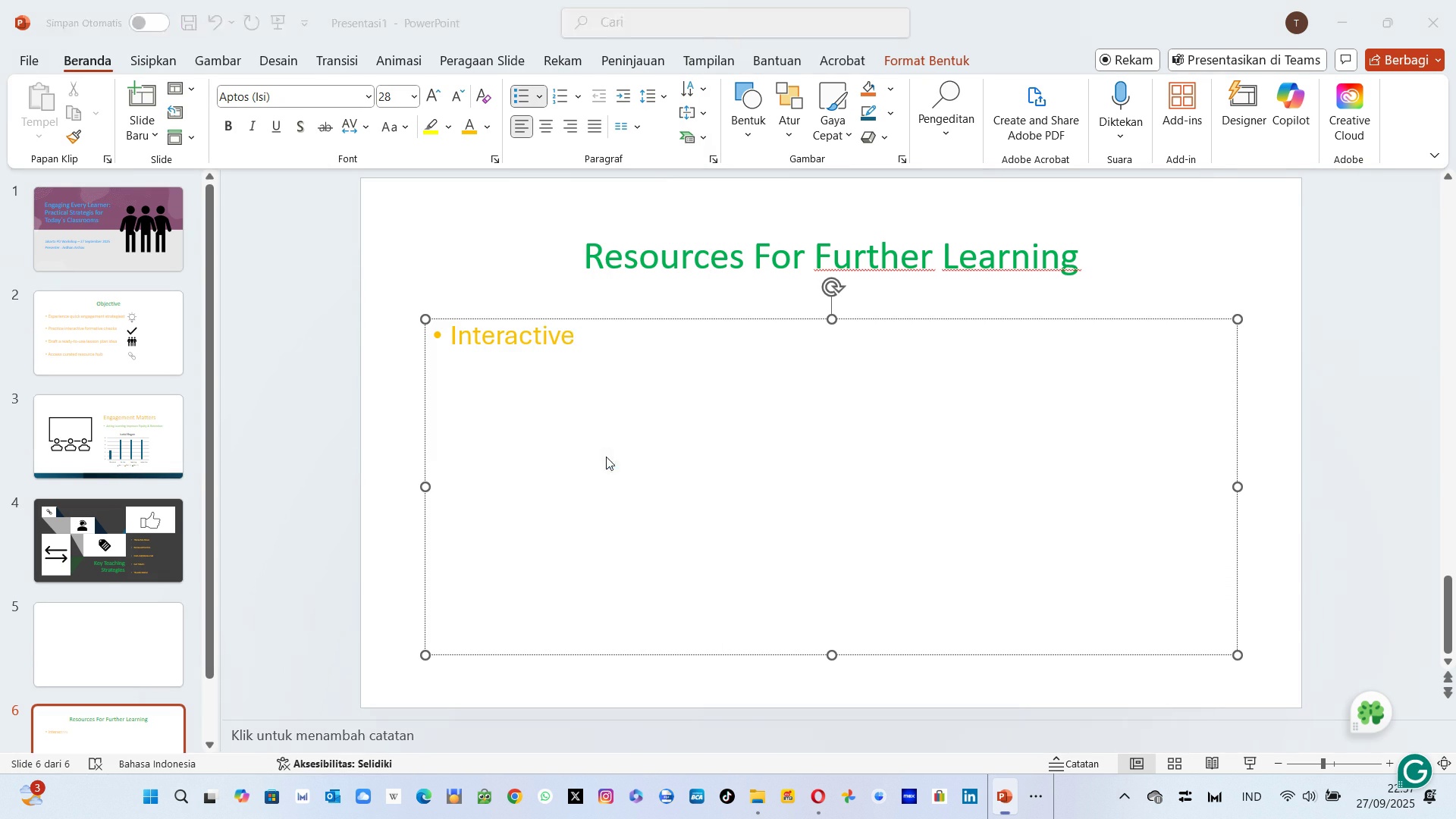 
key(Alt+Tab)
 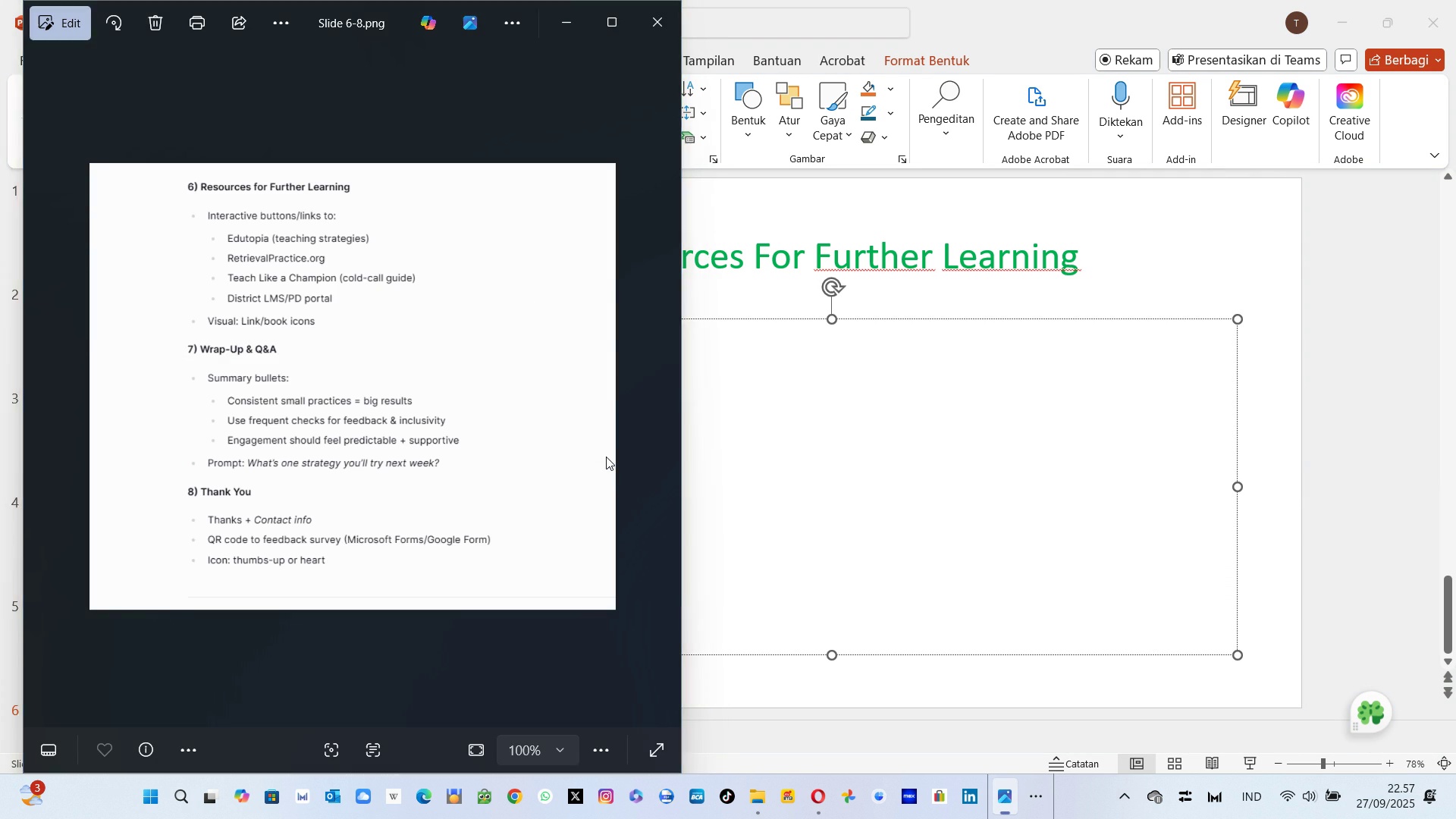 
key(Alt+AltLeft)
 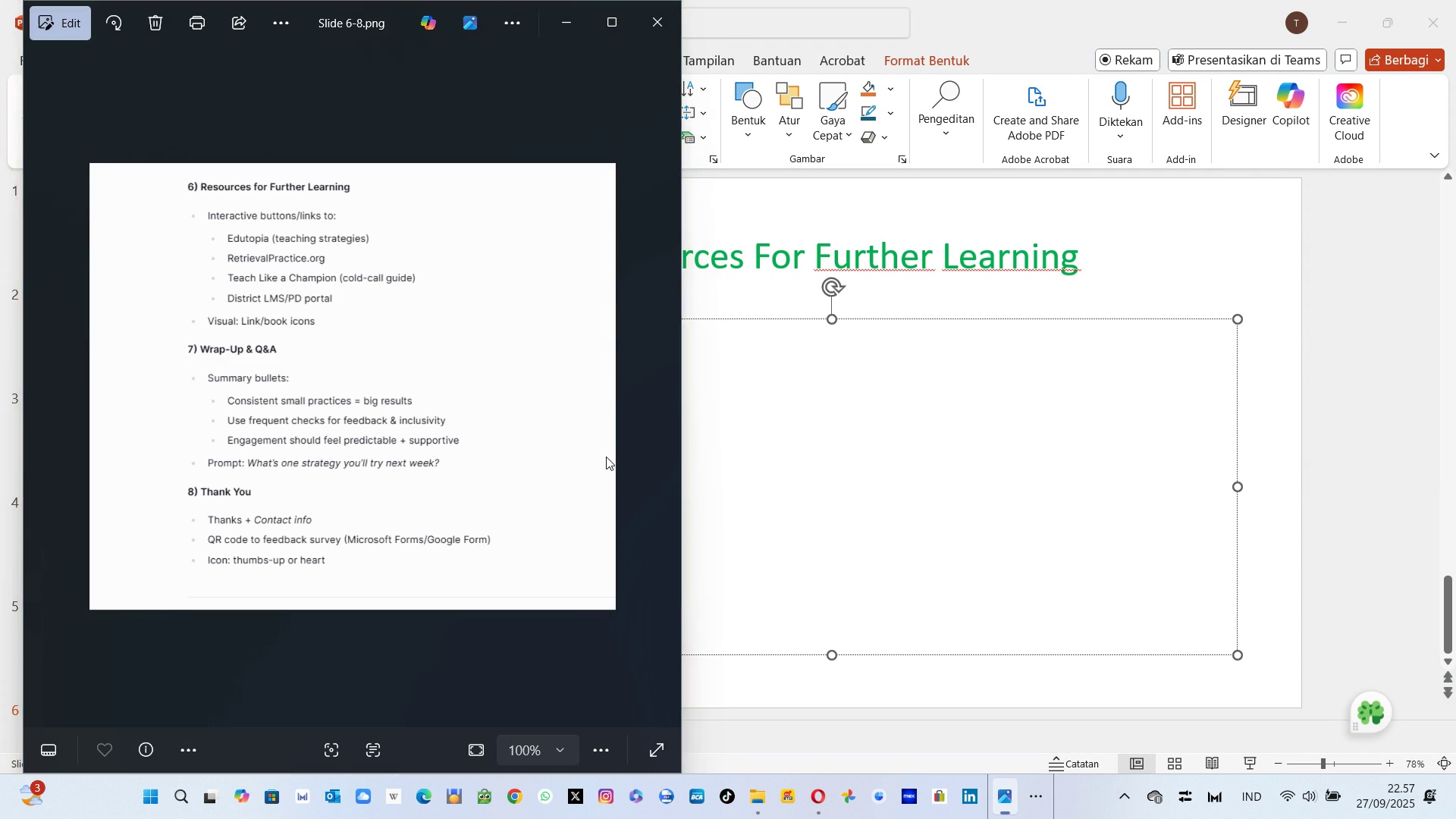 
key(Alt+AltLeft)
 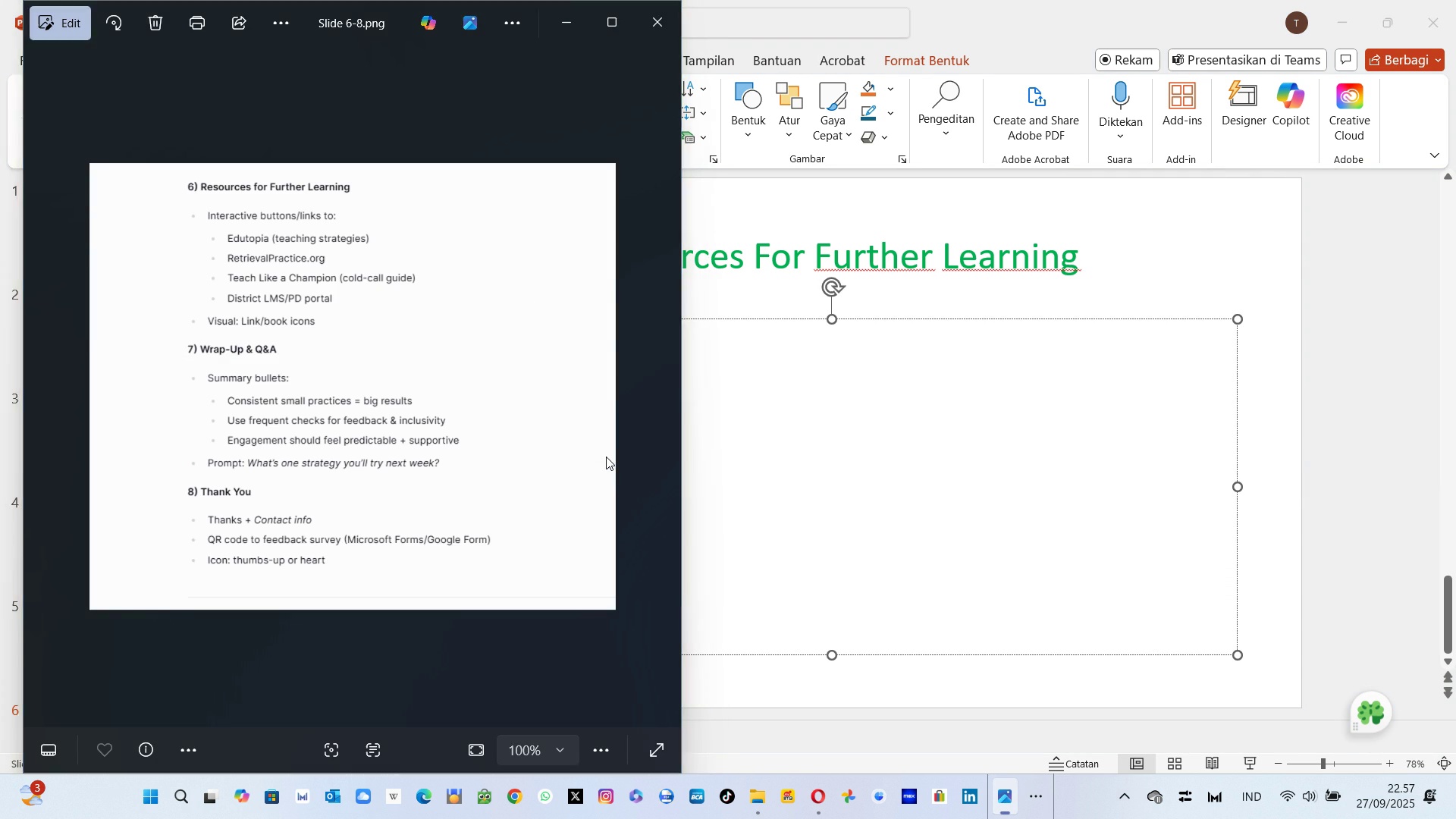 
key(Tab)
type( u)
key(Backspace)
key(Backspace)
type(Buttons)
 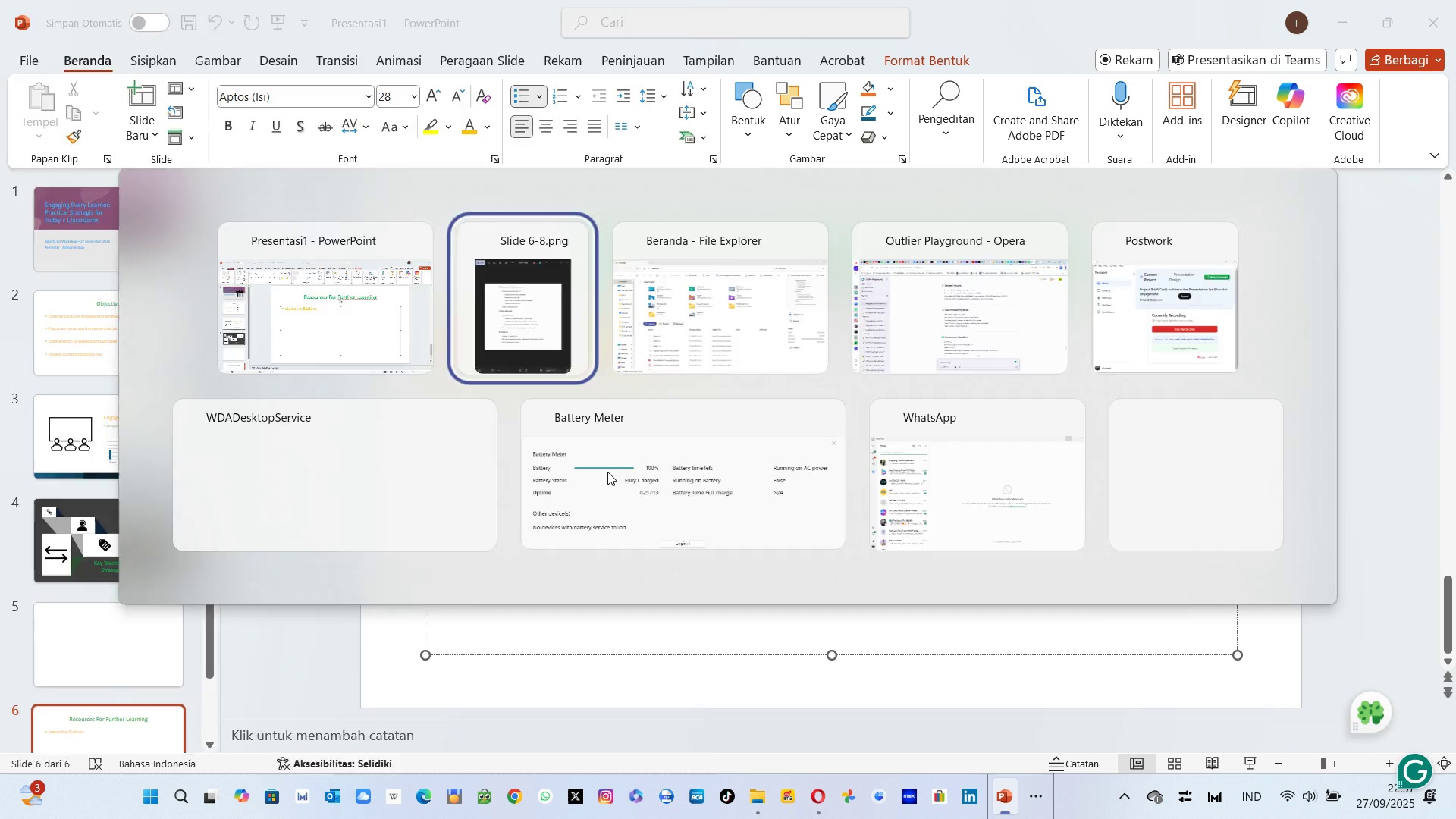 
 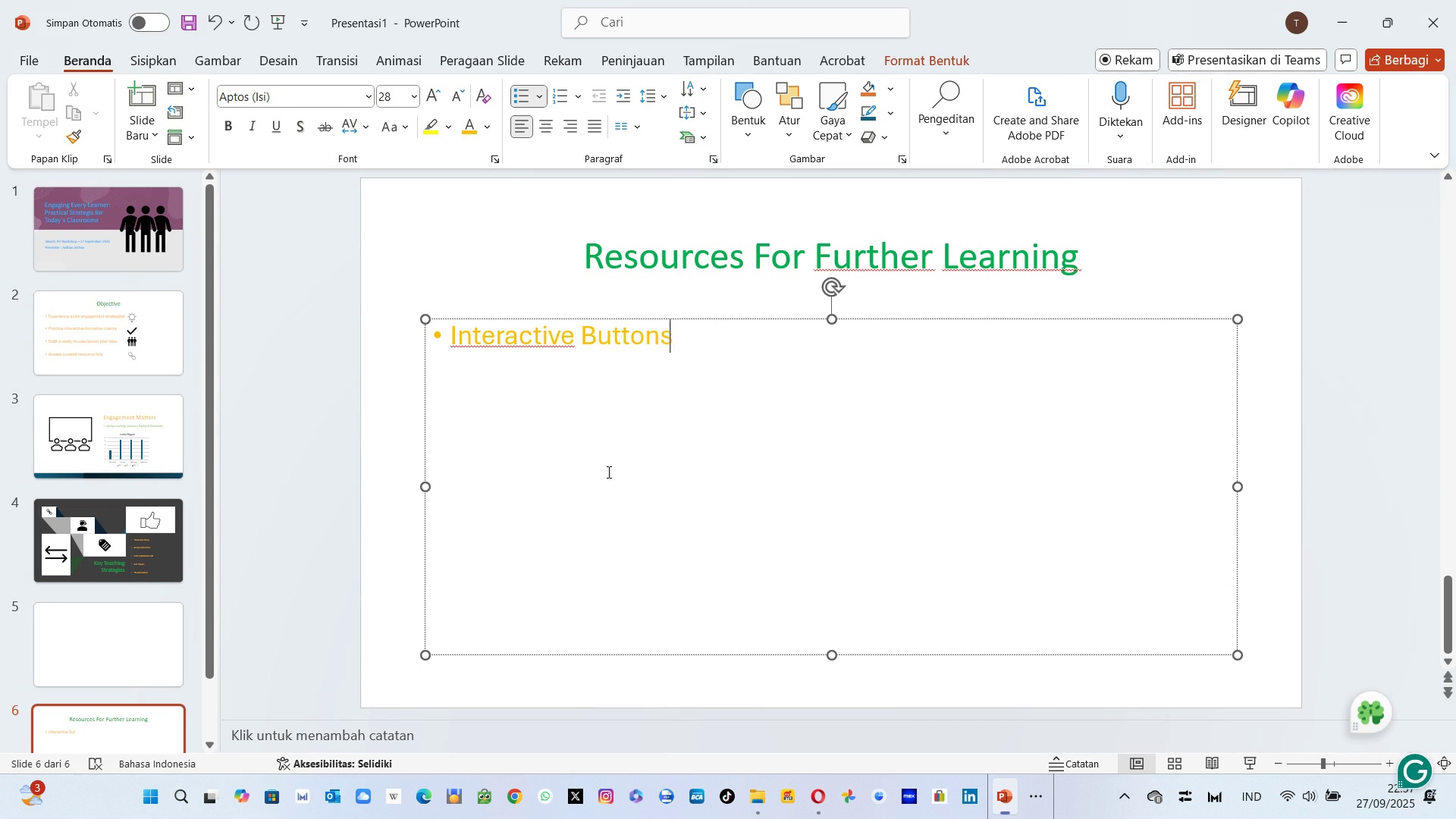 
key(Alt+AltLeft)
 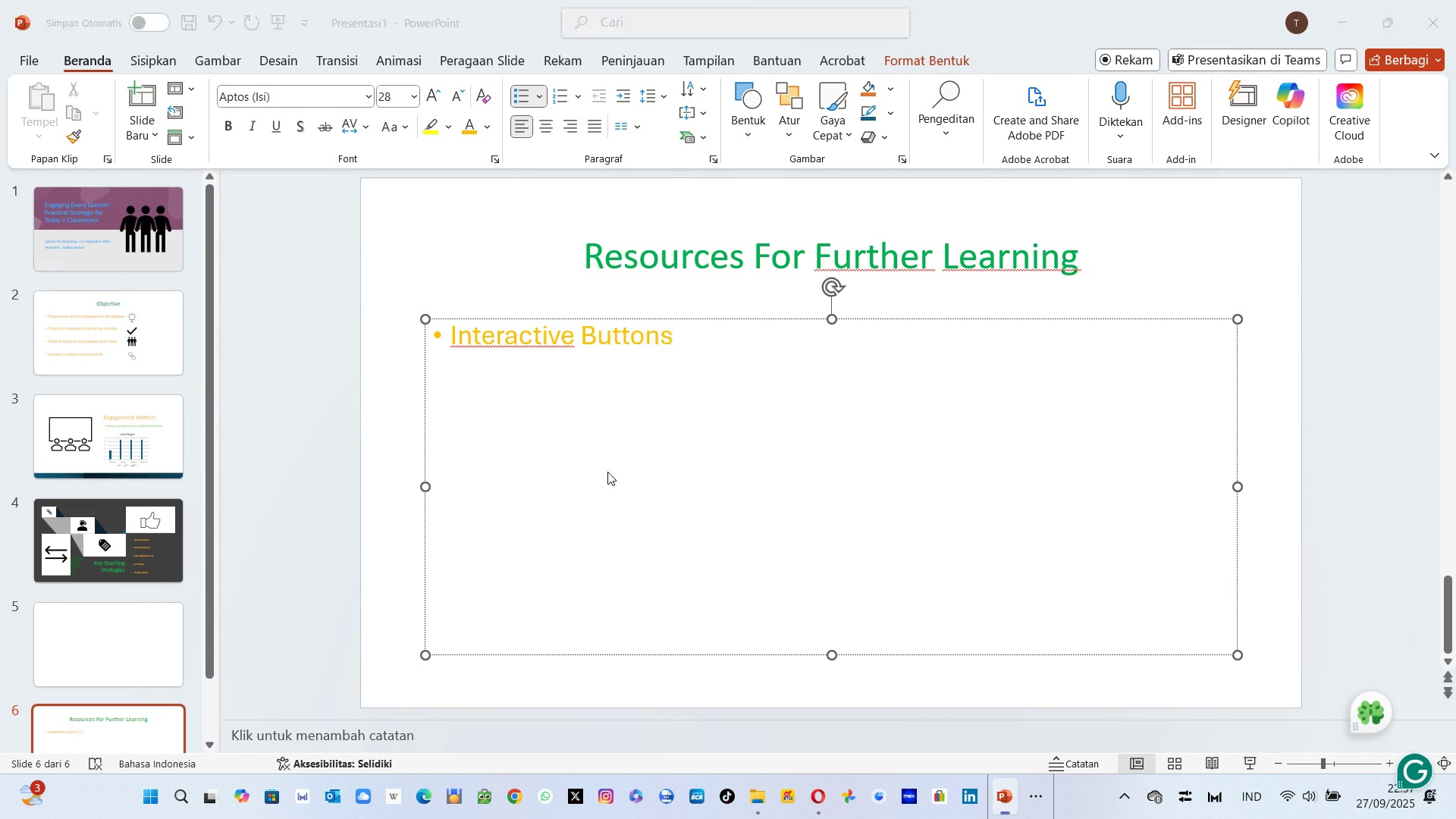 
key(Alt+Tab)
 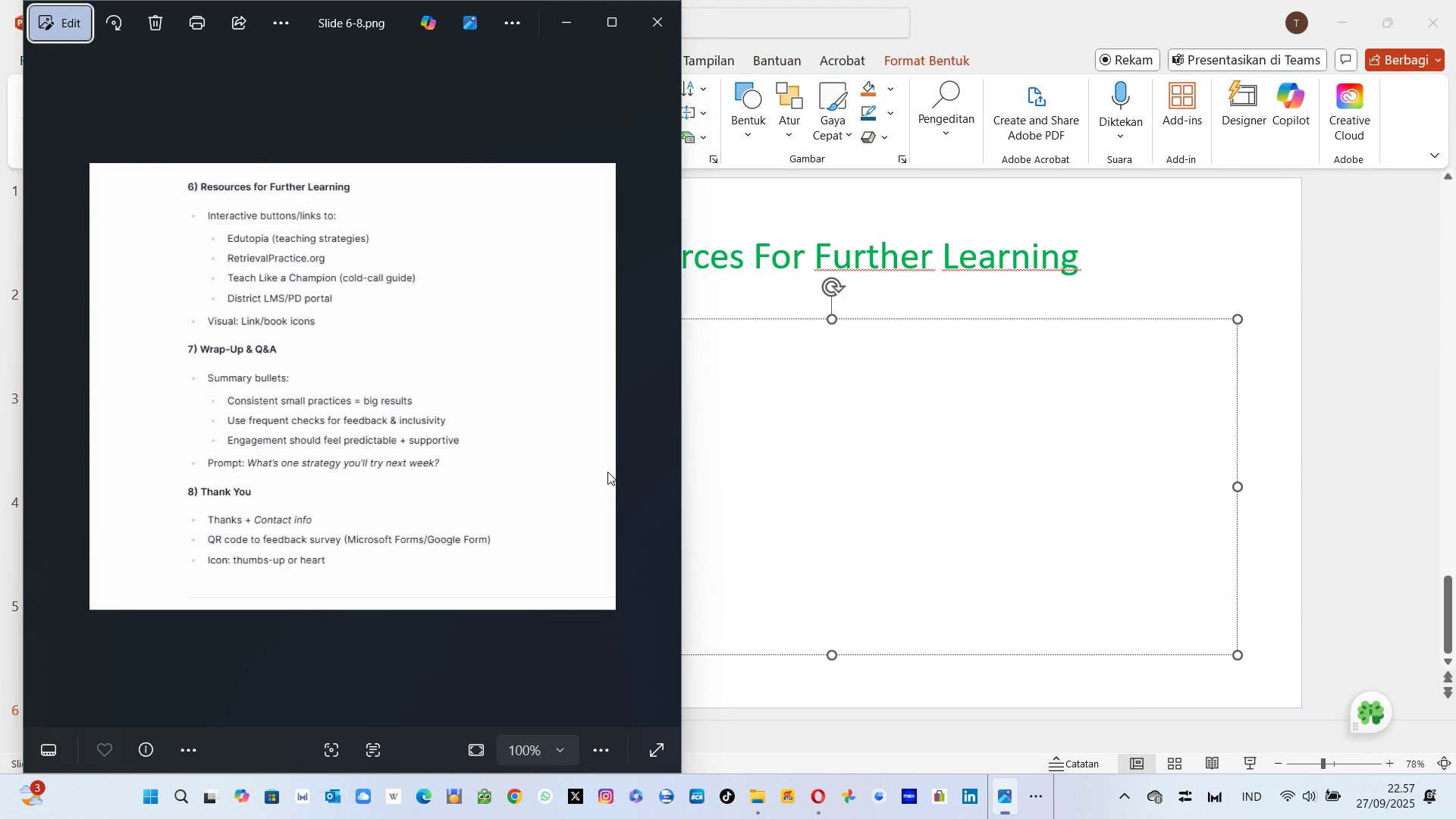 
key(Alt+AltLeft)
 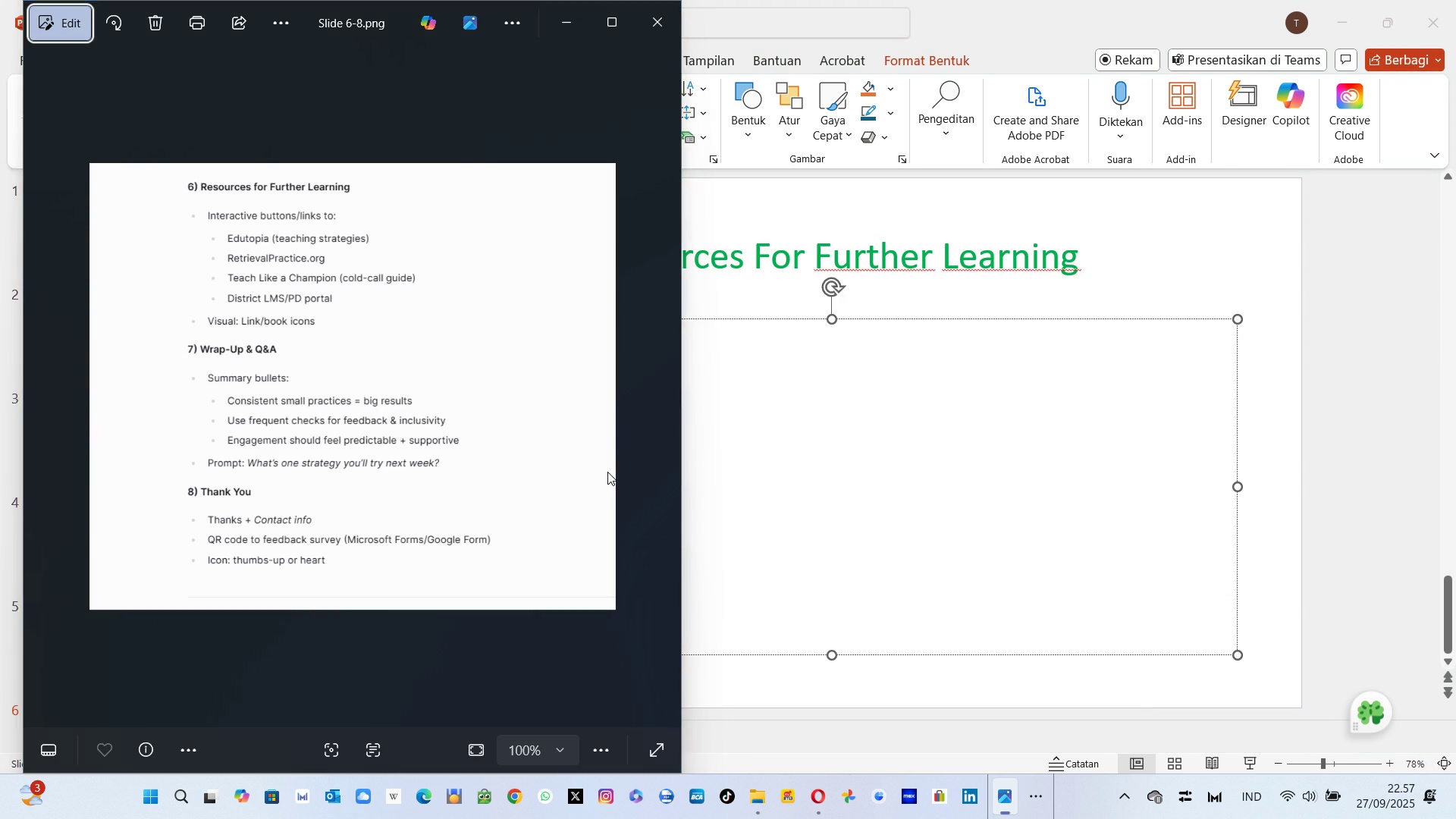 
key(Tab)
type(/ Lin)
key(Backspace)
key(Backspace)
key(Backspace)
key(Backspace)
key(Backspace)
type( / Lionk)
key(Backspace)
key(Backspace)
key(Backspace)
type(nks To)
 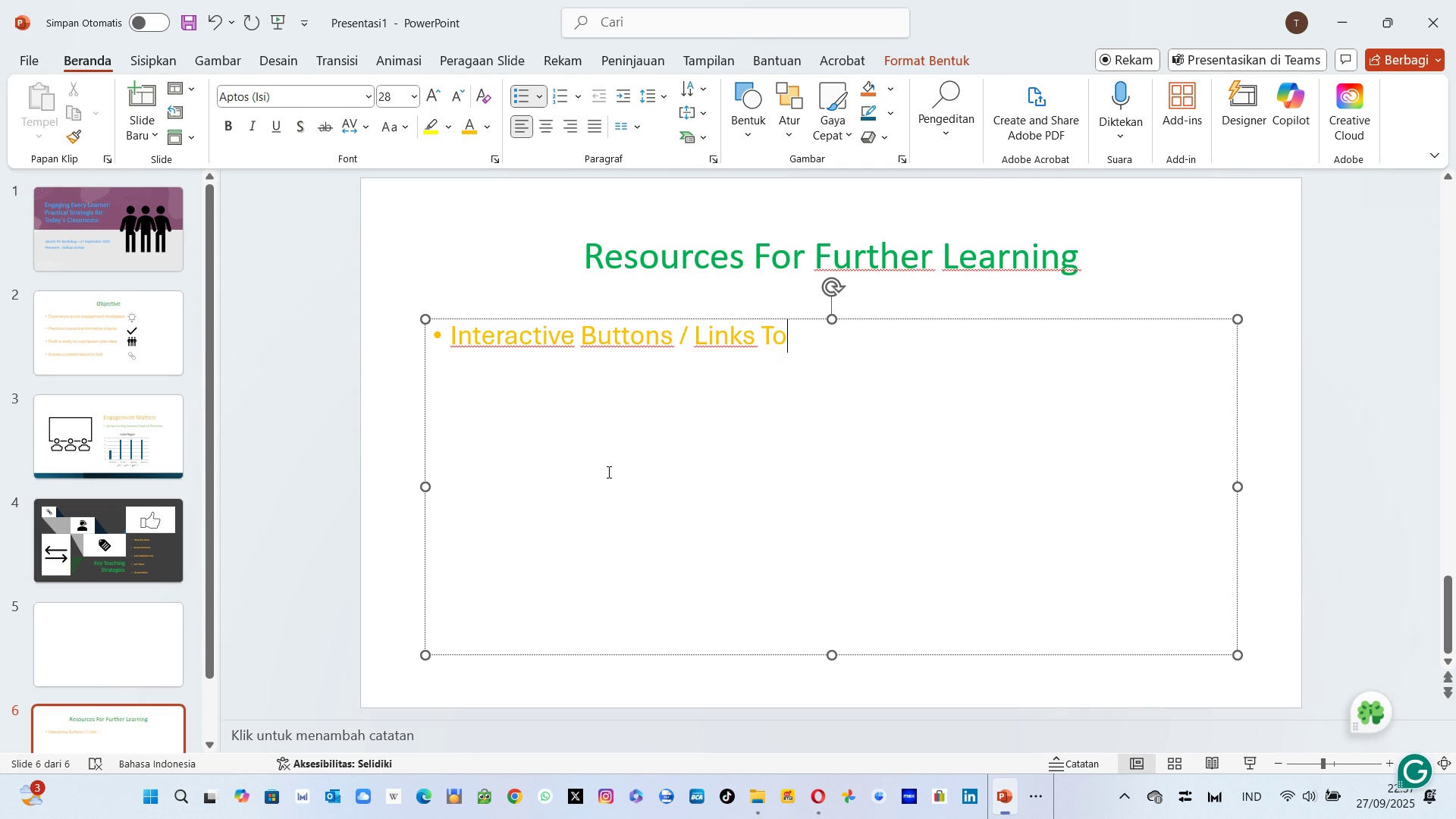 
key(Alt+AltLeft)
 